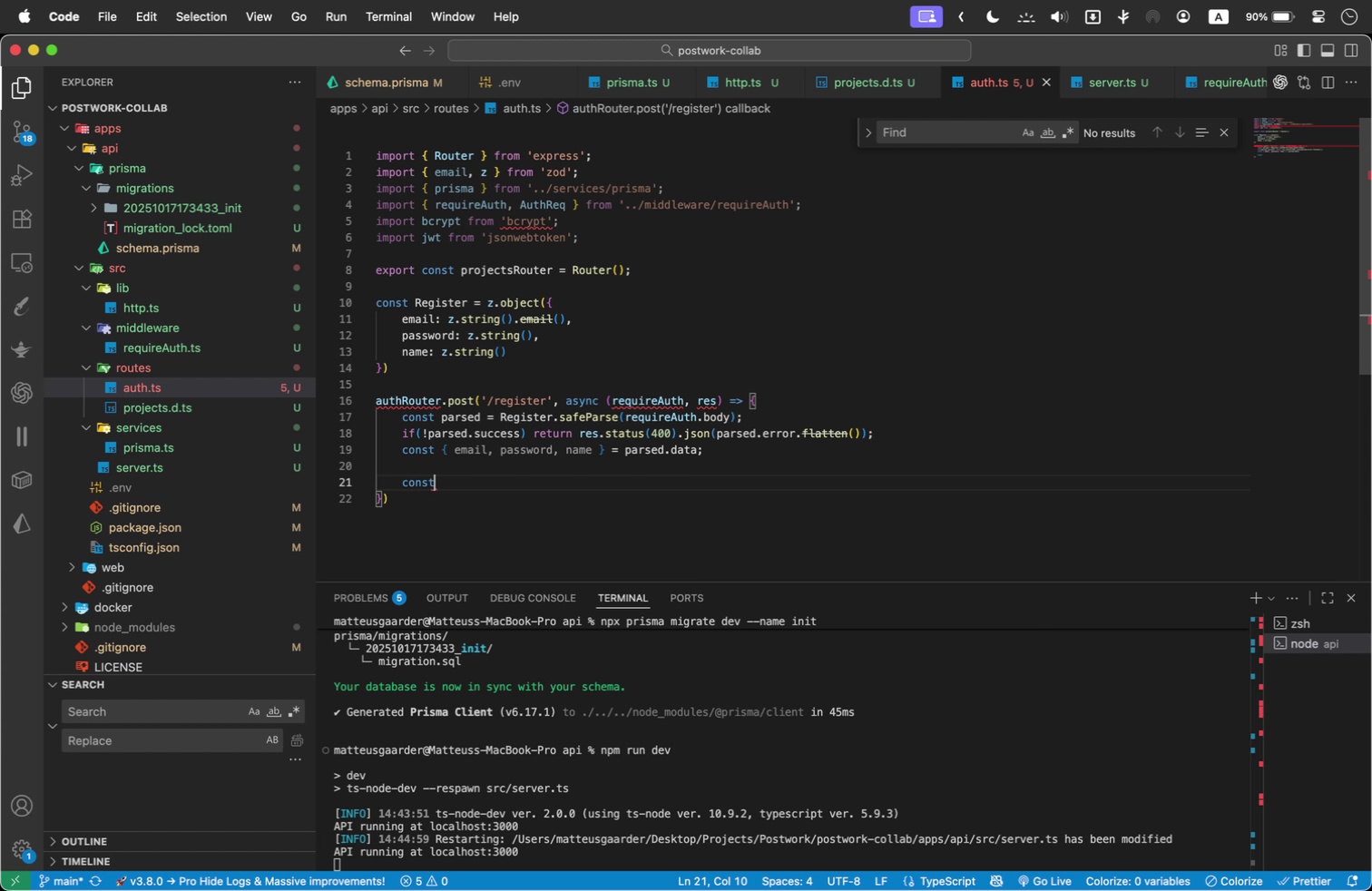 
key(Backspace)
 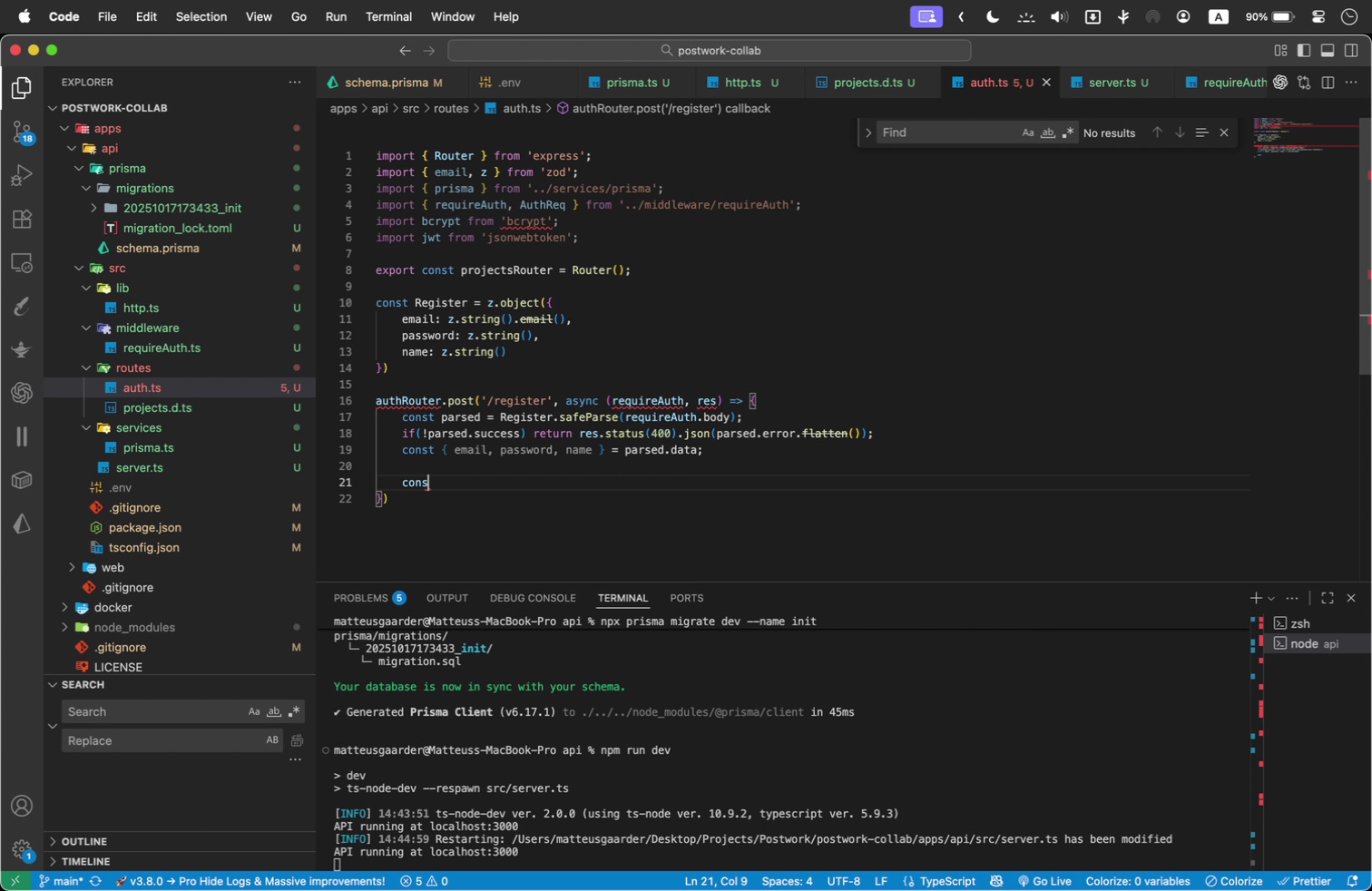 
key(Backspace)
 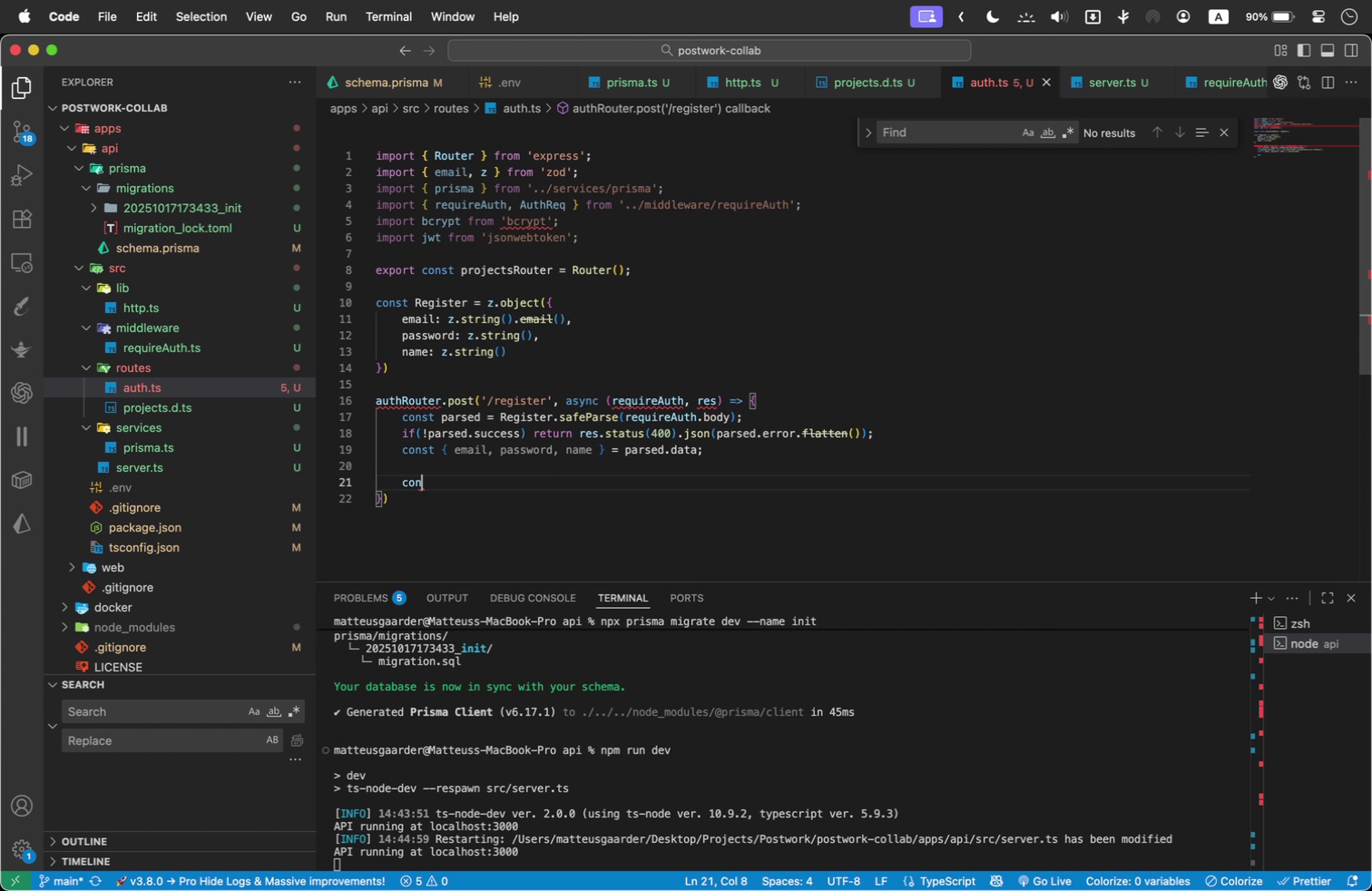 
key(Backspace)
 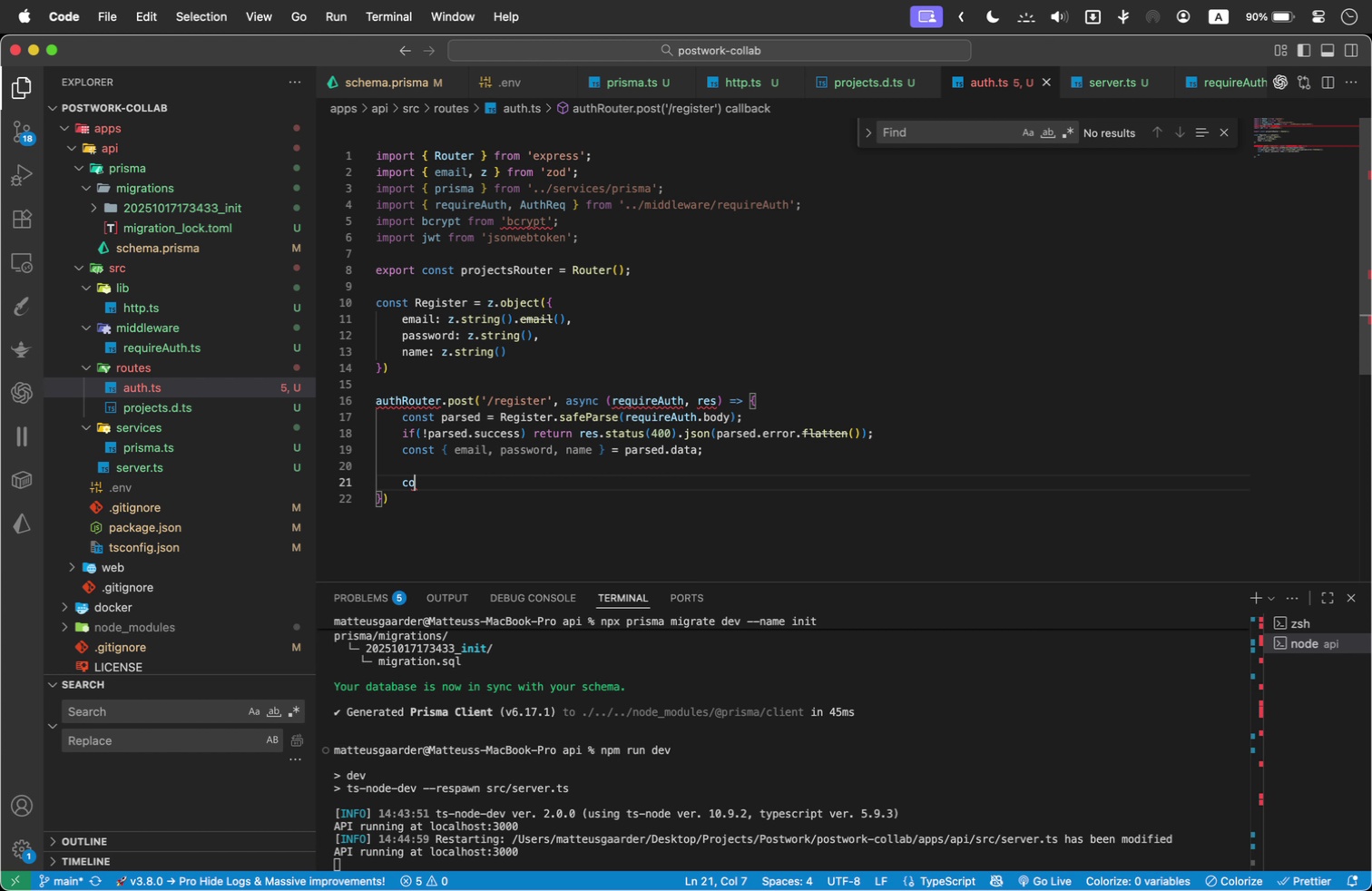 
key(Backspace)
 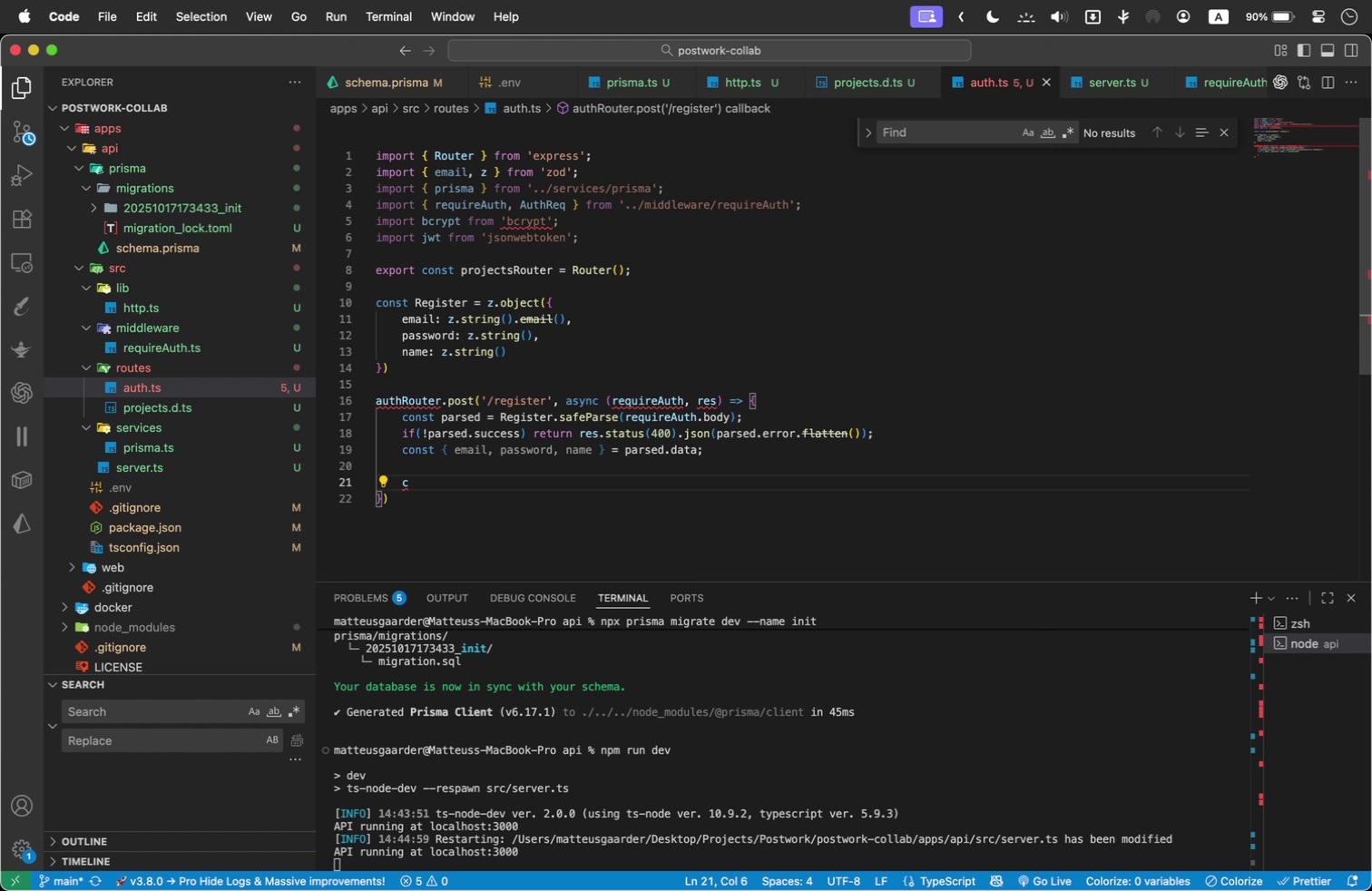 
type(onst )
 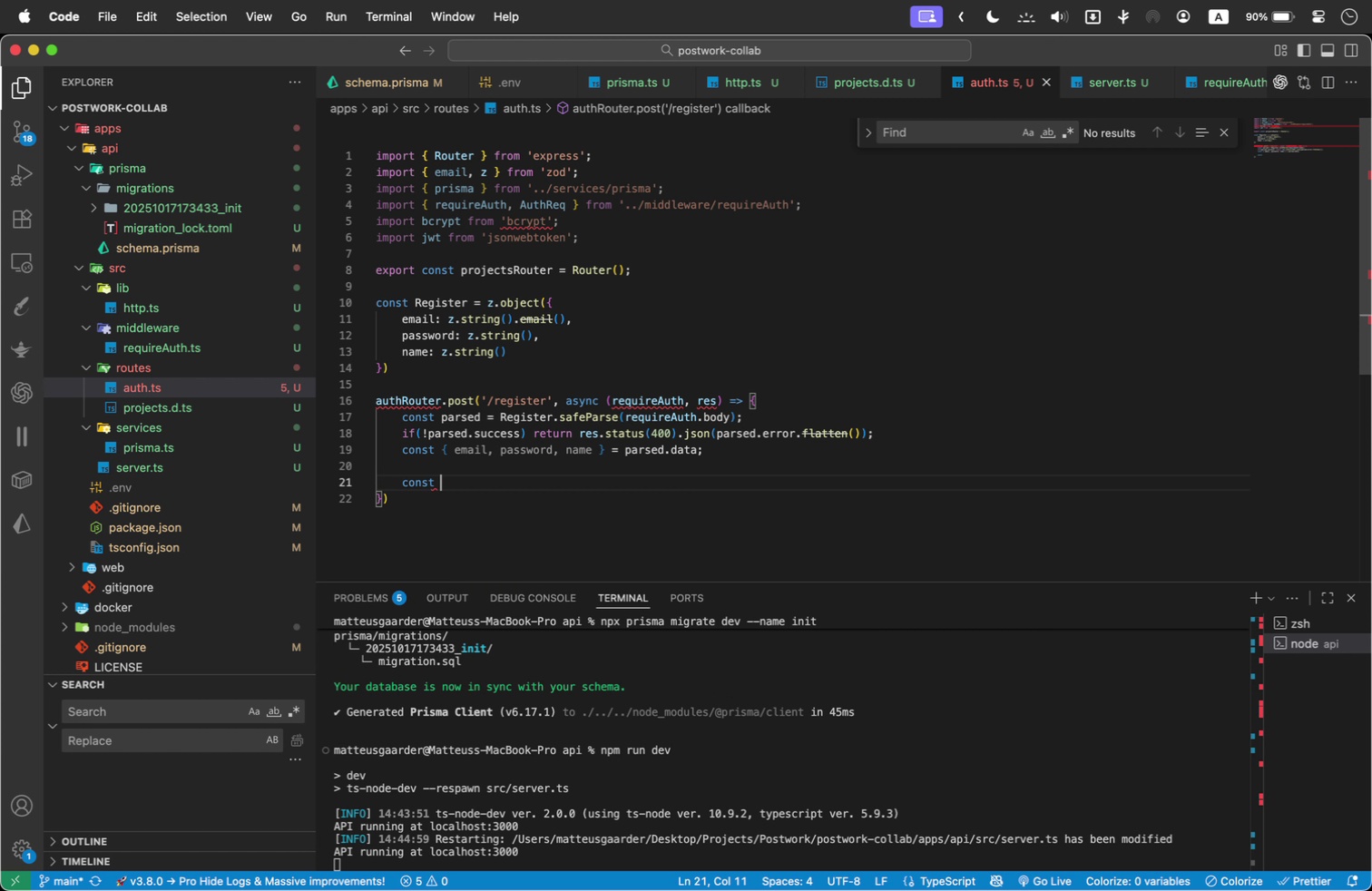 
type(password)
 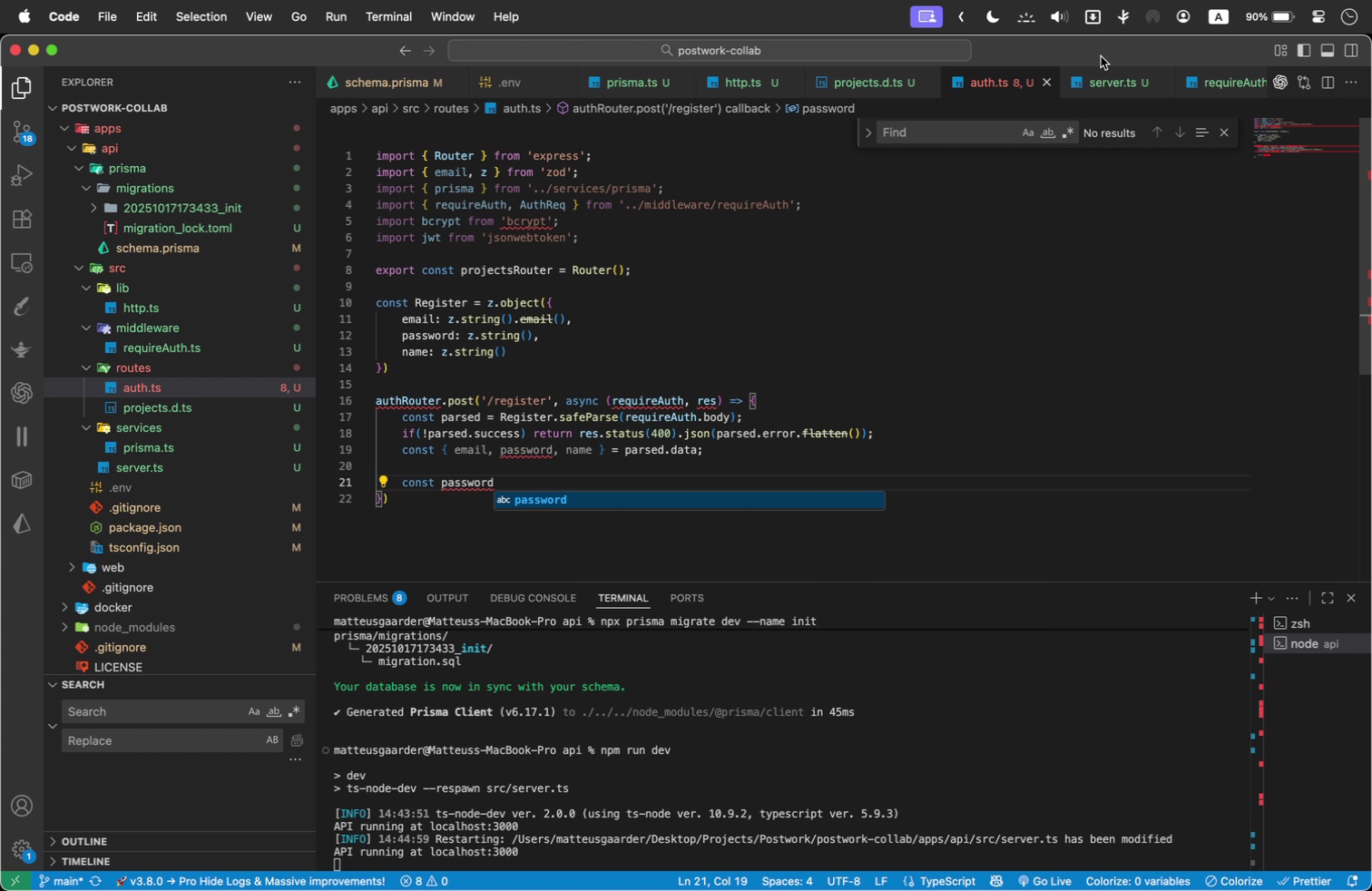 
left_click([400, 92])
 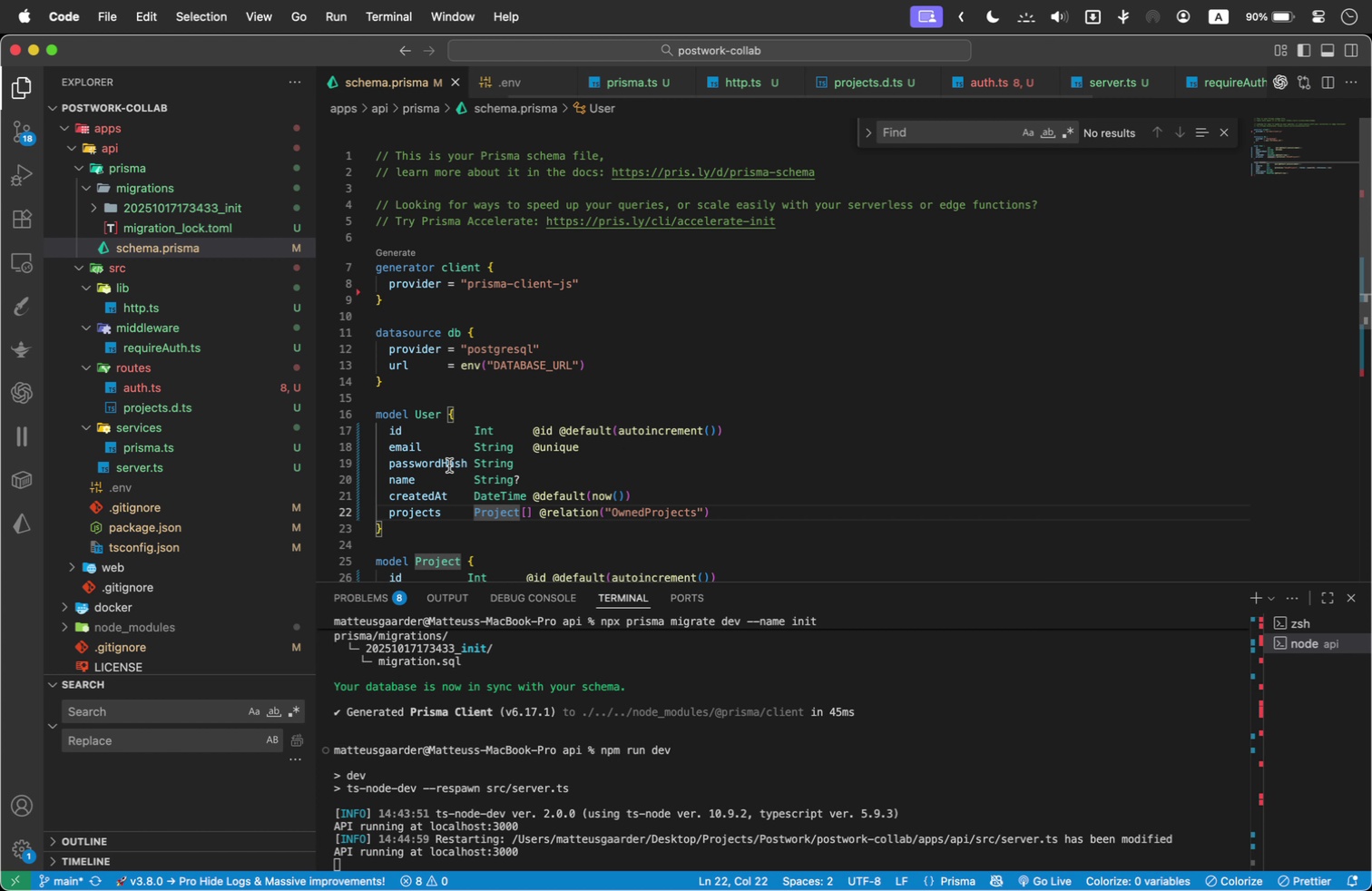 
double_click([436, 465])
 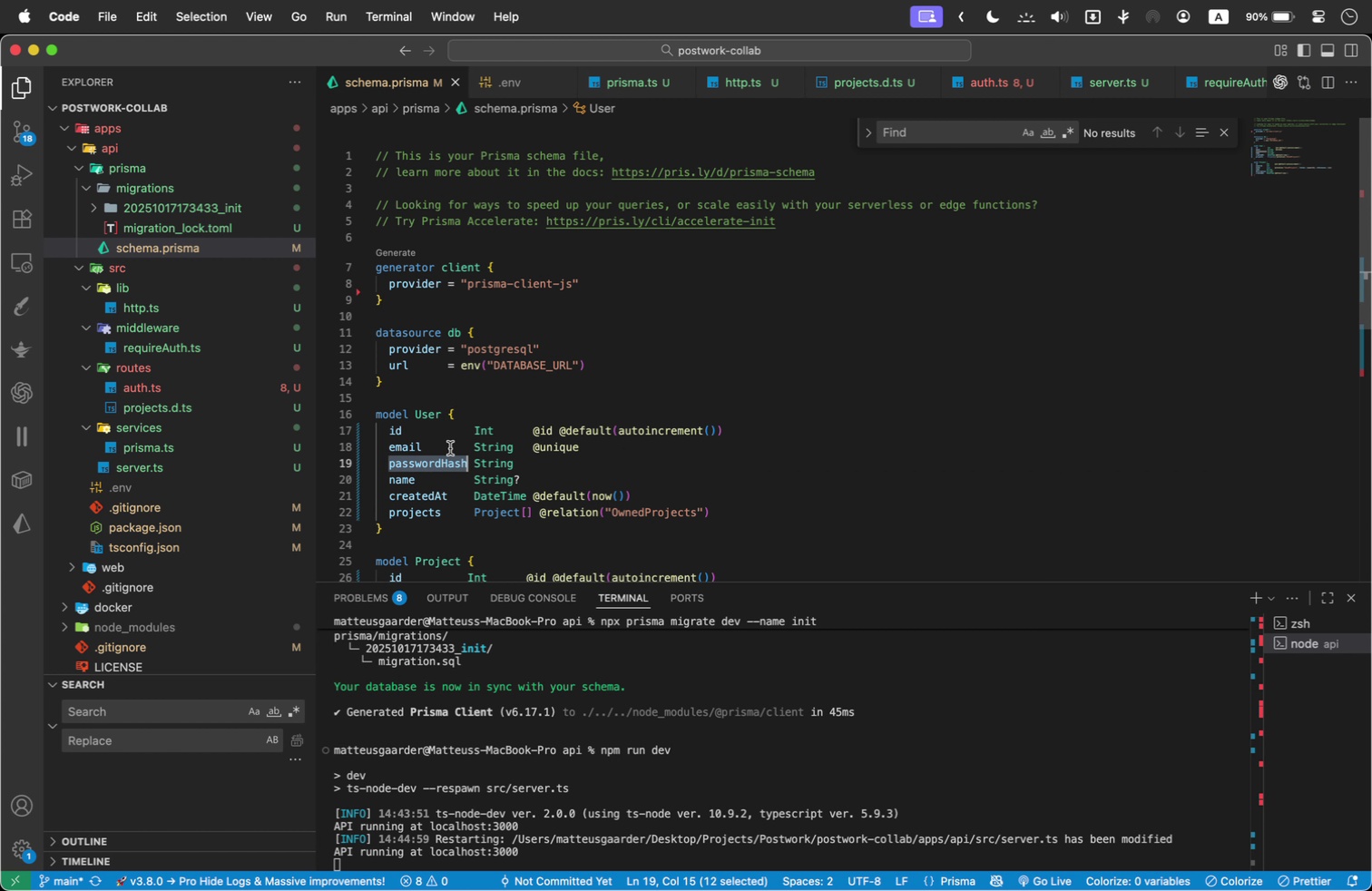 
key(Meta+C)
 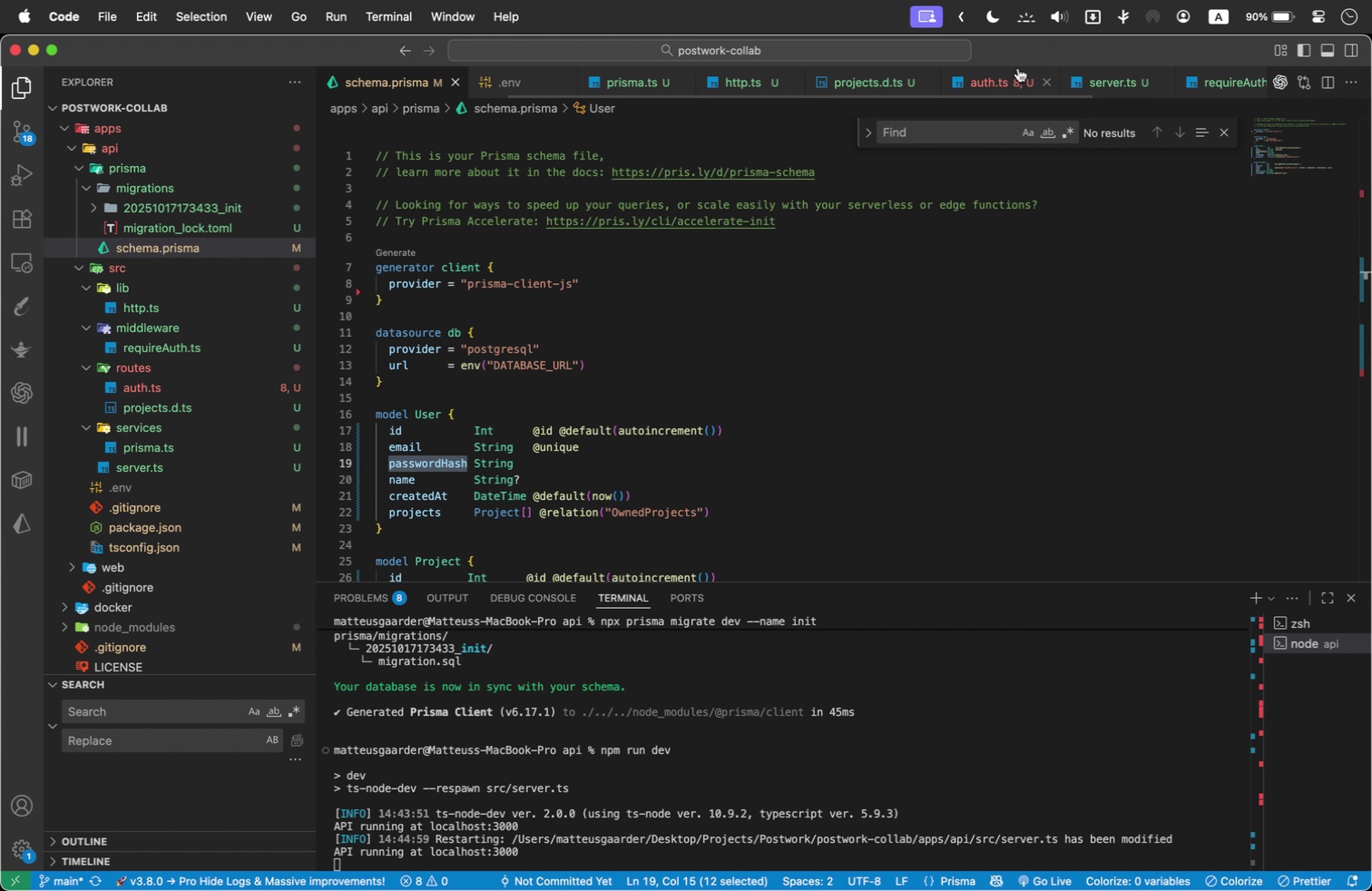 
left_click([996, 73])
 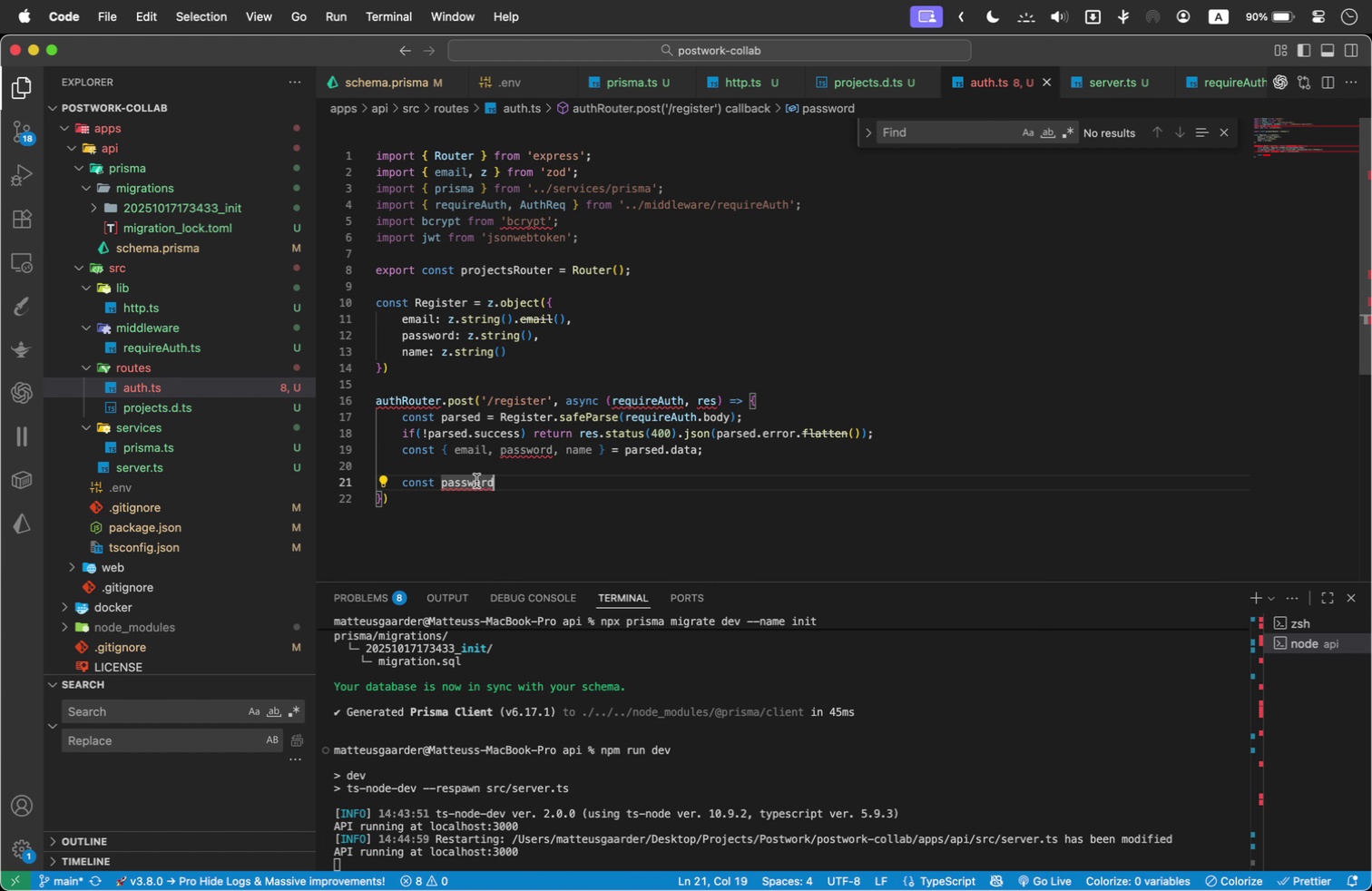 
double_click([476, 481])
 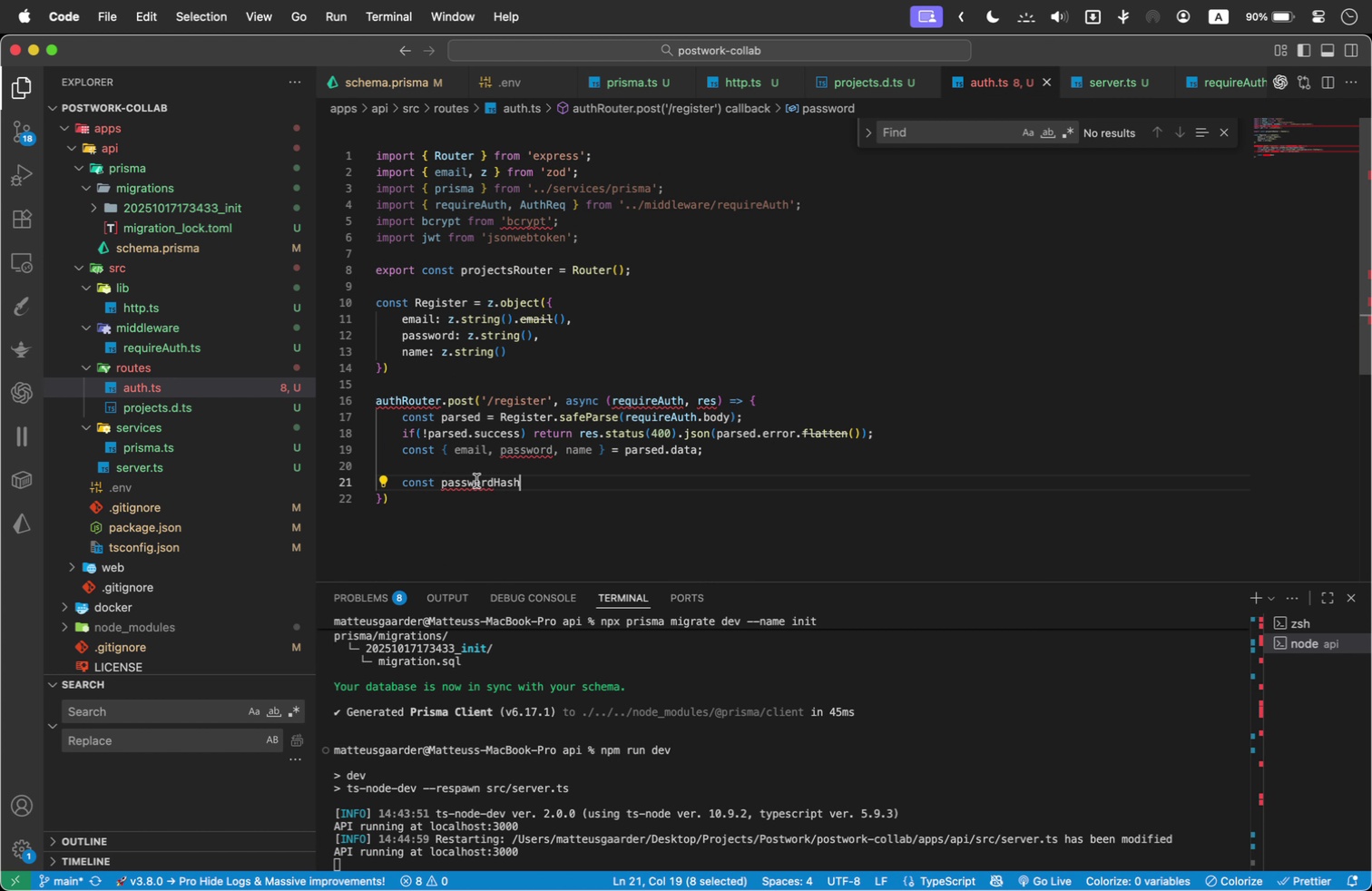 
key(Meta+V)
 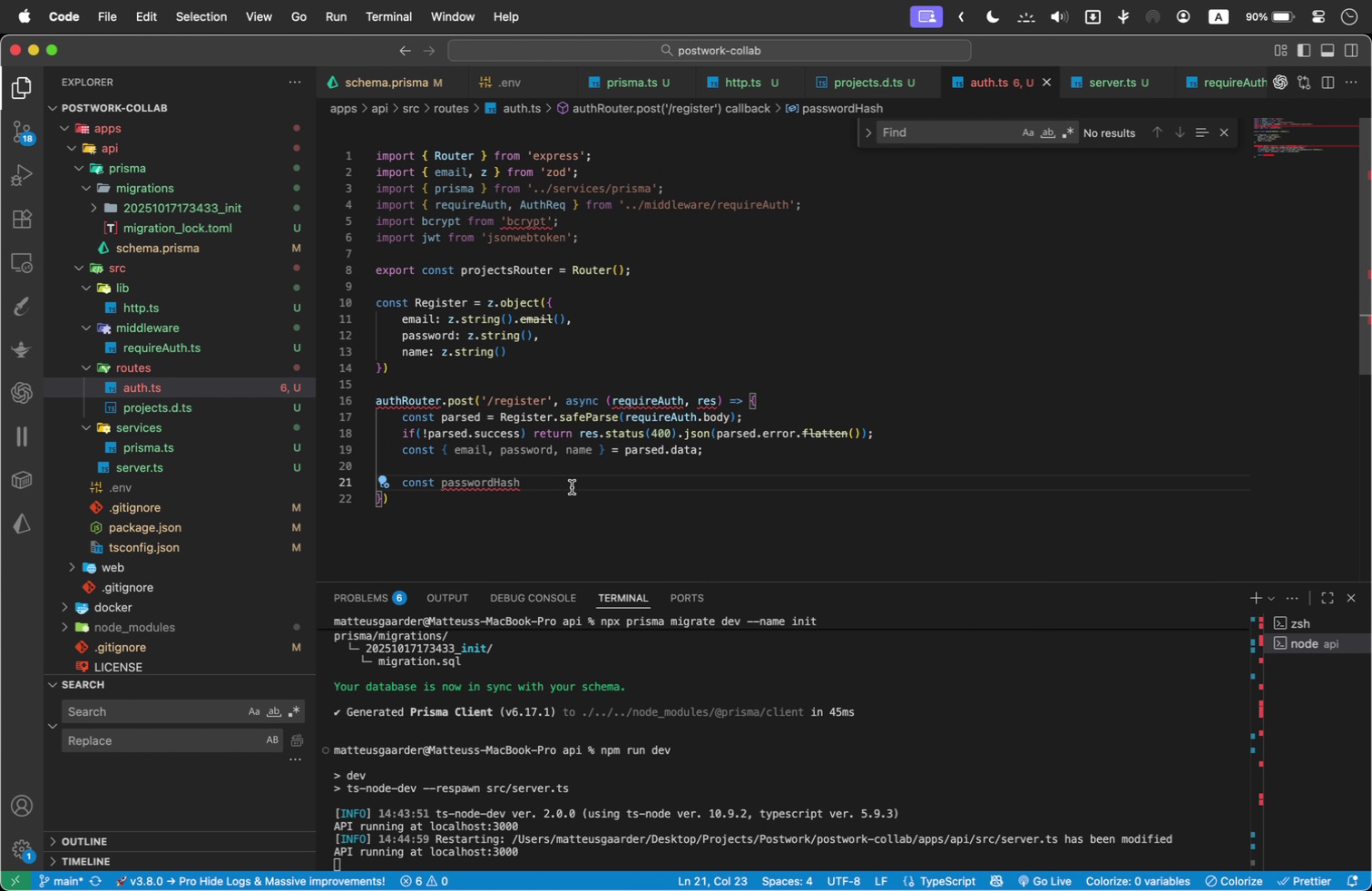 
type( = await bcry)
 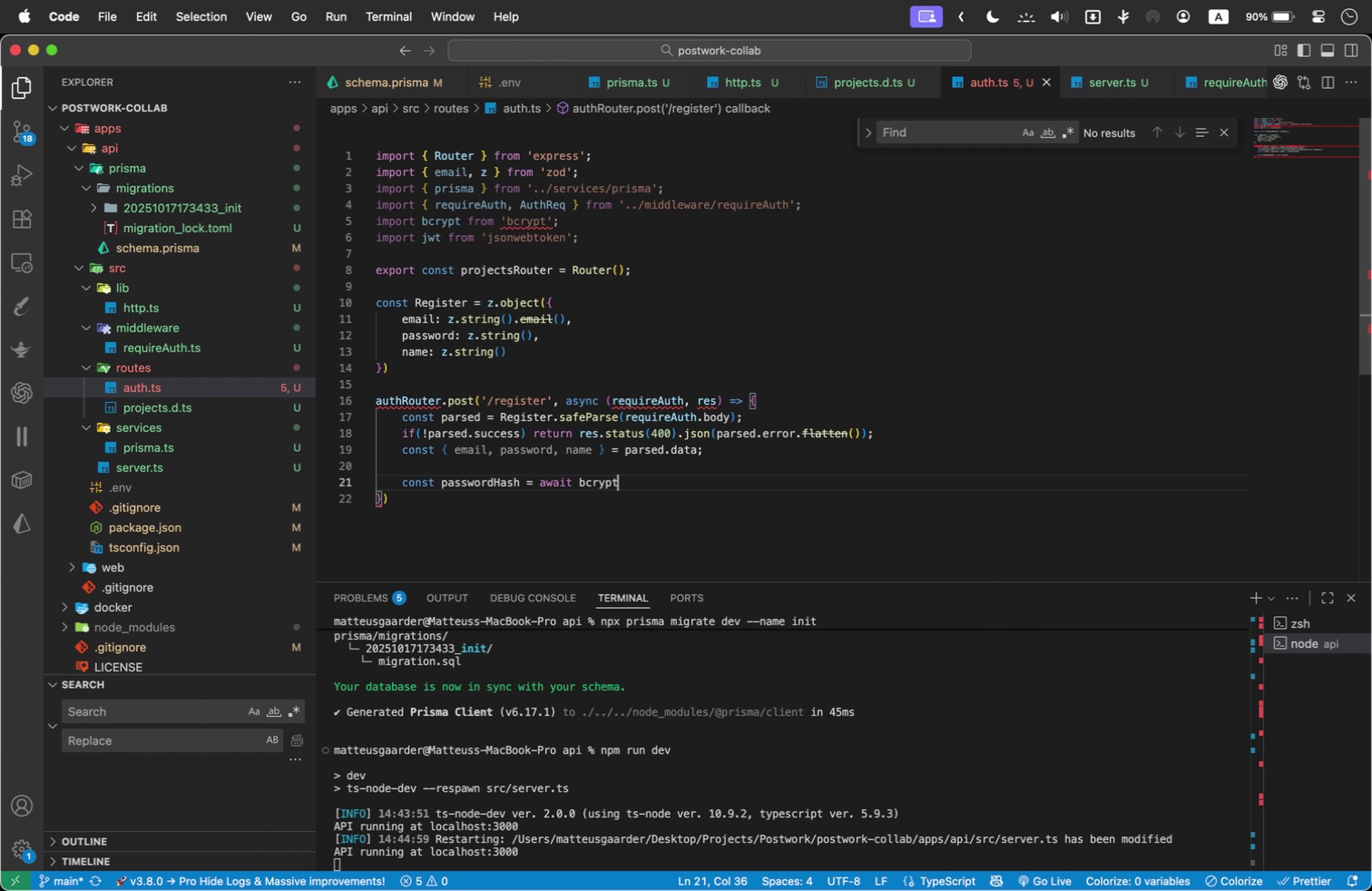 
key(Enter)
 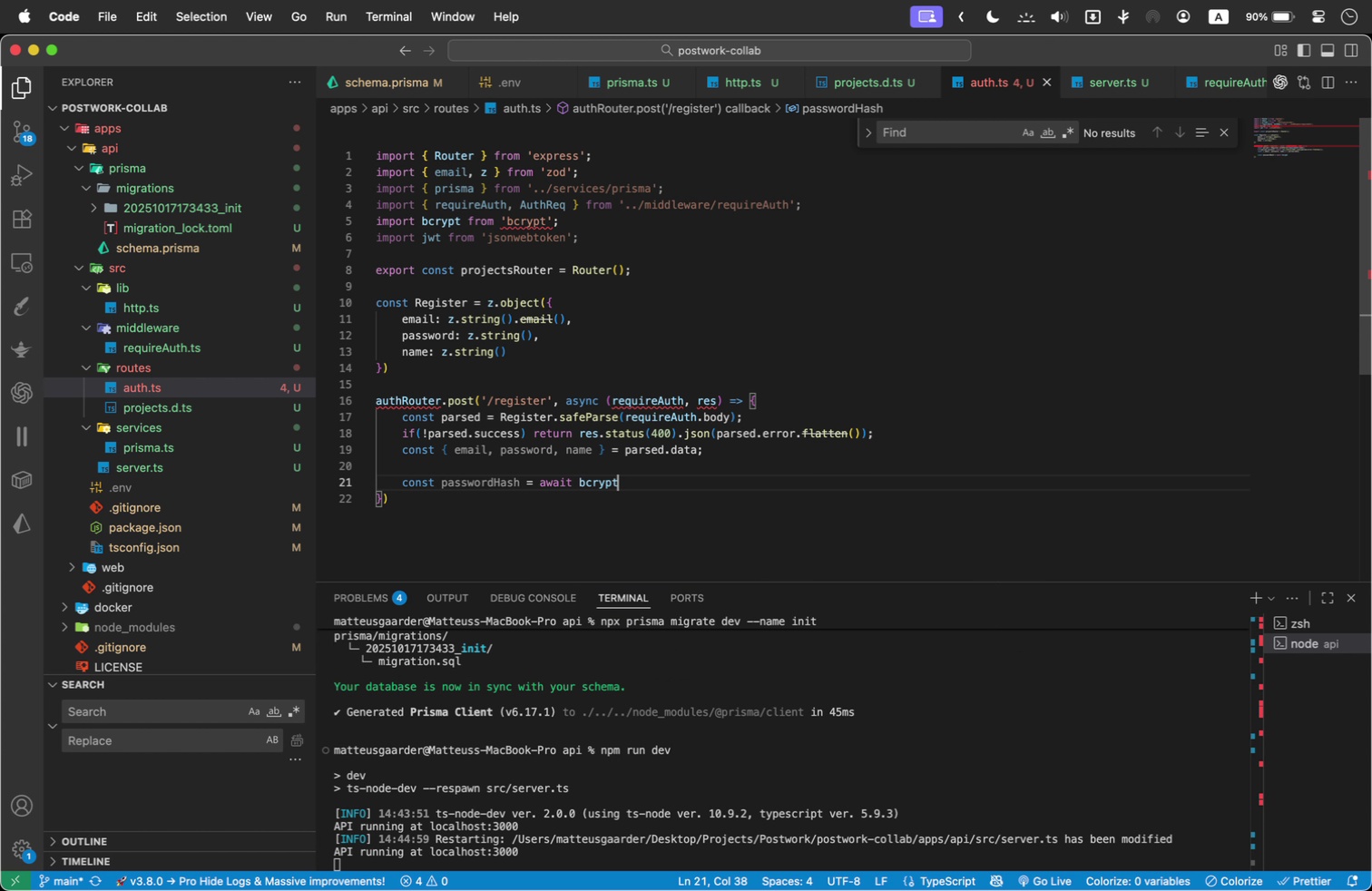 
type(.hash({)
key(Backspace)
type(pas)
 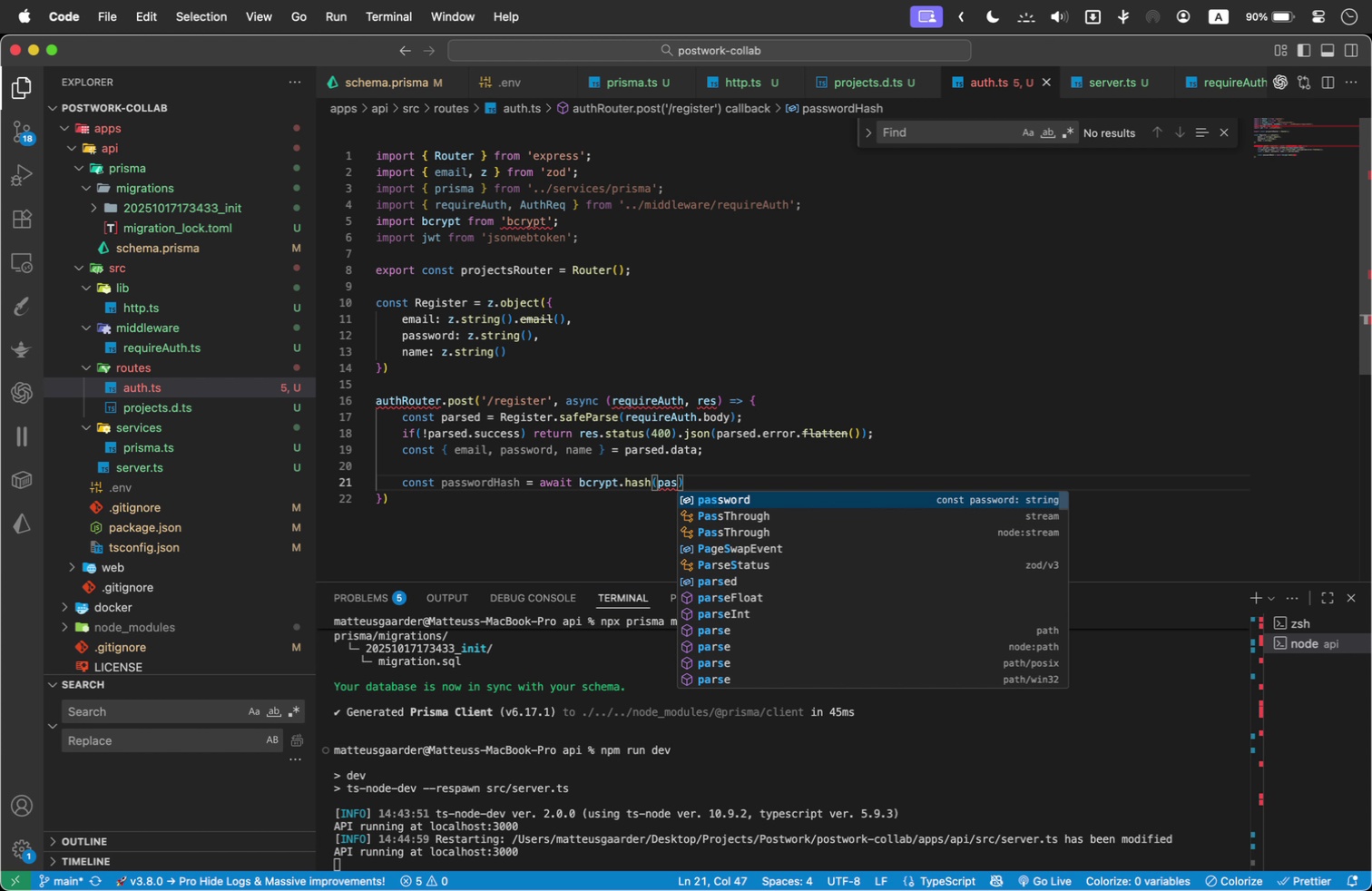 
key(Enter)
 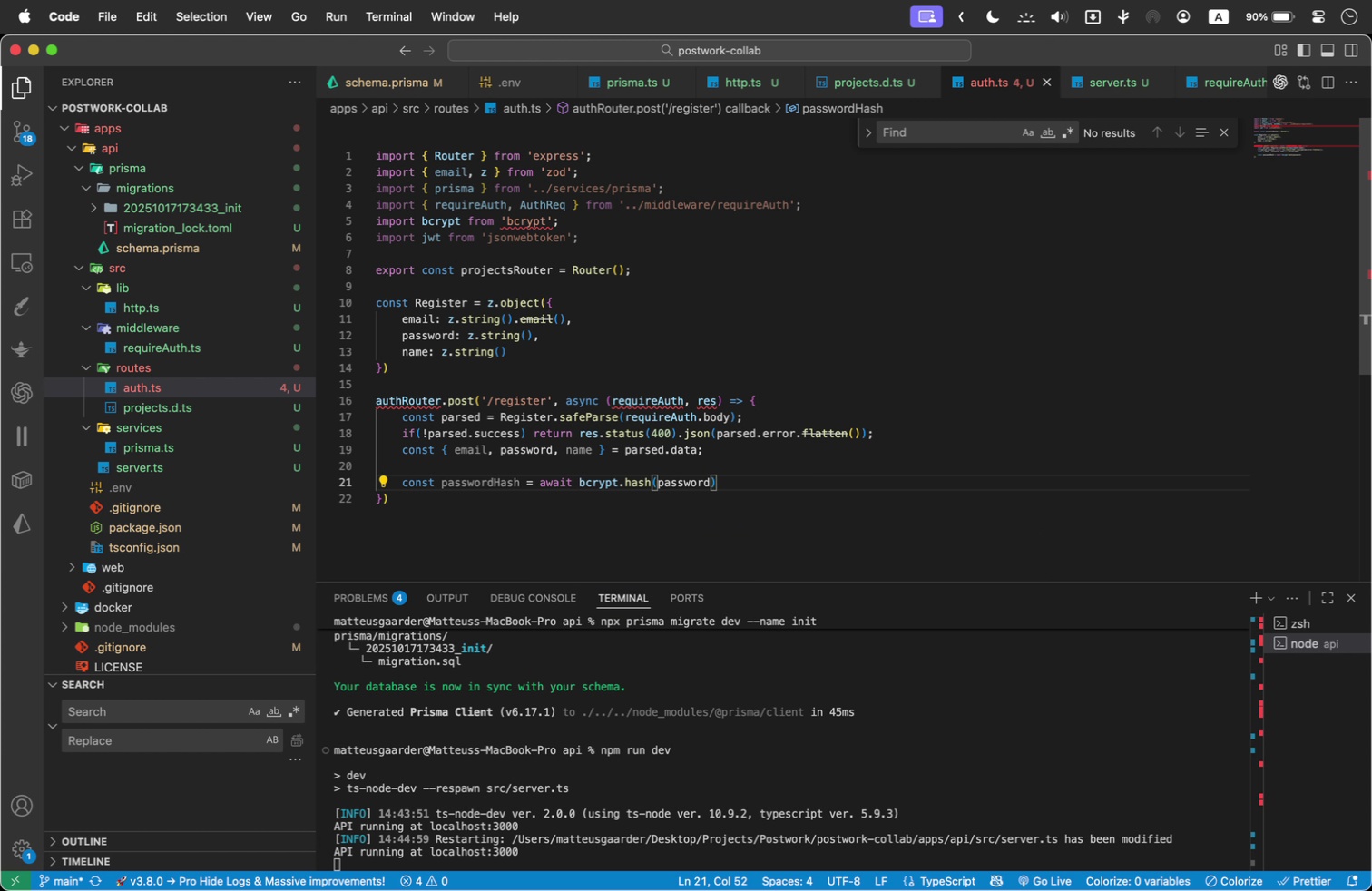 
type(, 10)
 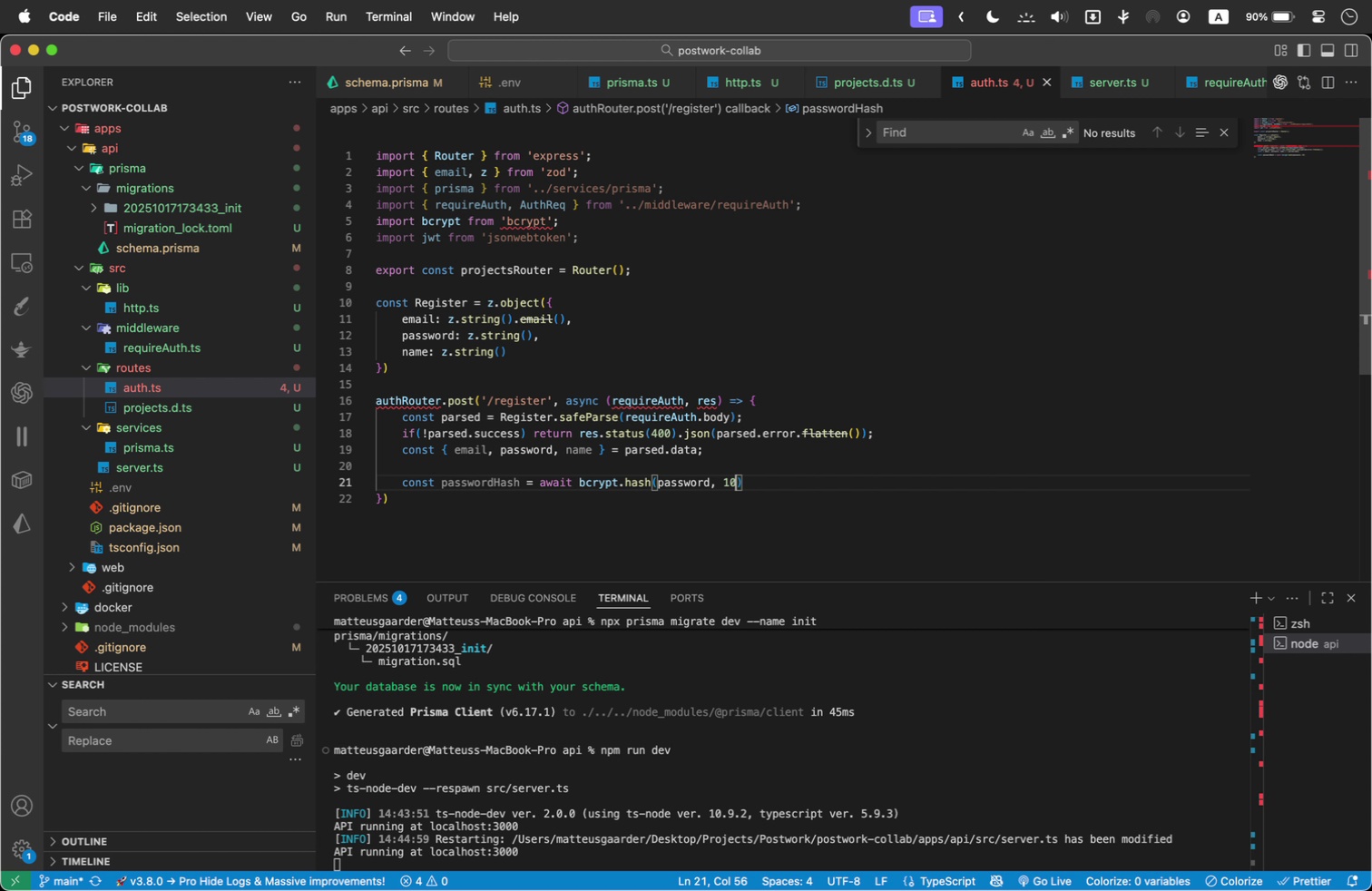 
key(ArrowRight)
 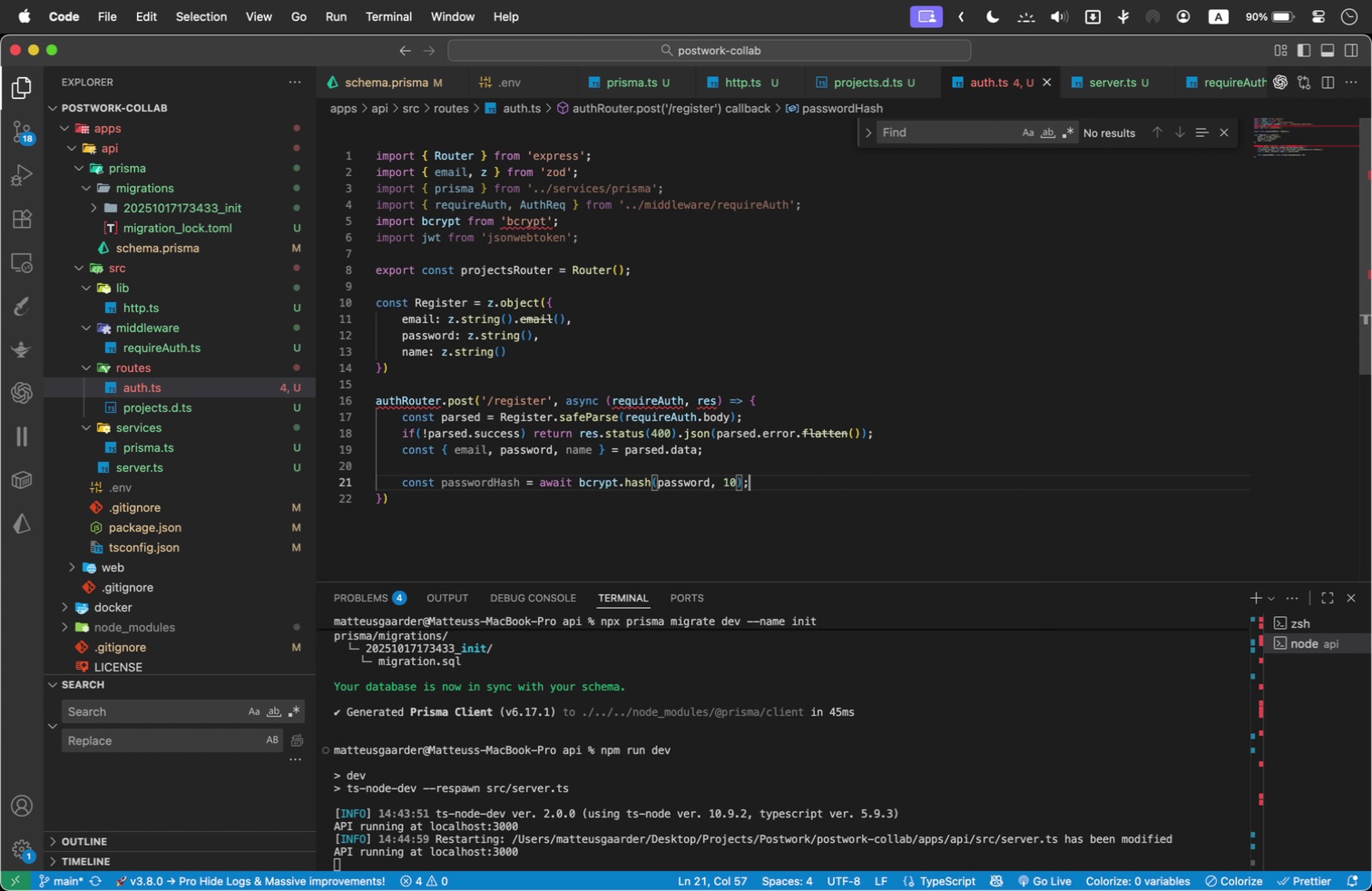 
key(Semicolon)
 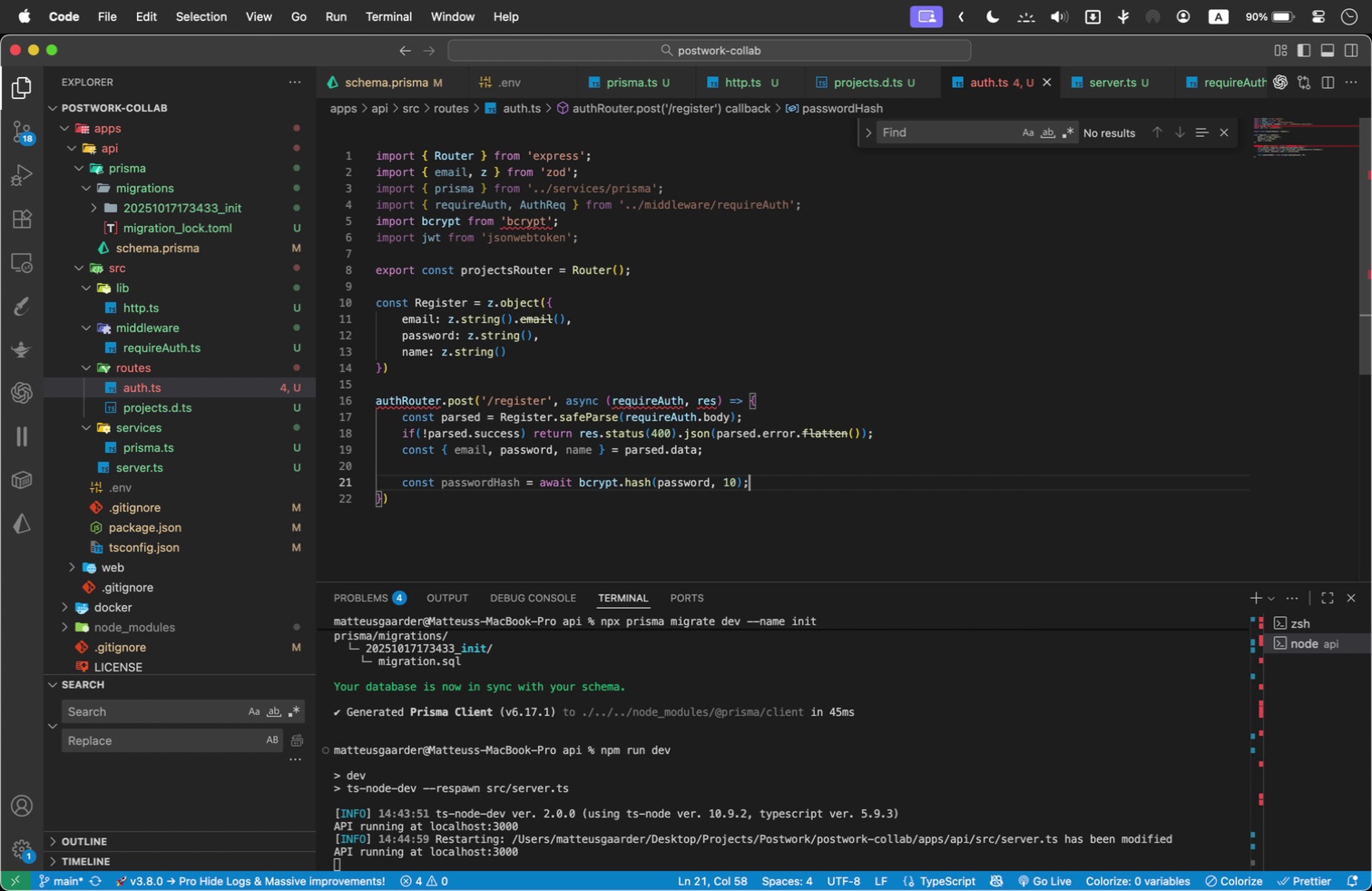 
key(Enter)
 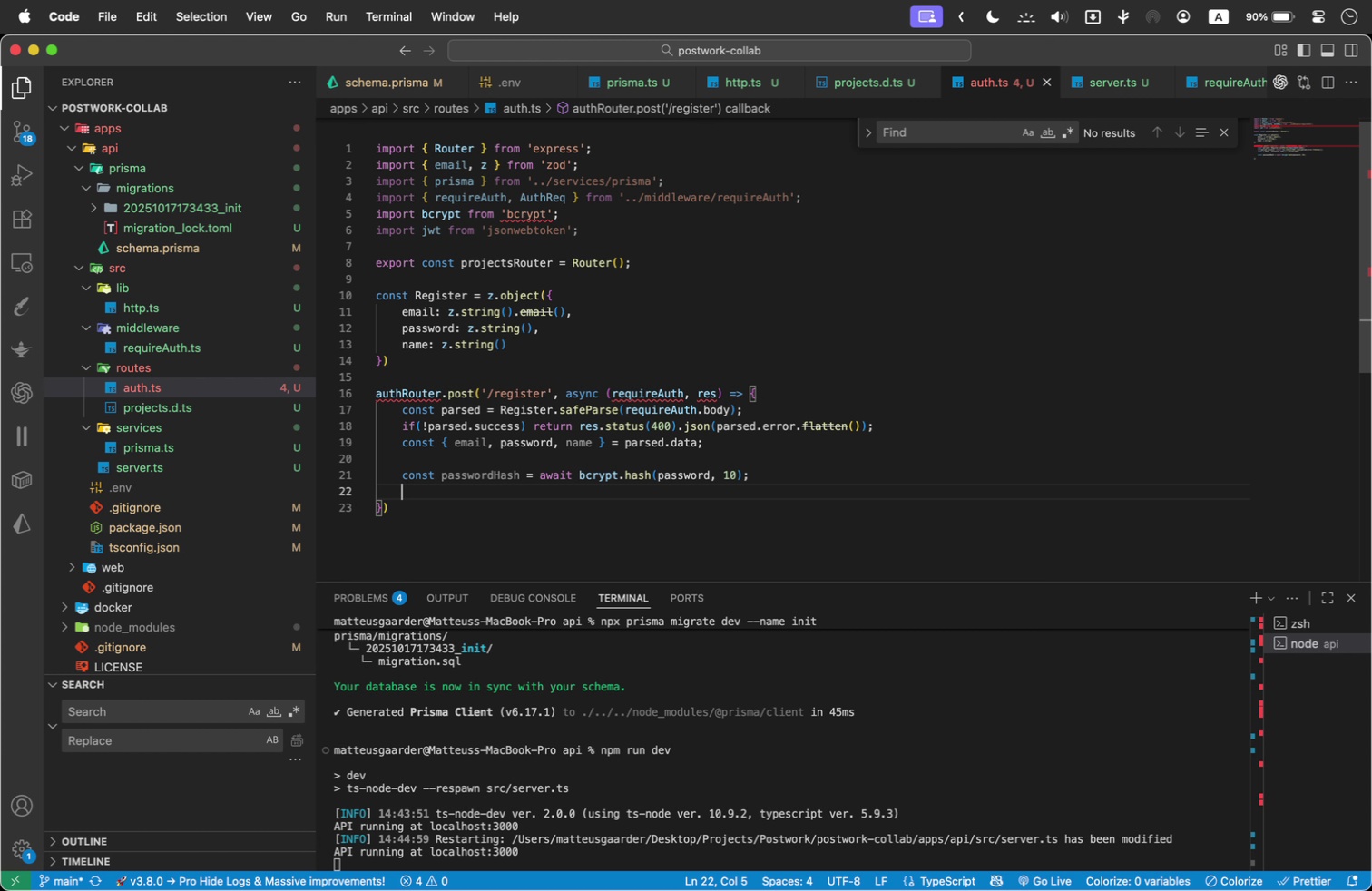 
key(Enter)
 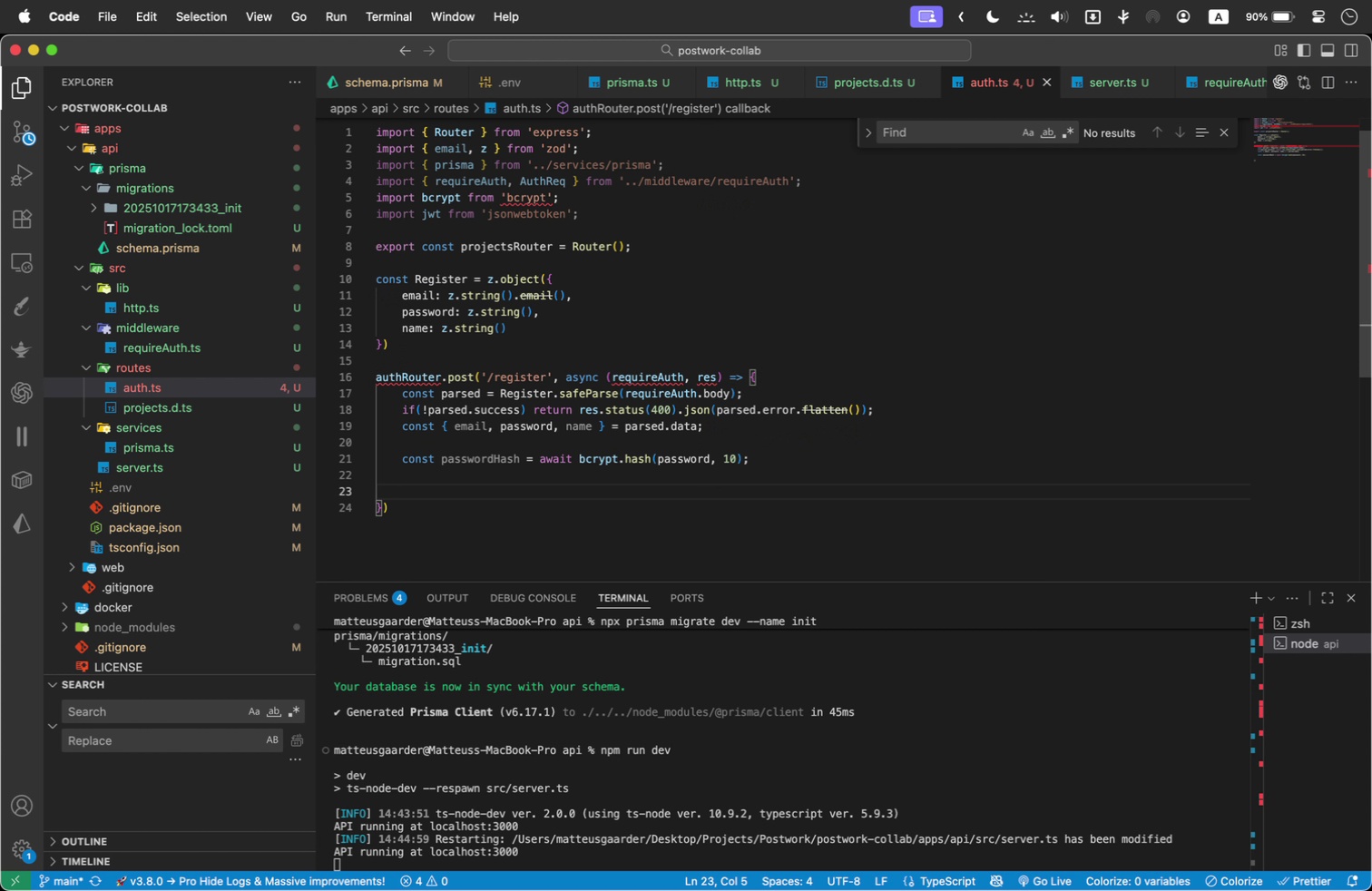 
type(const user = await pris)
 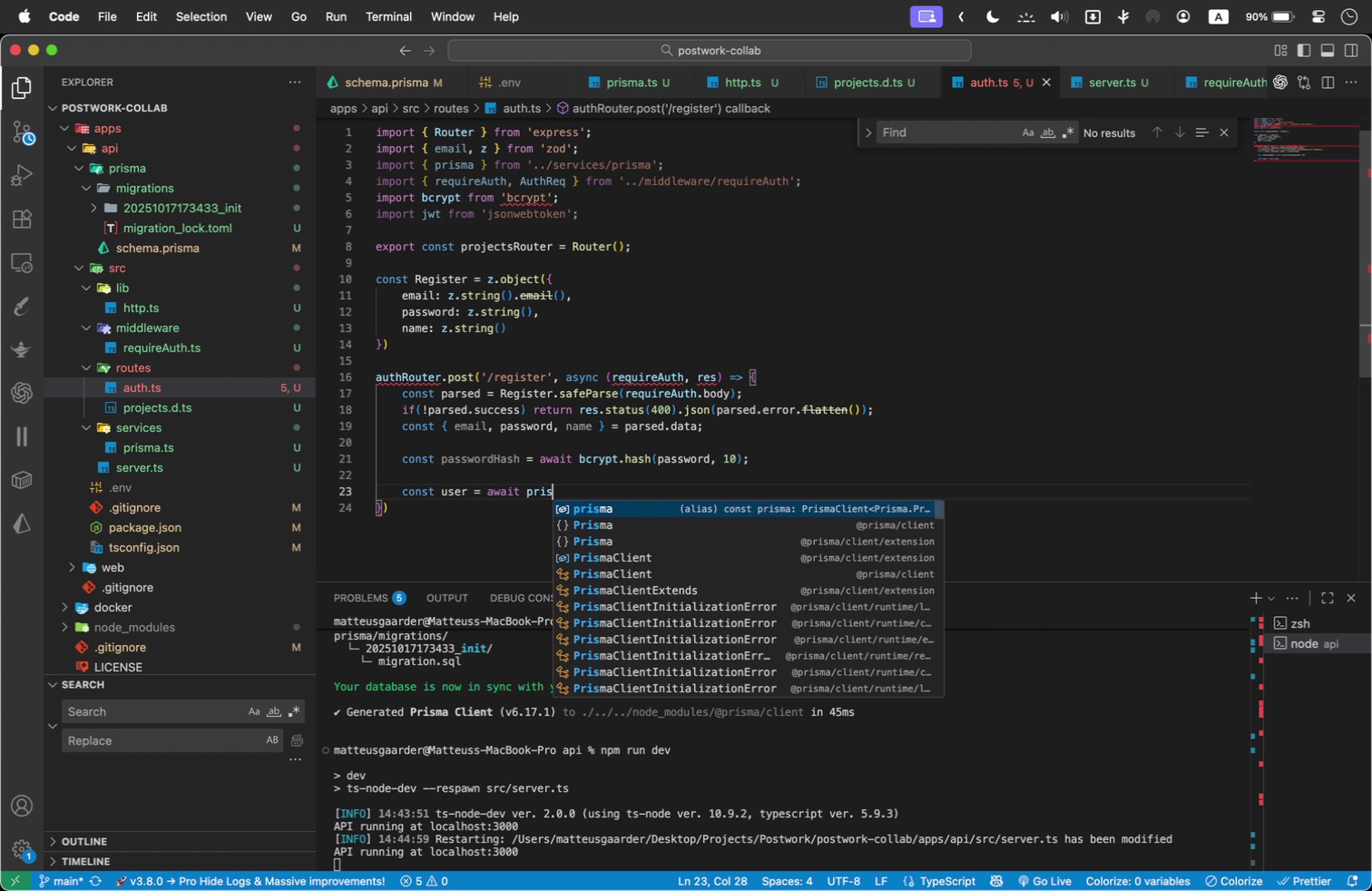 
key(Enter)
 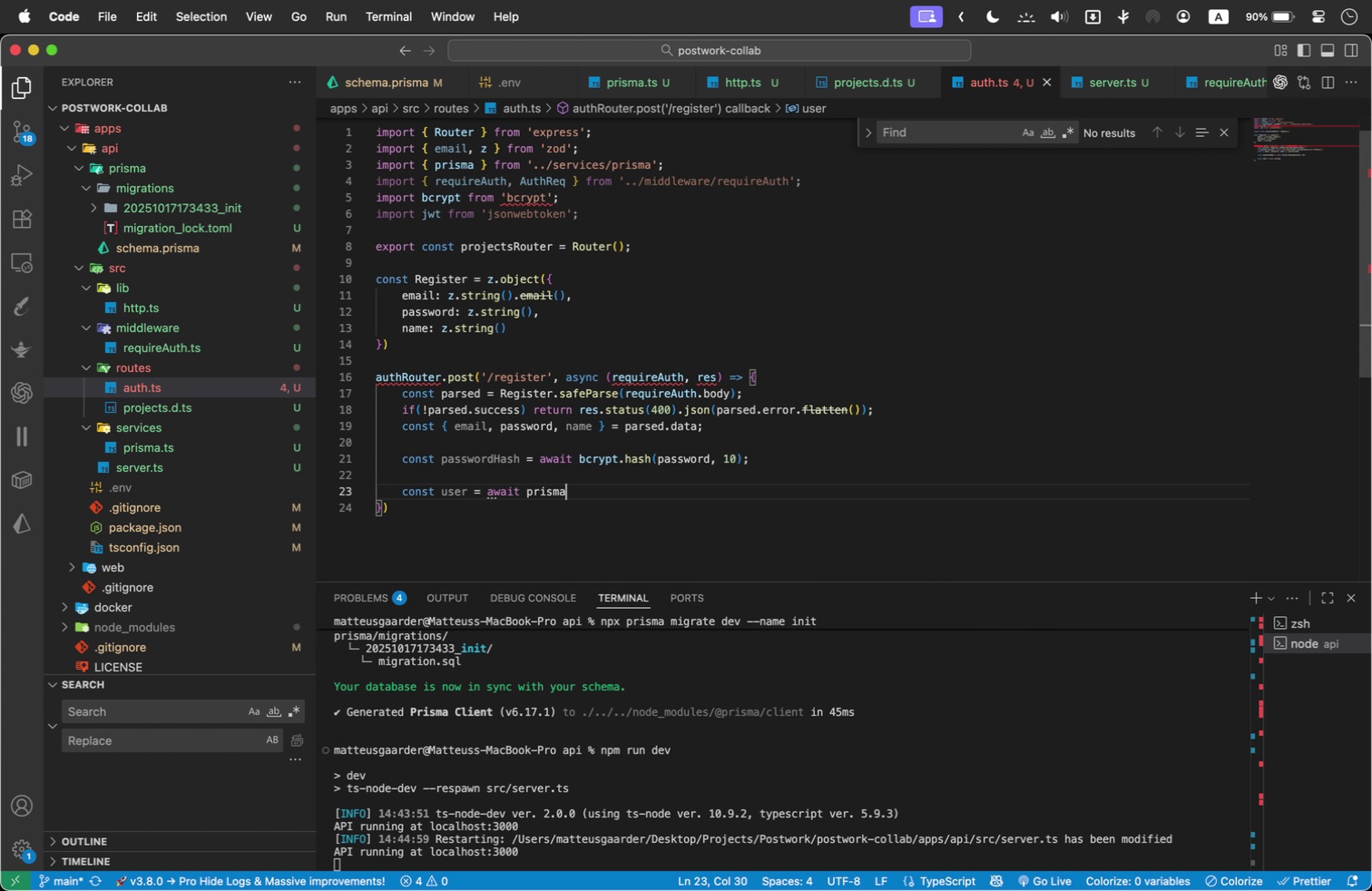 
type(.create)
key(Backspace)
key(Backspace)
key(Backspace)
key(Backspace)
key(Backspace)
key(Backspace)
type(user.create({)
 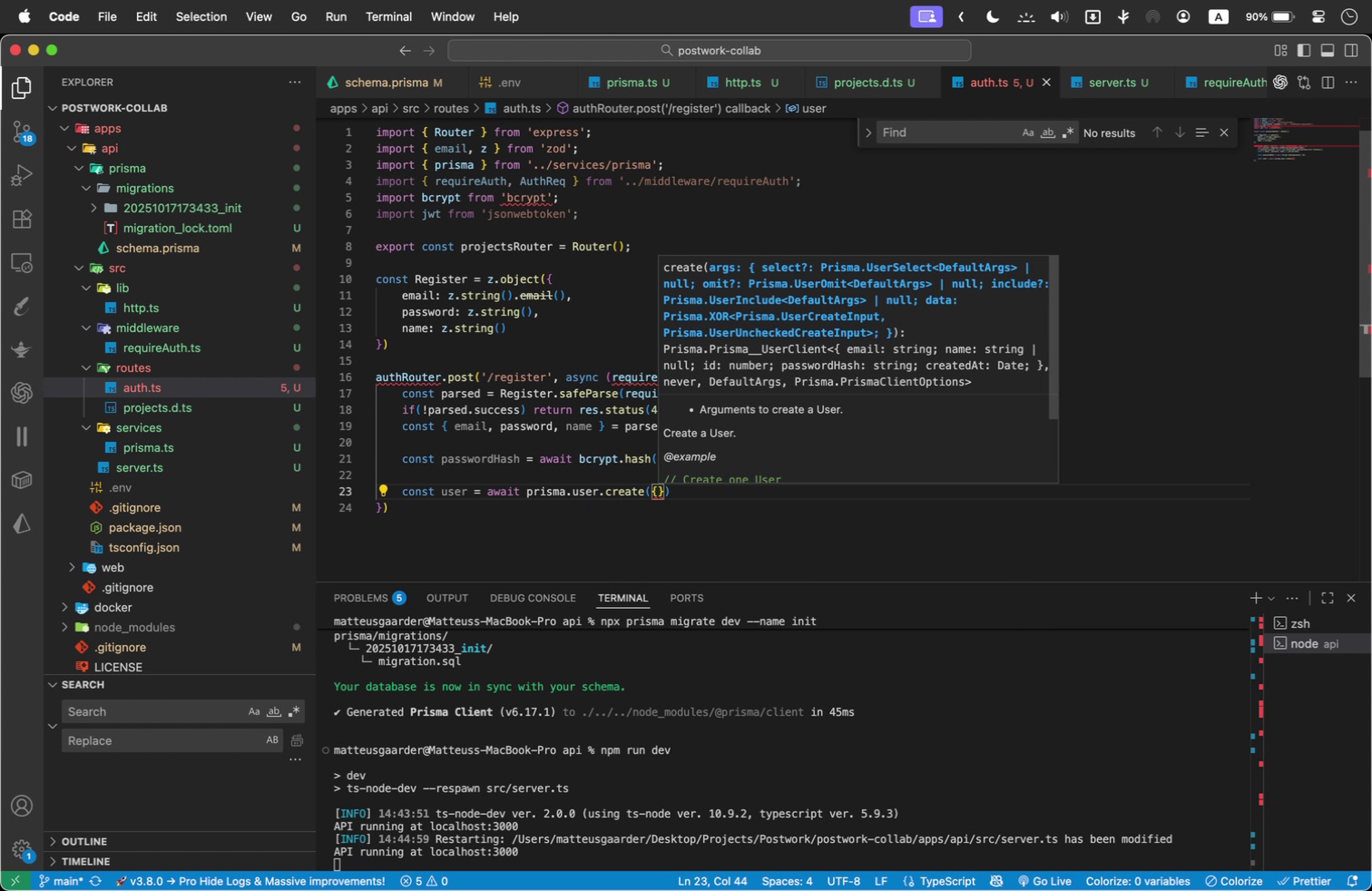 
key(Enter)
 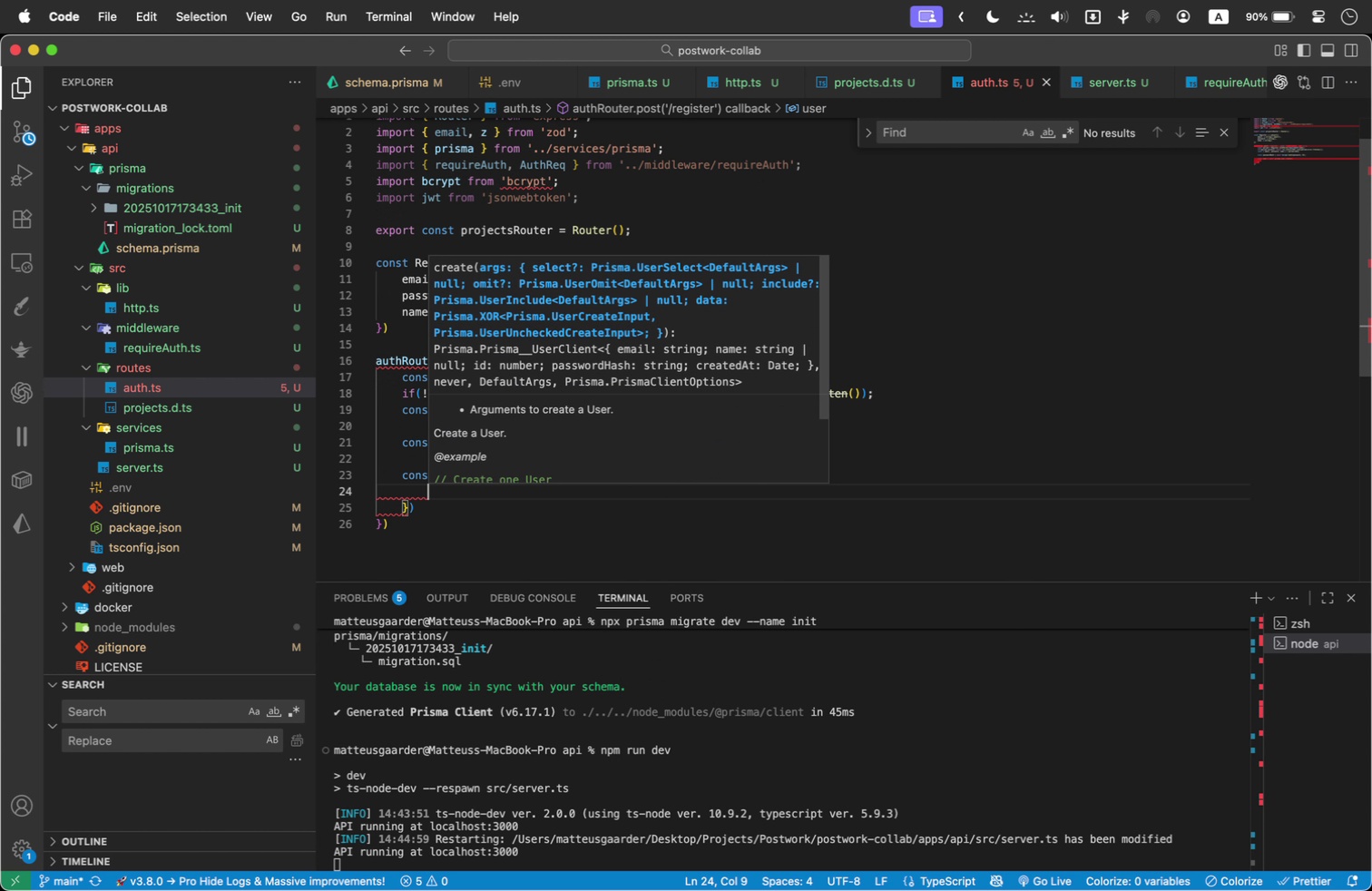 
type(data;)
key(Backspace)
type(: { )
 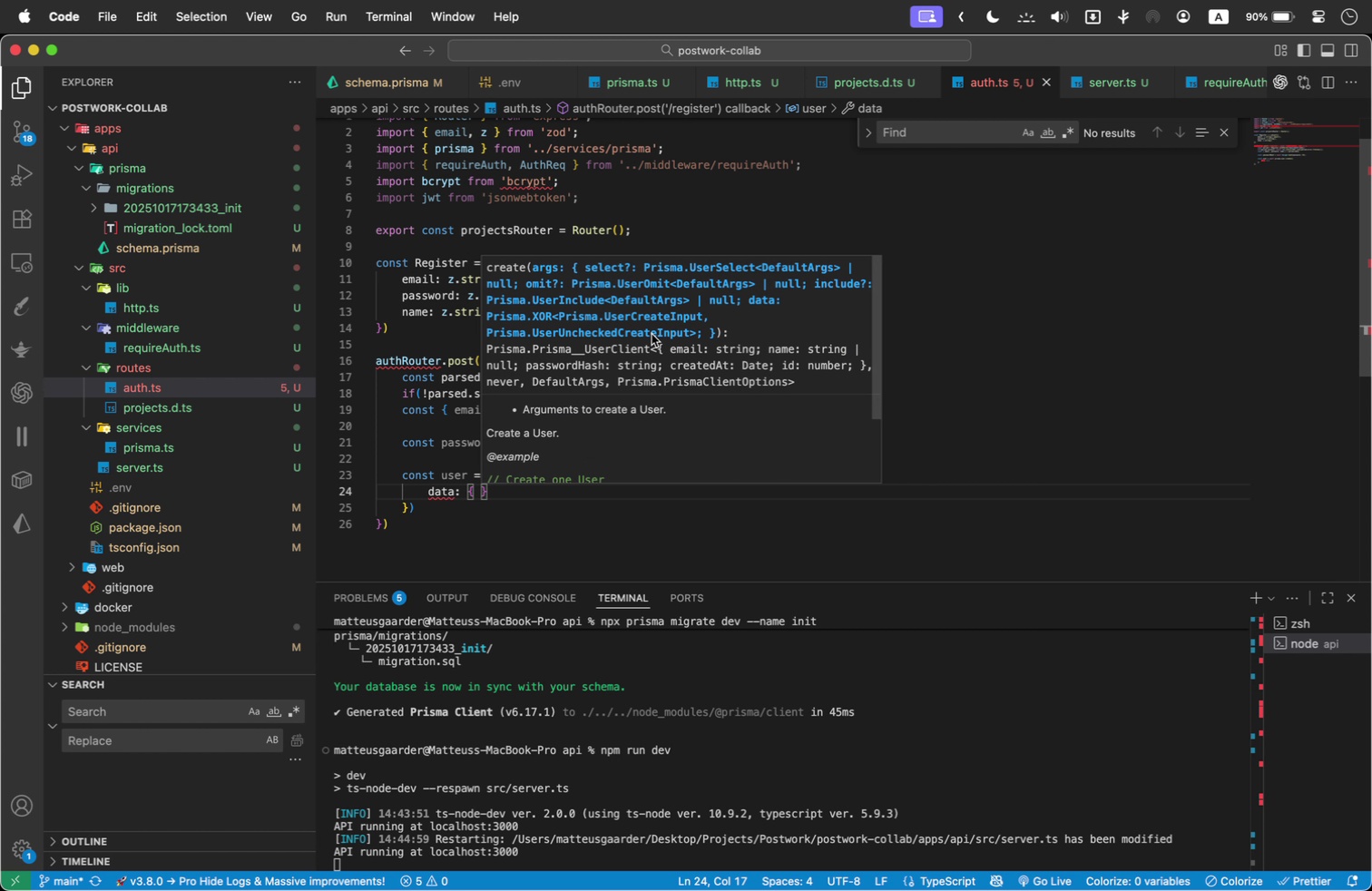 
type(da)
key(Backspace)
key(Backspace)
type(emaai)
key(Backspace)
key(Backspace)
type(il, passwprdHash, name ?? name)
key(Backspace)
key(Backspace)
key(Backspace)
key(Backspace)
key(Backspace)
key(Backspace)
key(Backspace)
key(Backspace)
type(: name ?? null )
 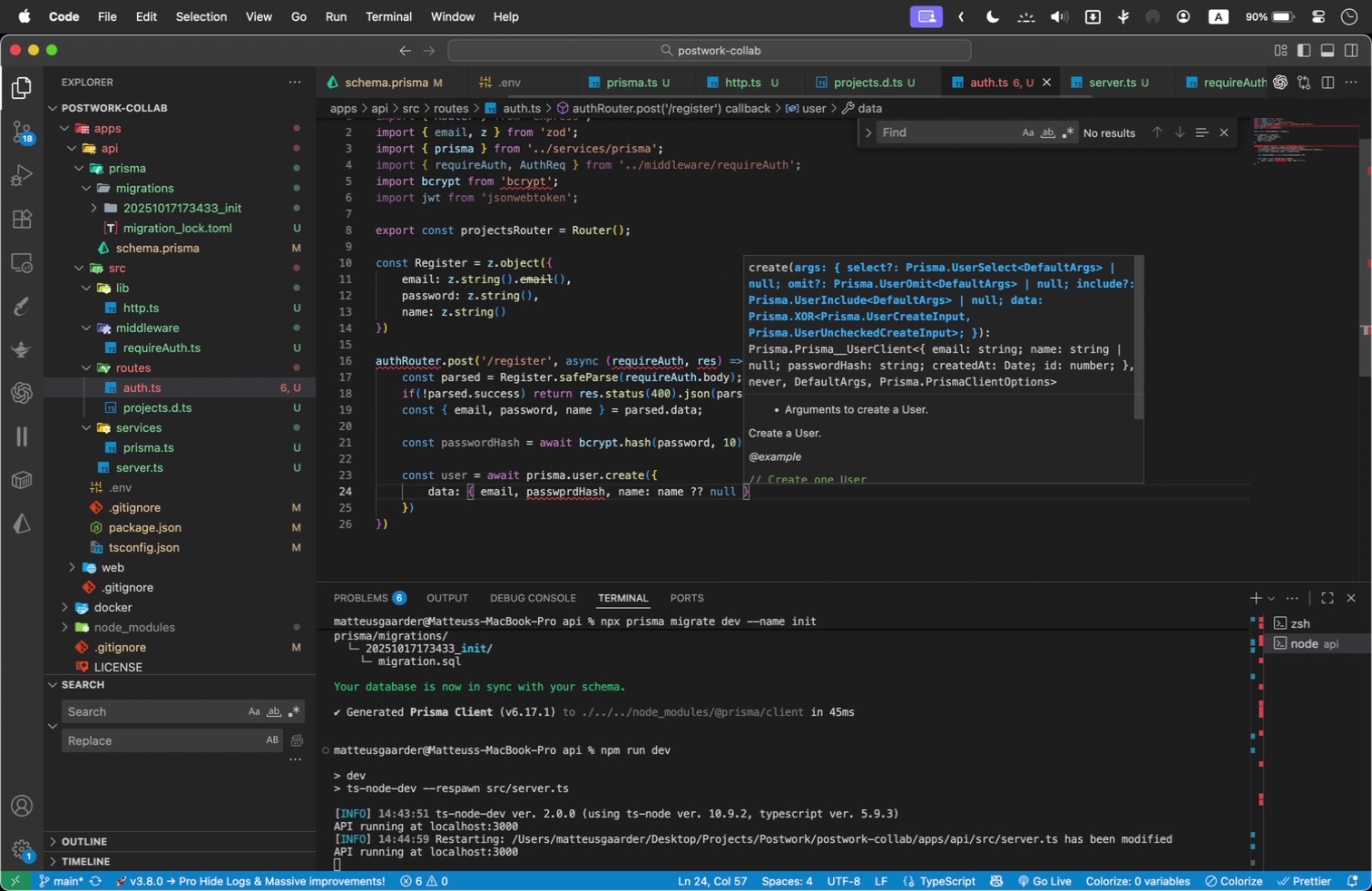 
left_click([543, 318])
 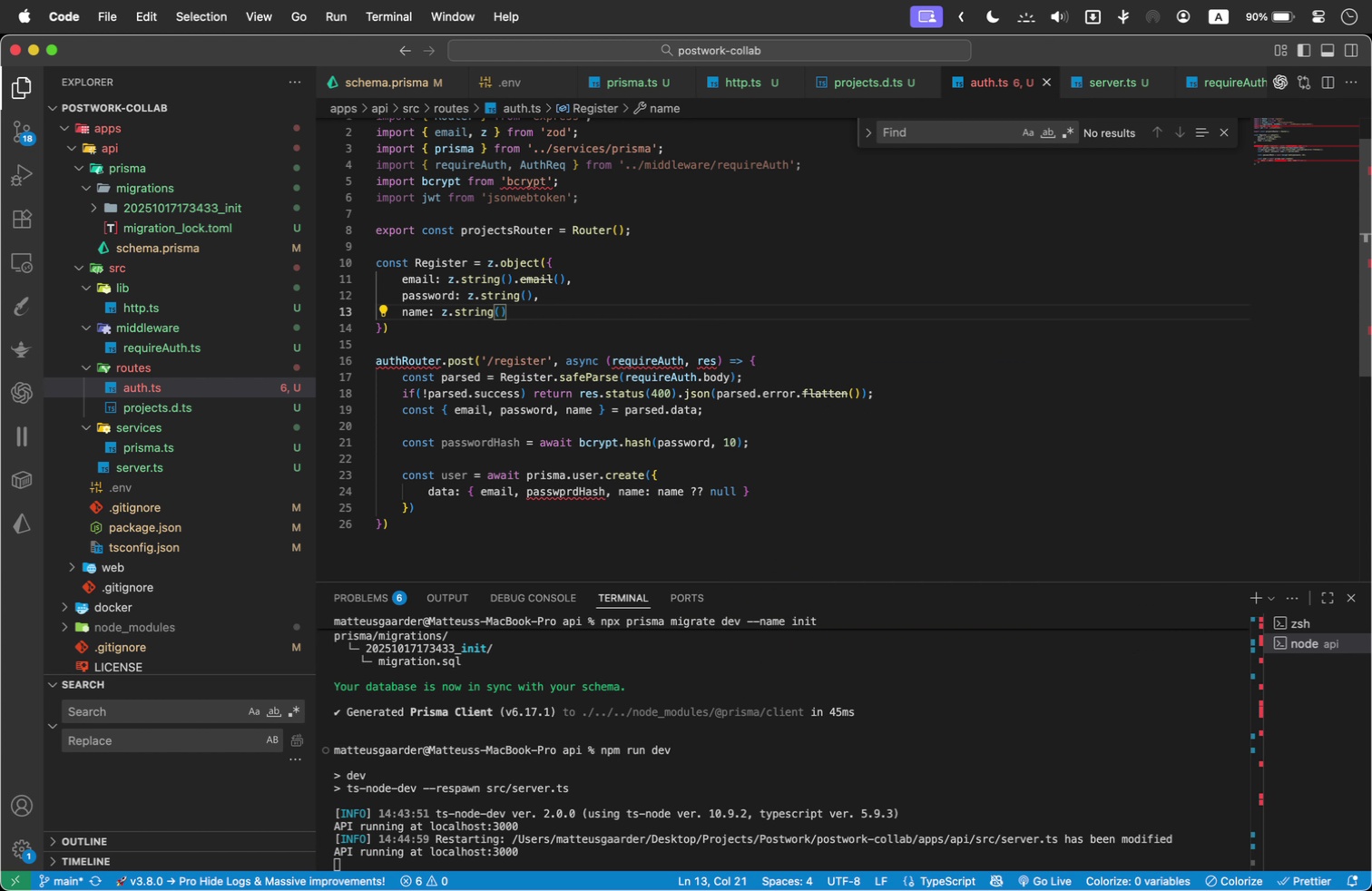 
type(.op)
 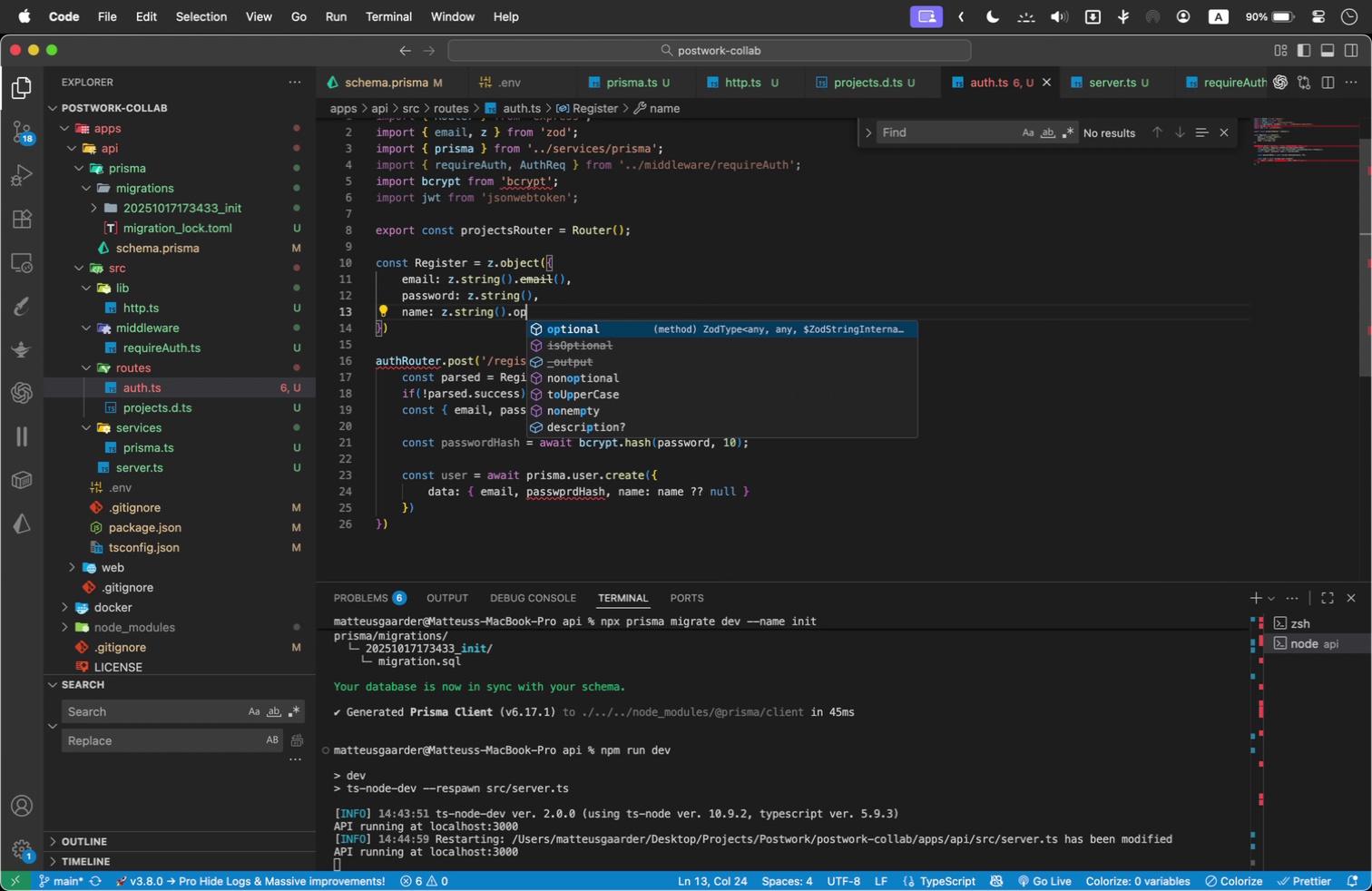 
key(Enter)
 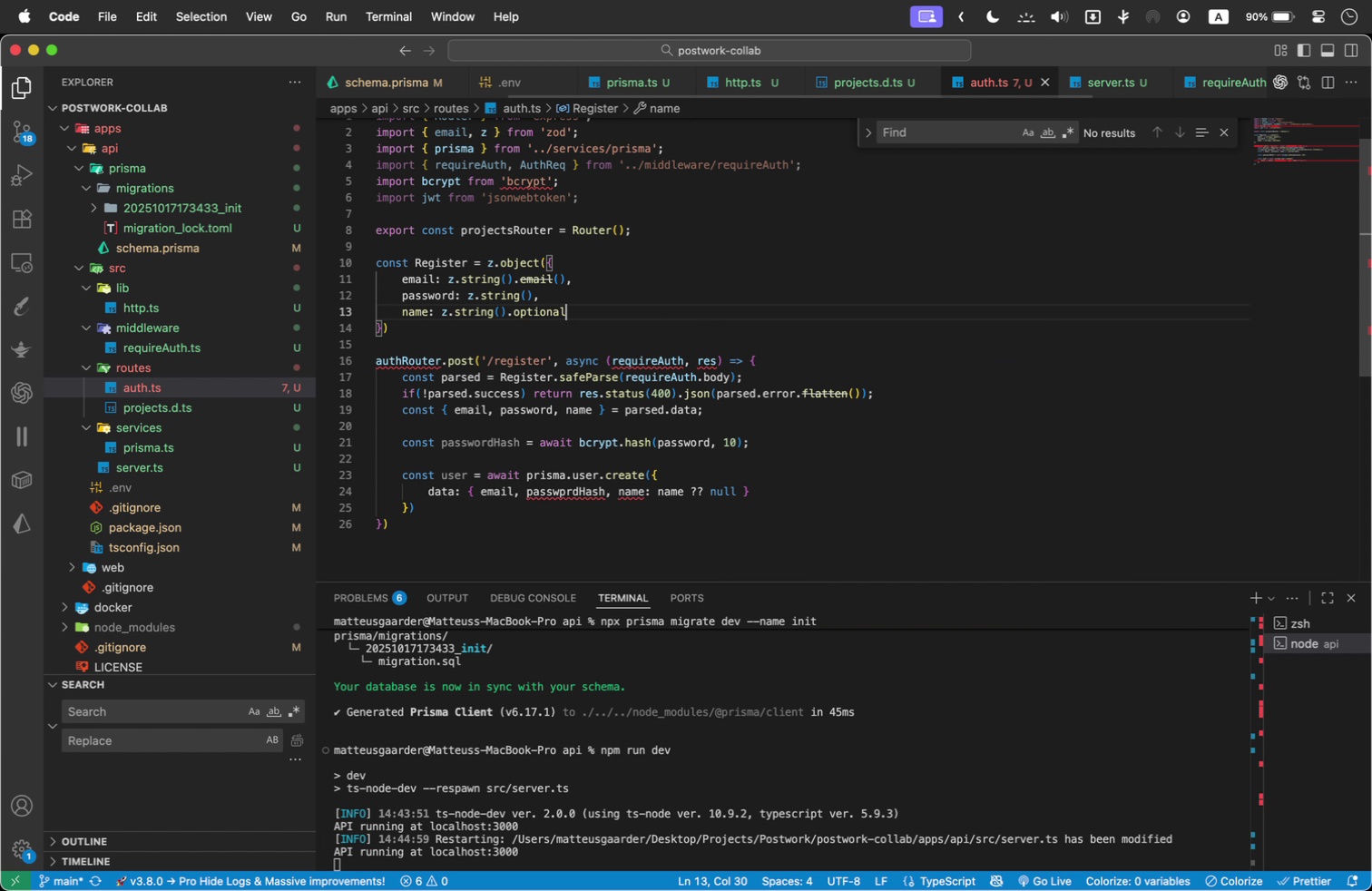 
type(())
 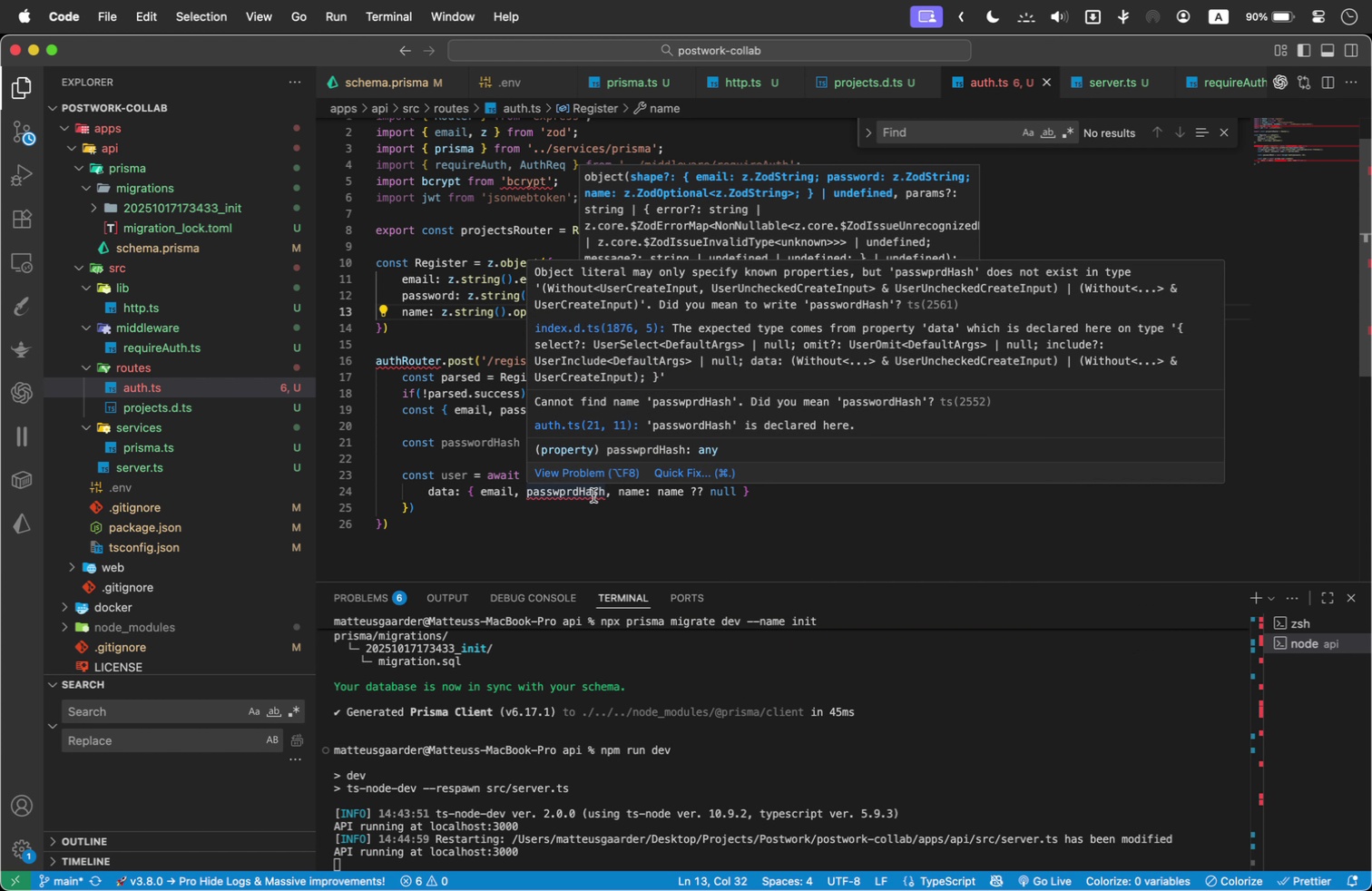 
left_click([566, 489])
 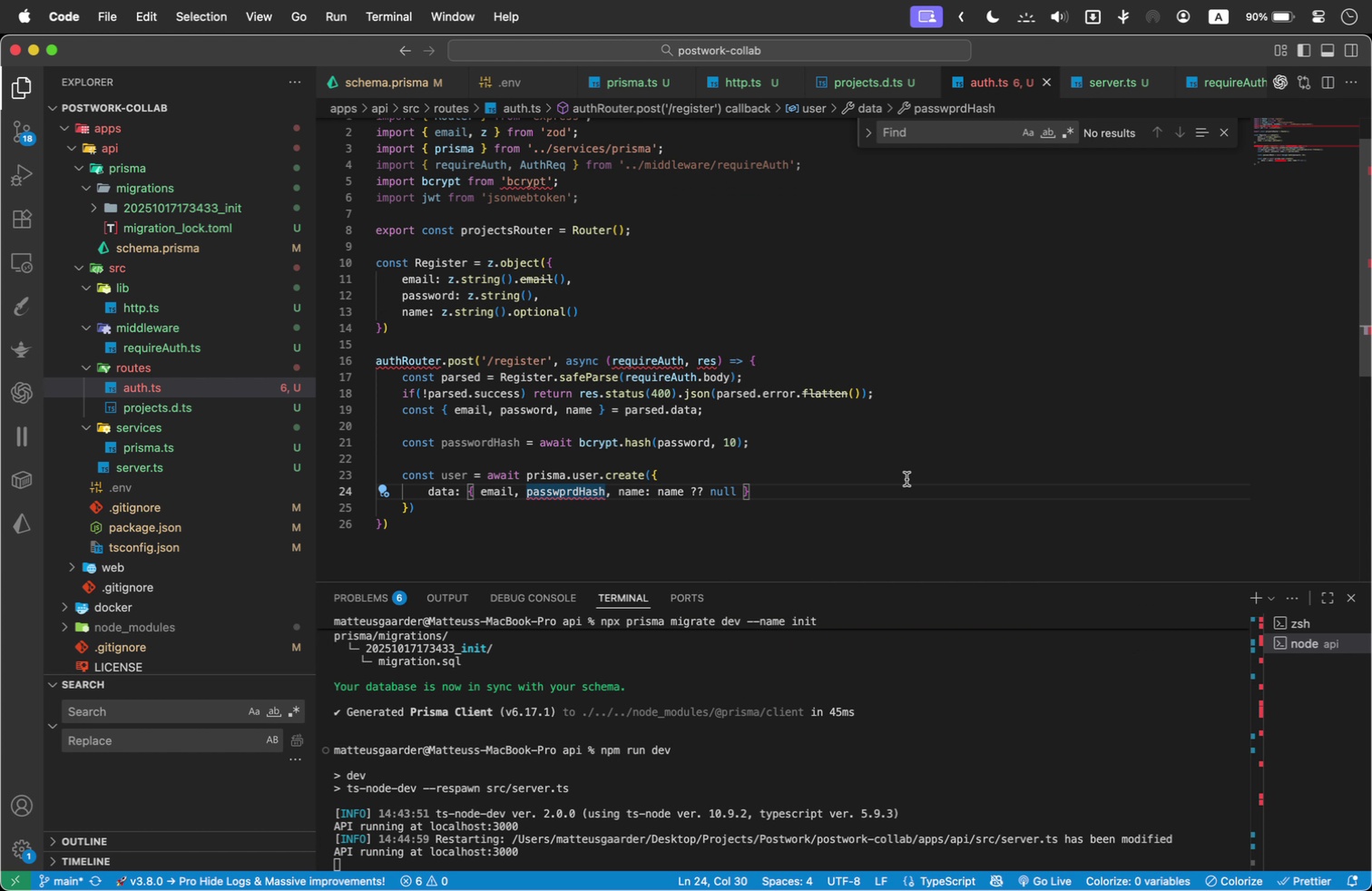 
key(Backspace)
 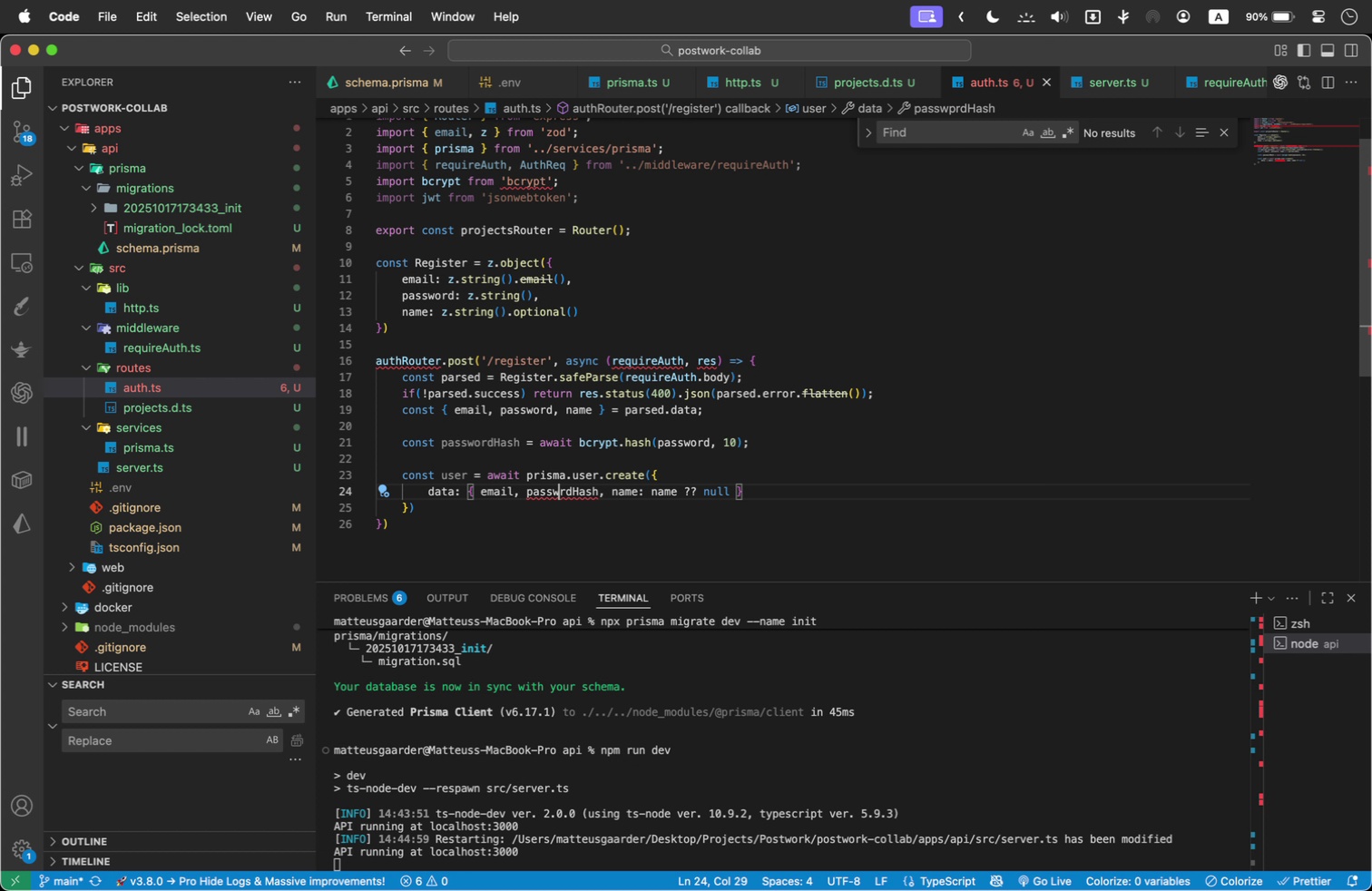 
key(O)
 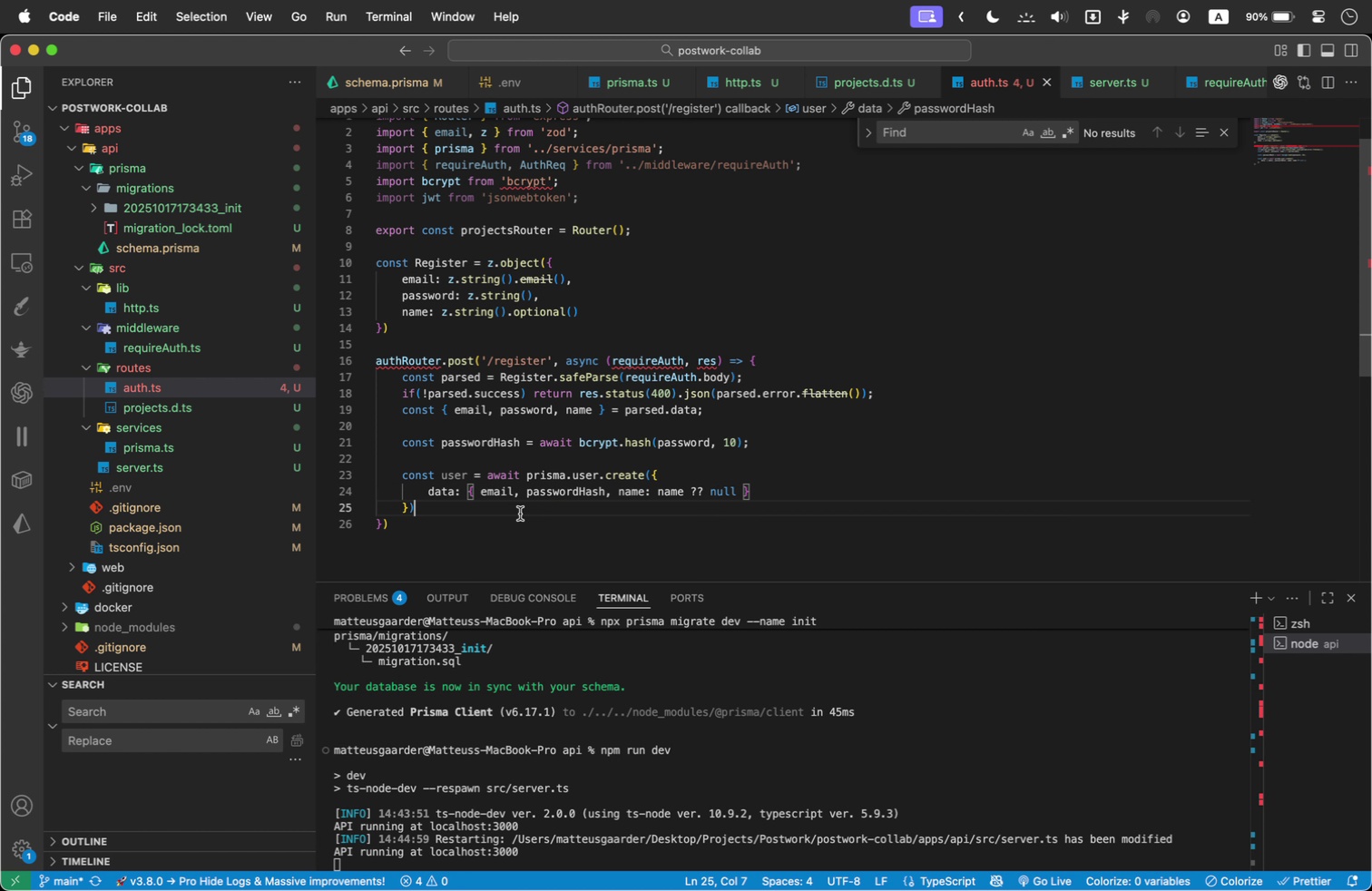 
key(Enter)
 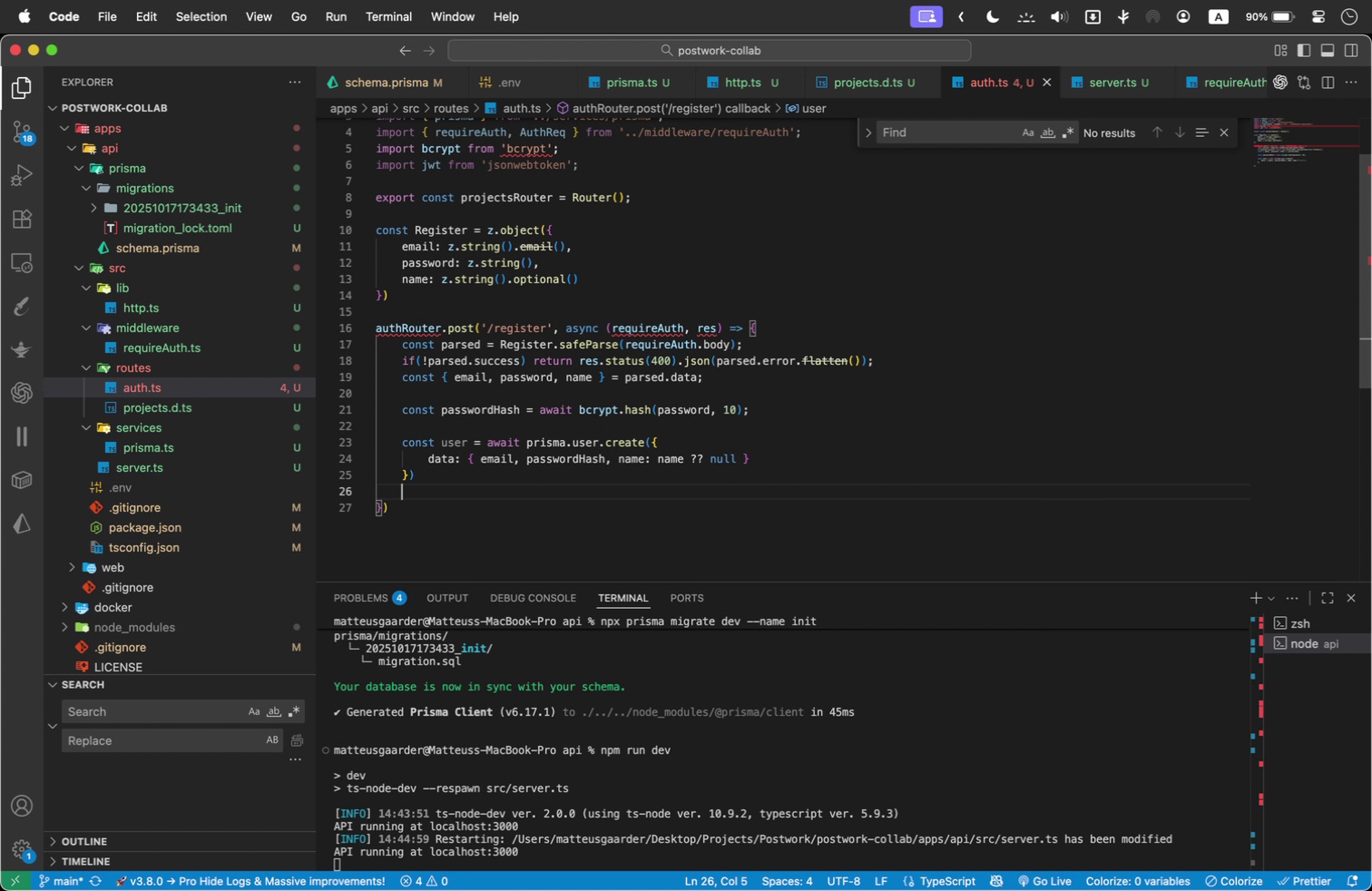 
key(Enter)
 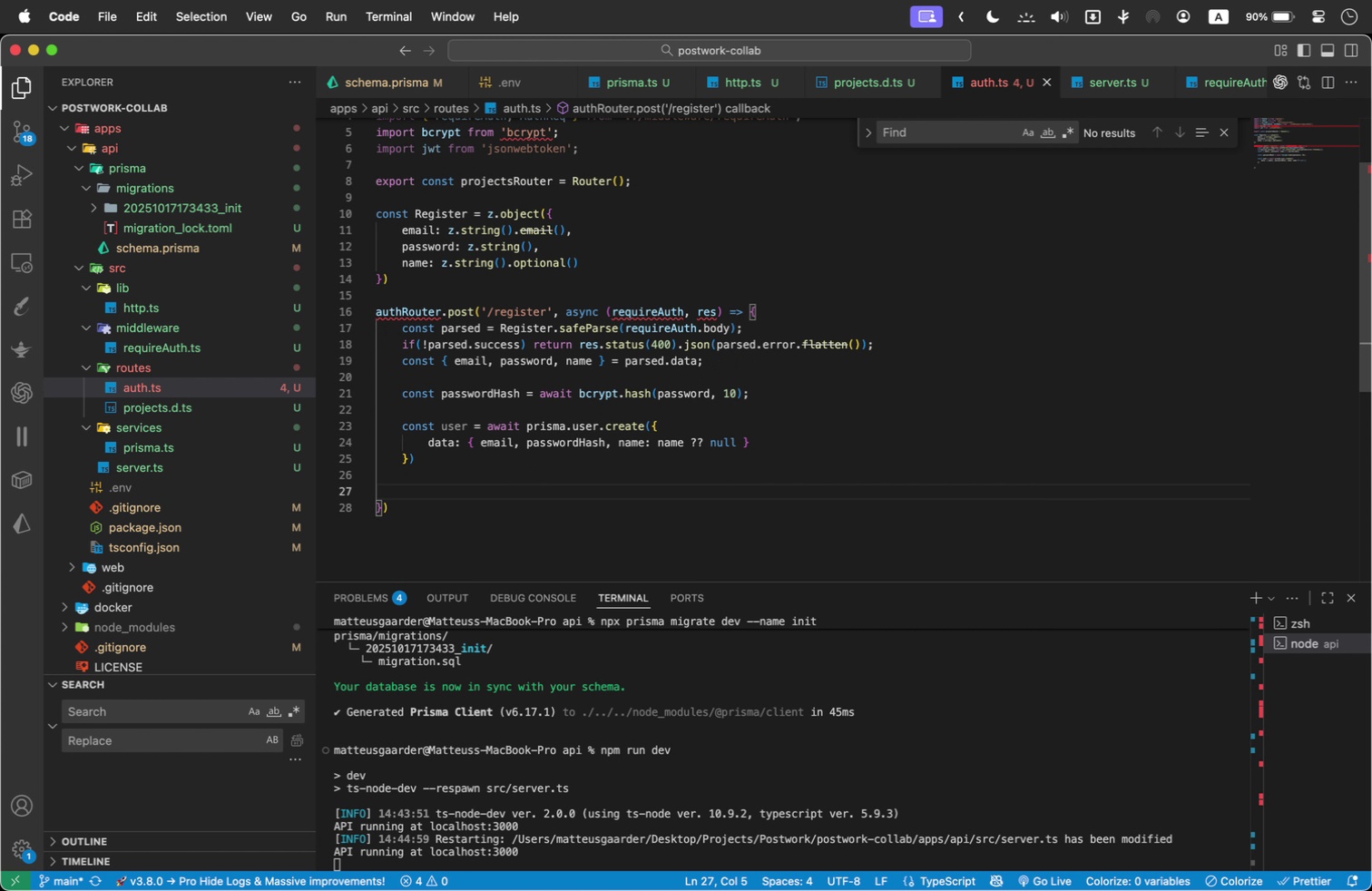 
type(const token = jw)
 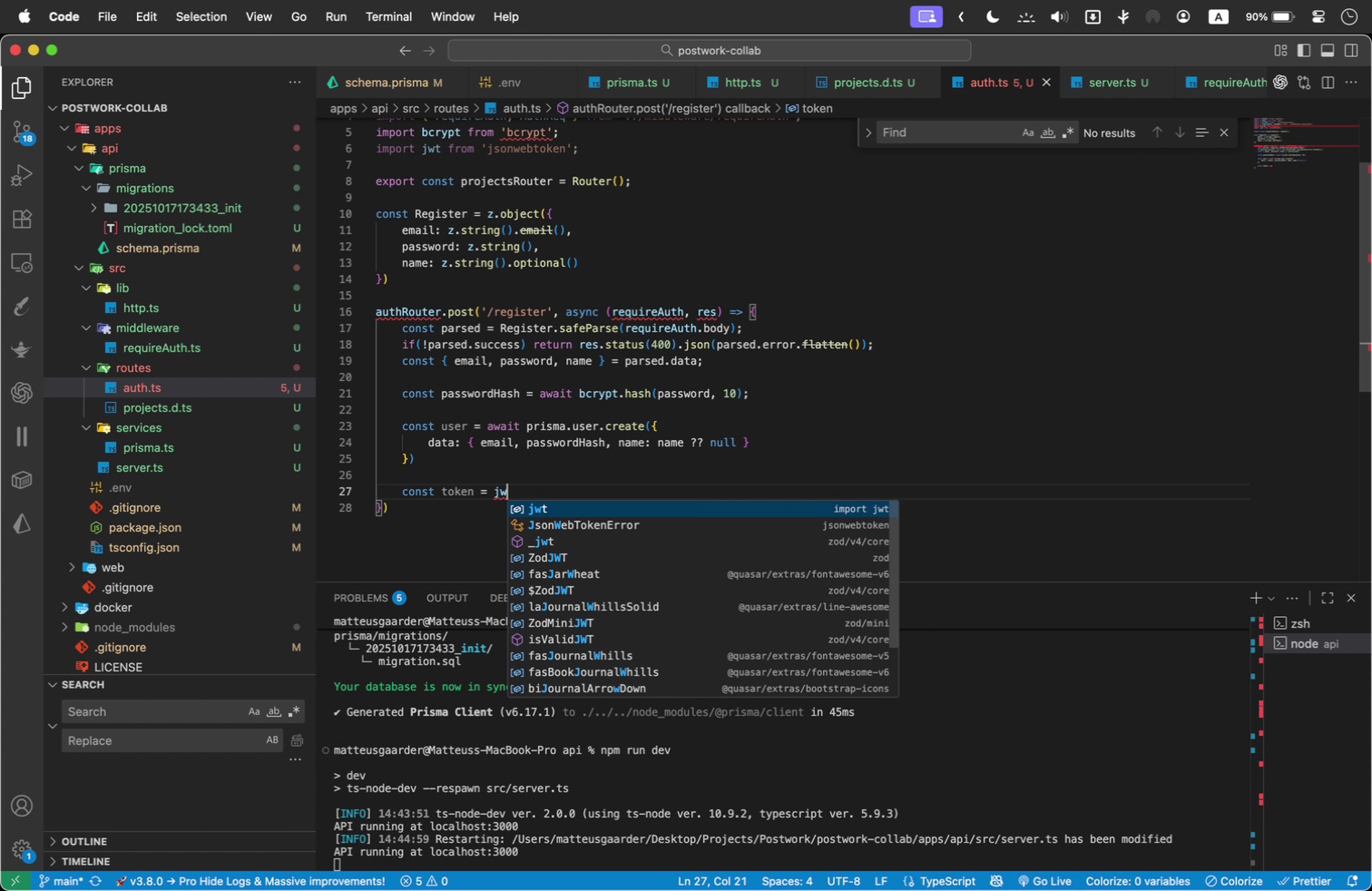 
key(Enter)
 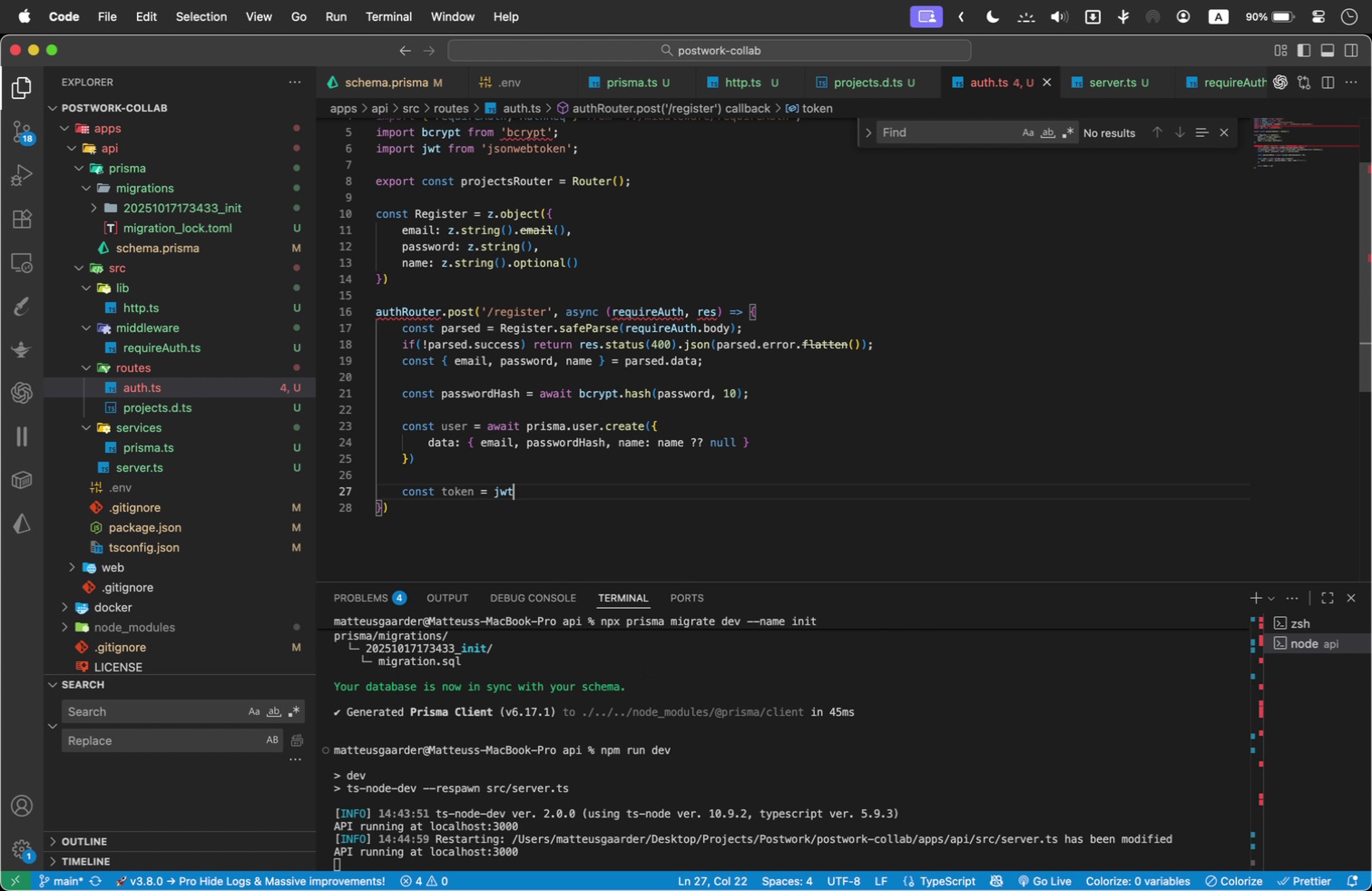 
type(.sign({ id: user.d)
key(Backspace)
type(id )
 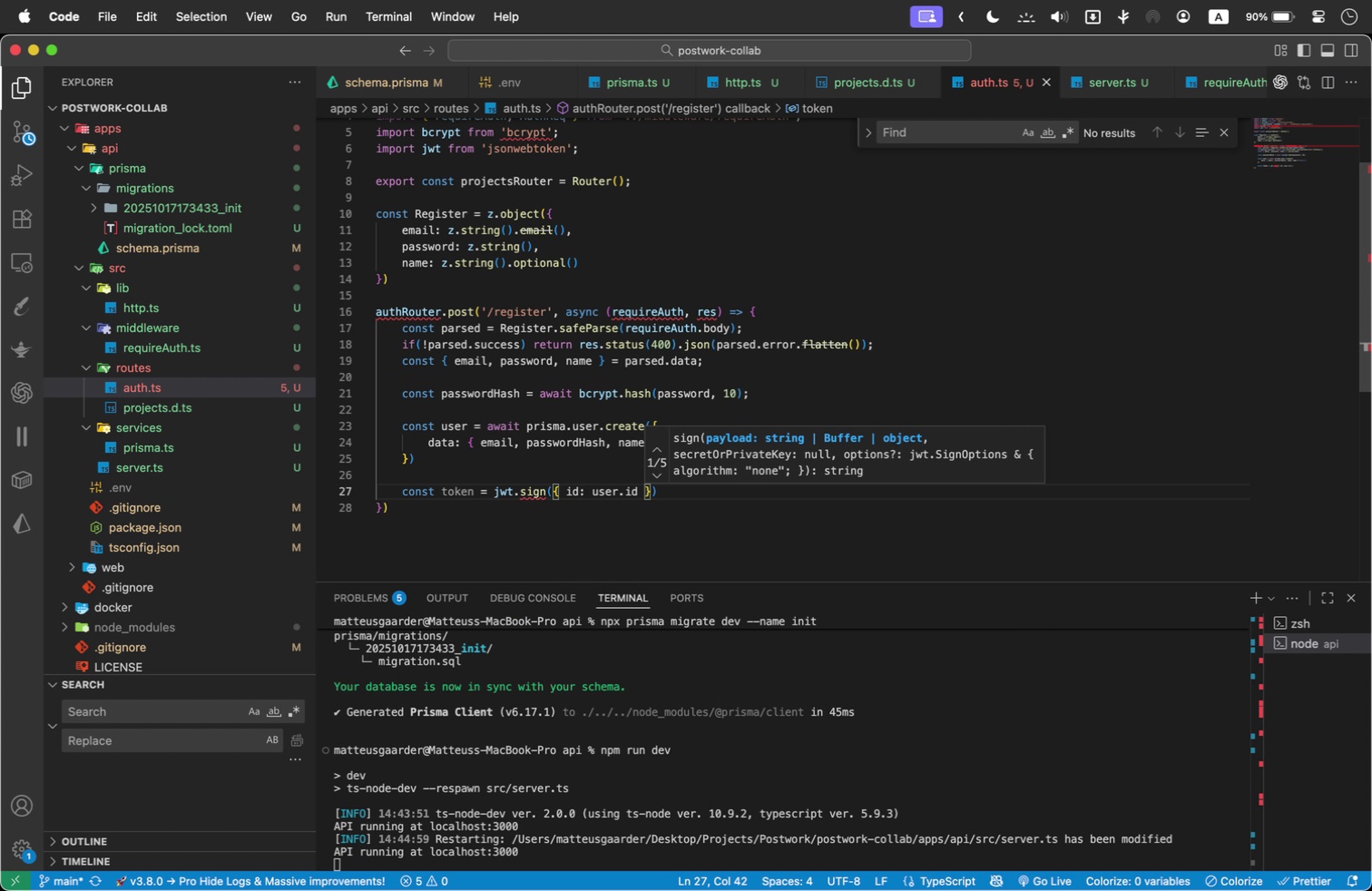 
 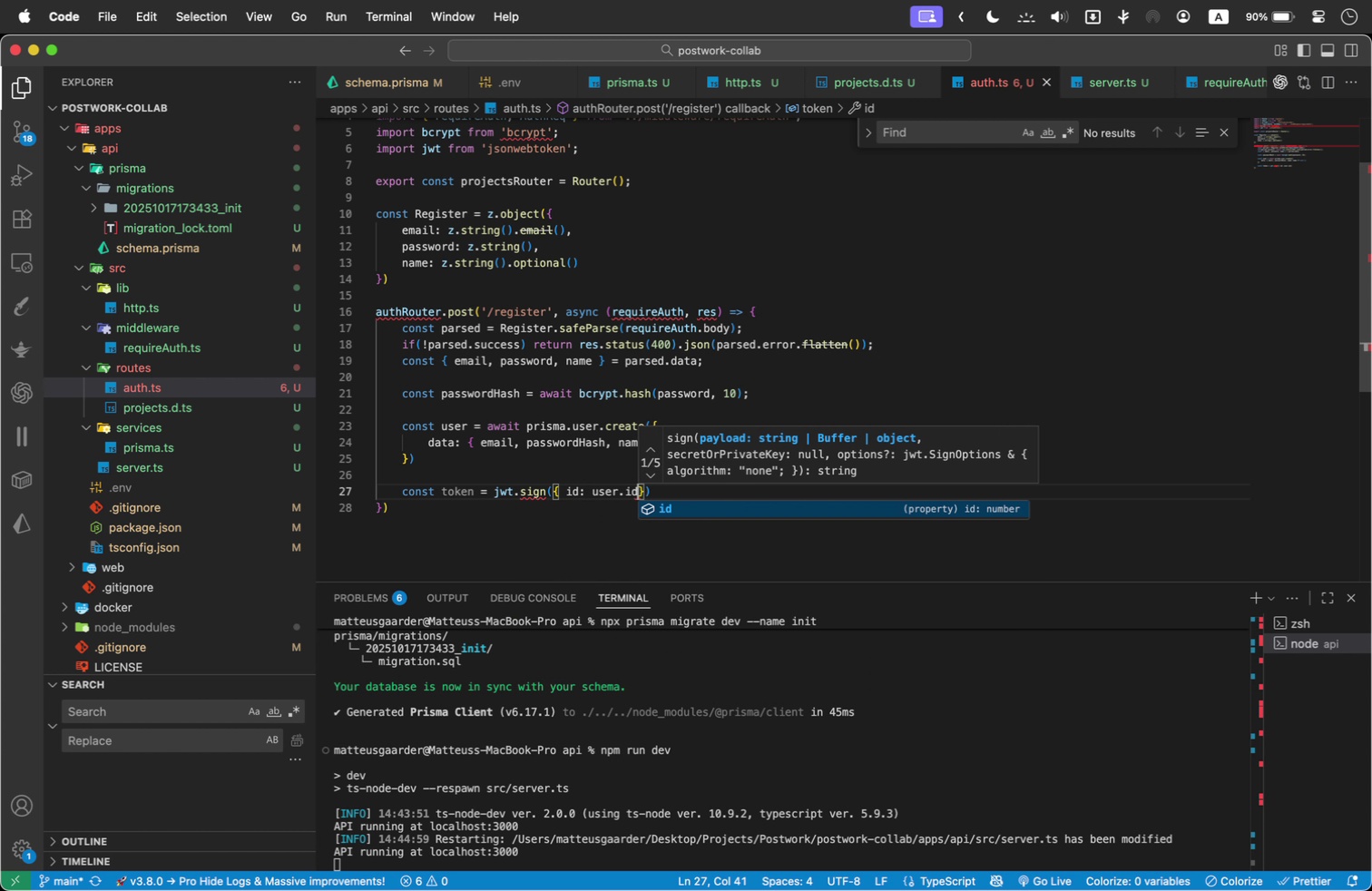 
key(ArrowRight)
 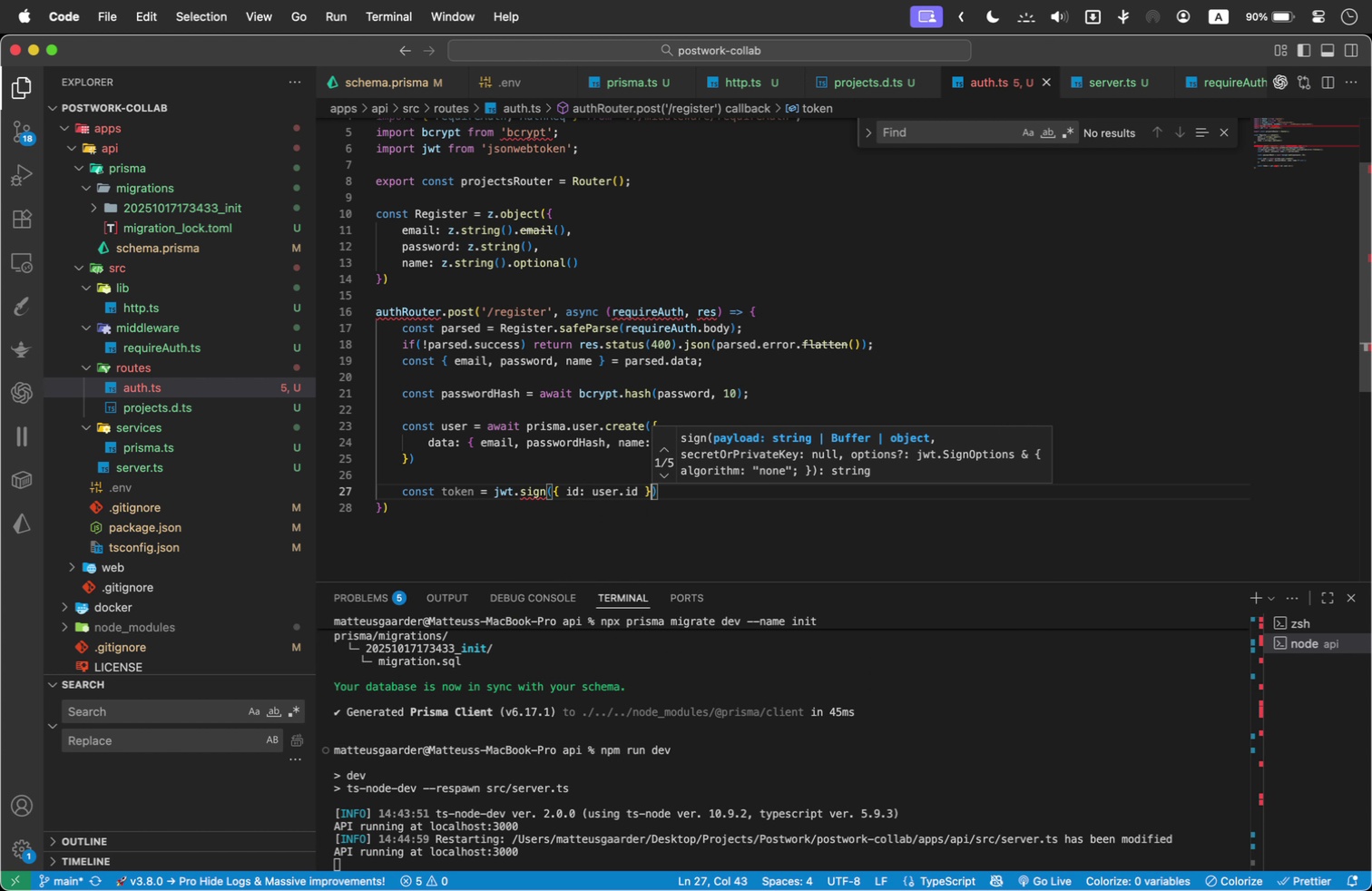 
key(ArrowRight)
 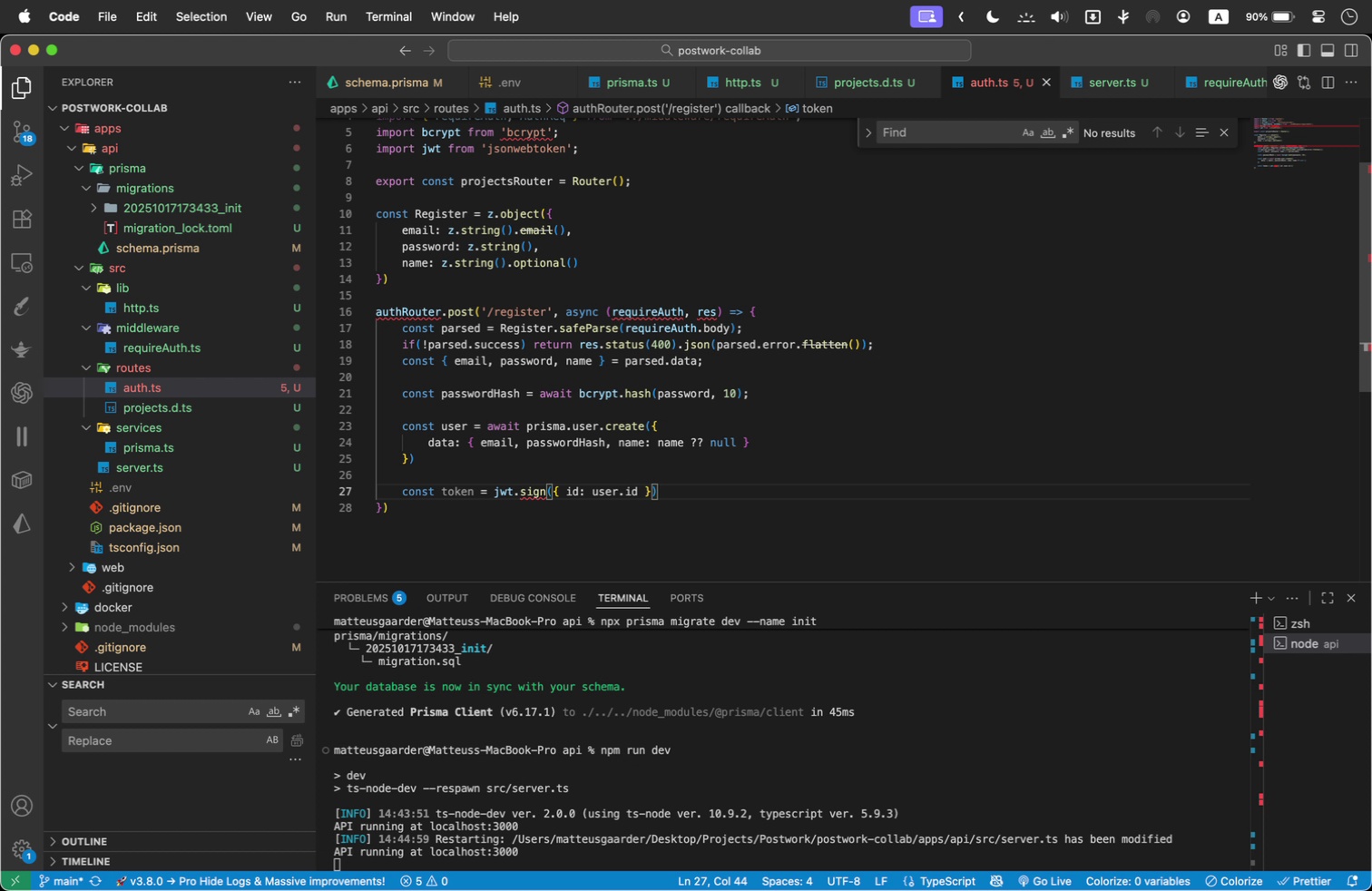 
key(ArrowLeft)
 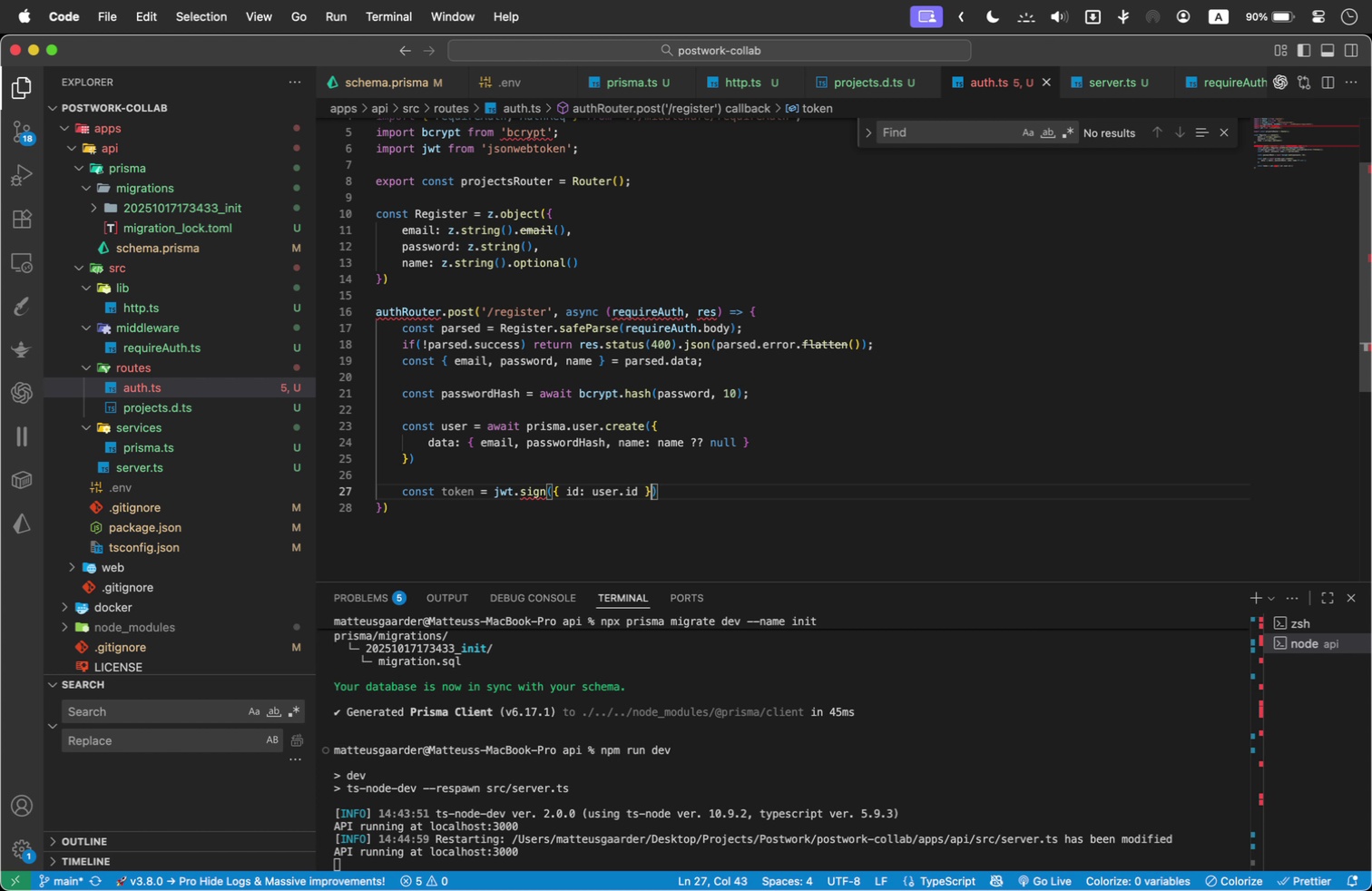 
key(Comma)
 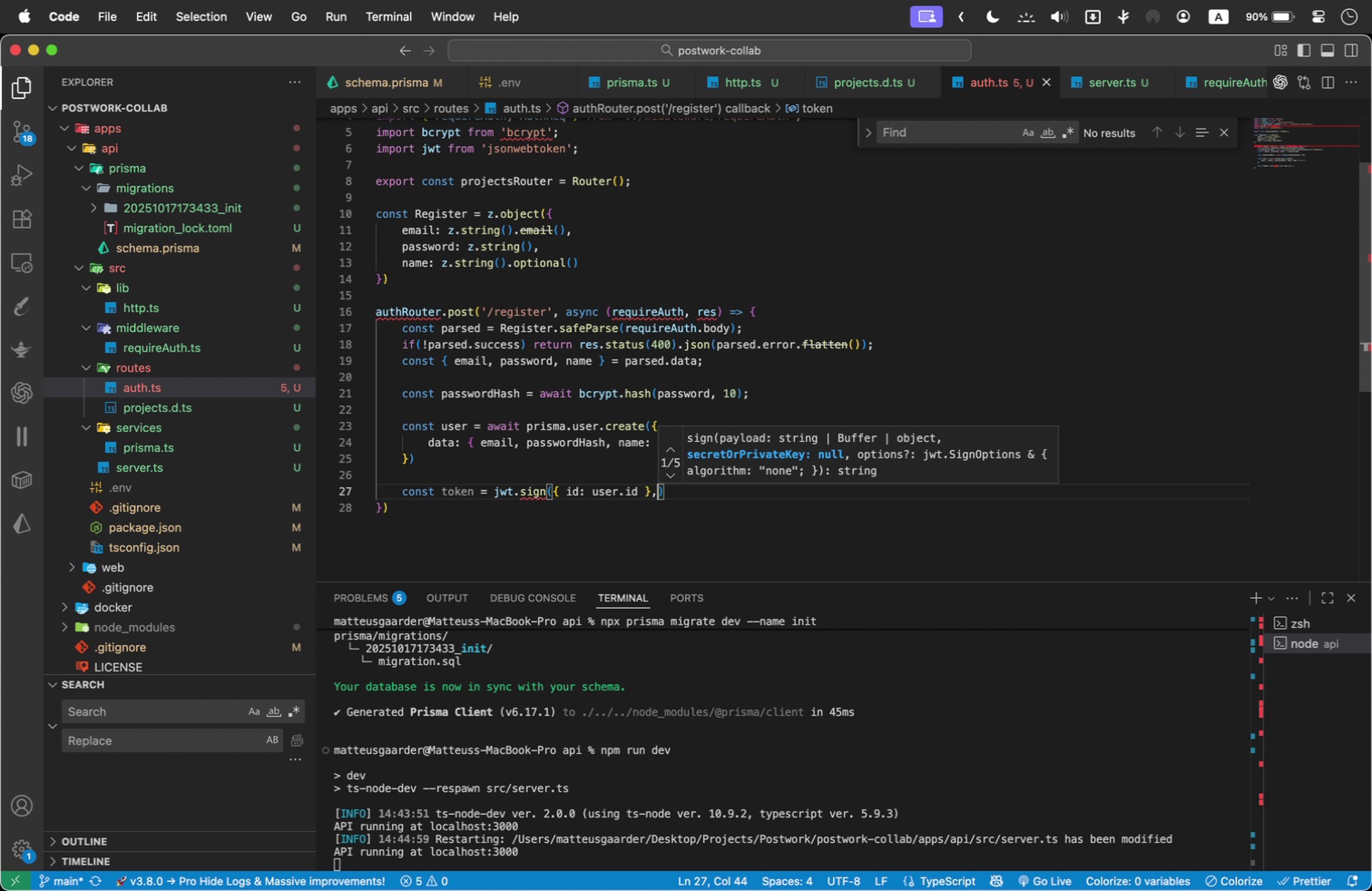 
key(Enter)
 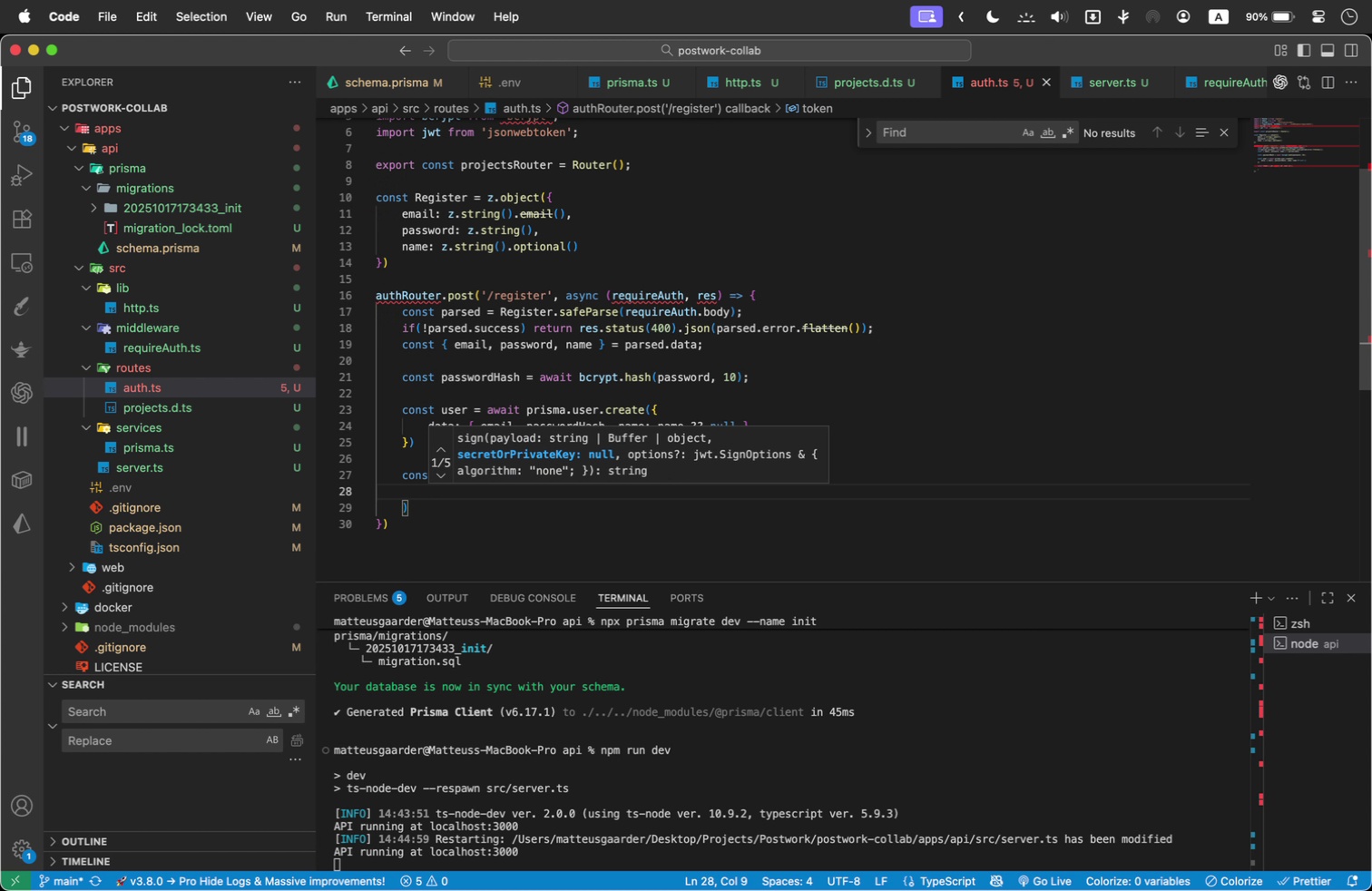 
type(process.env.JWTS)
key(Backspace)
type(_E)
key(Backspace)
type(SECRET!, )
 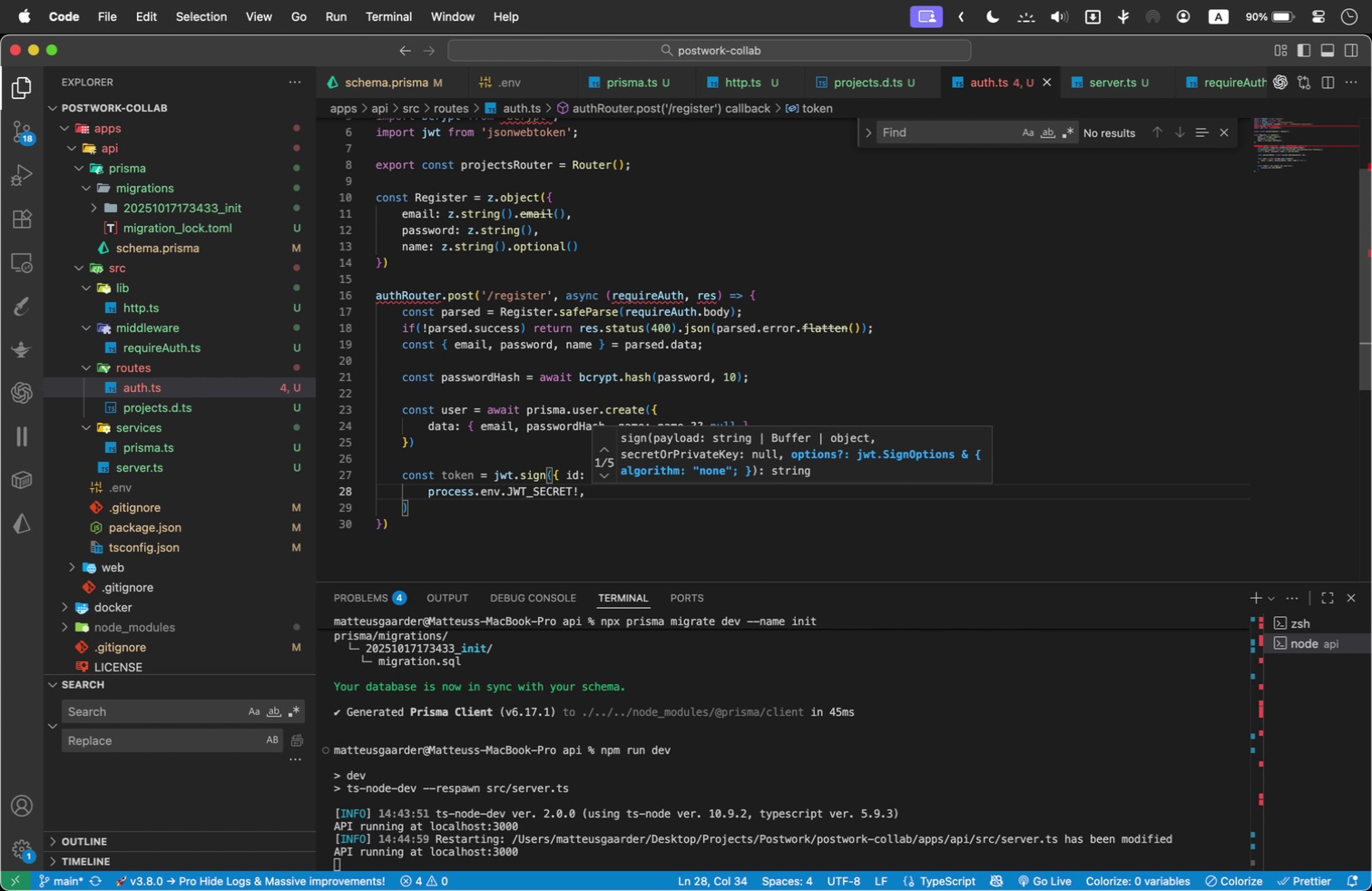 
hold_key(key=ShiftLeft, duration=0.8)
 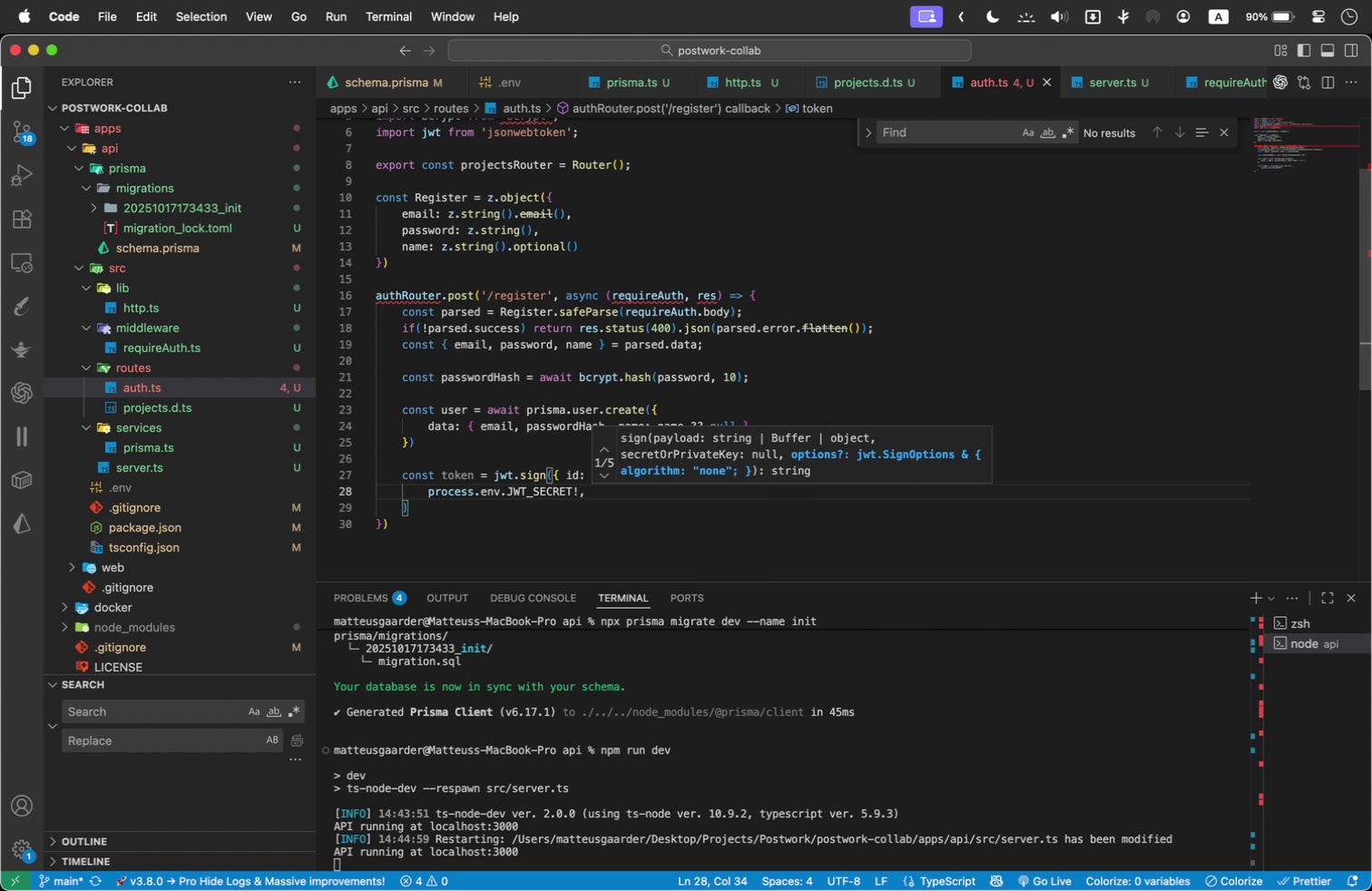 
key(Backspace)
 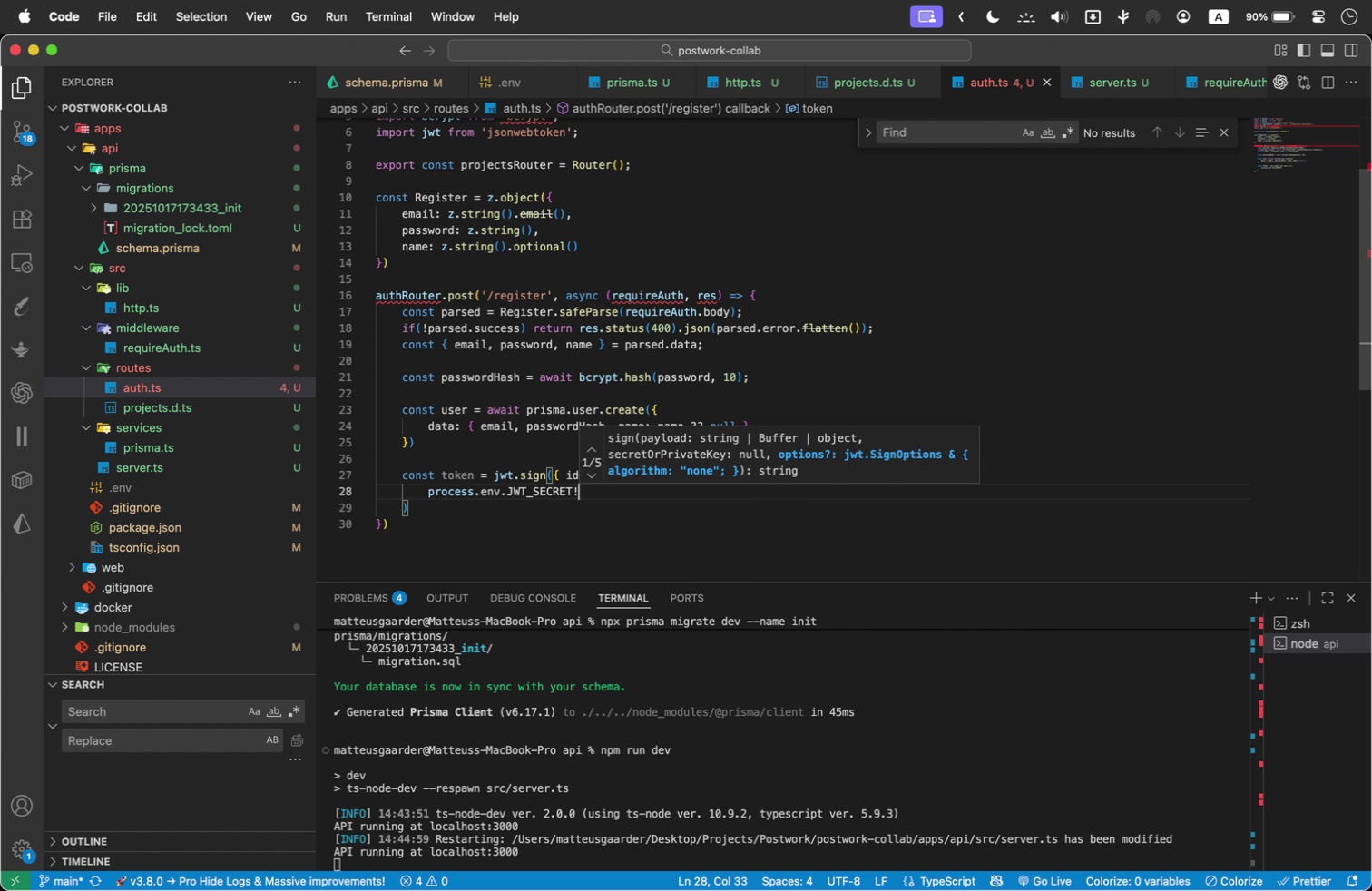 
key(Backspace)
 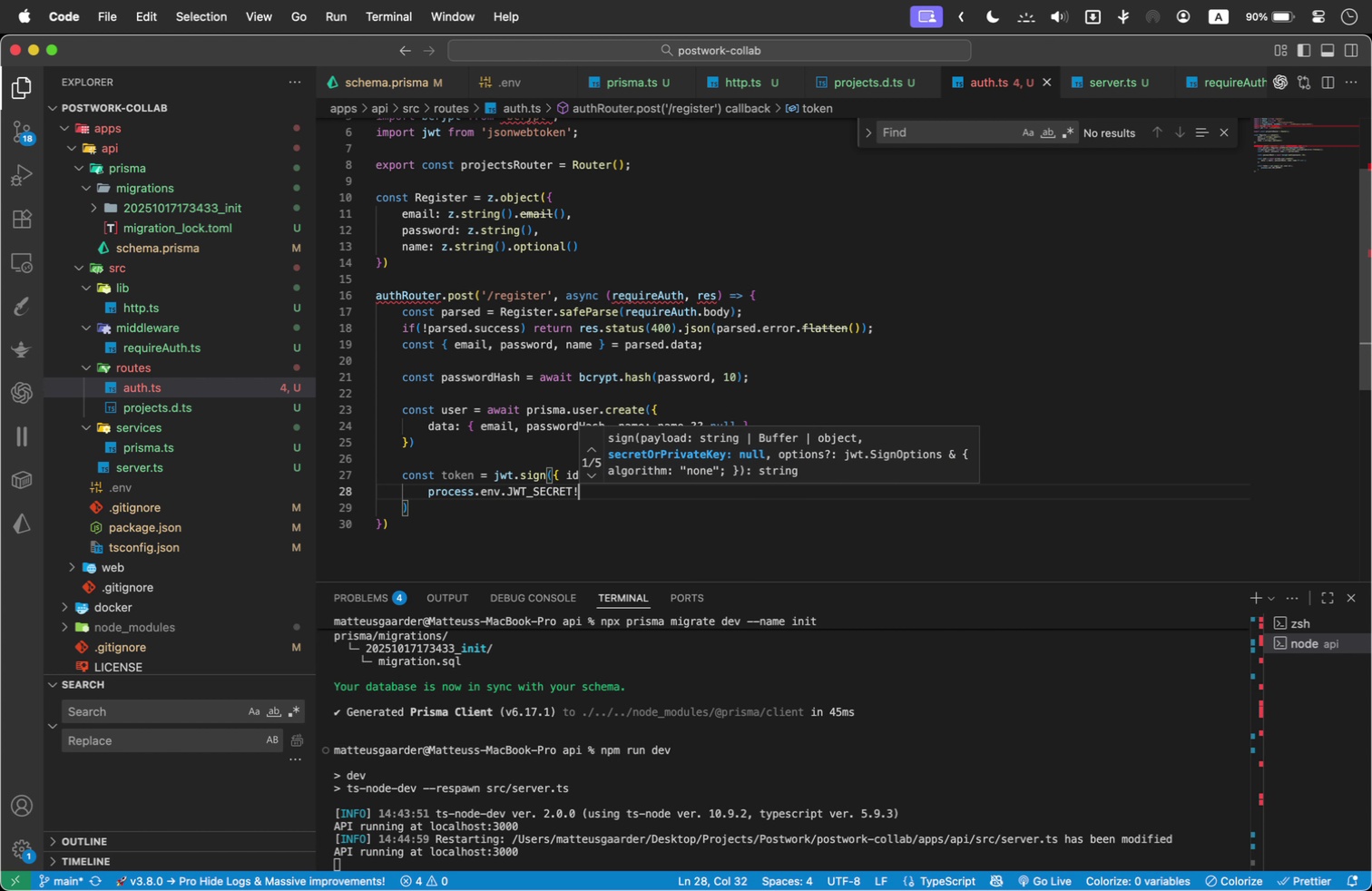 
key(Space)
 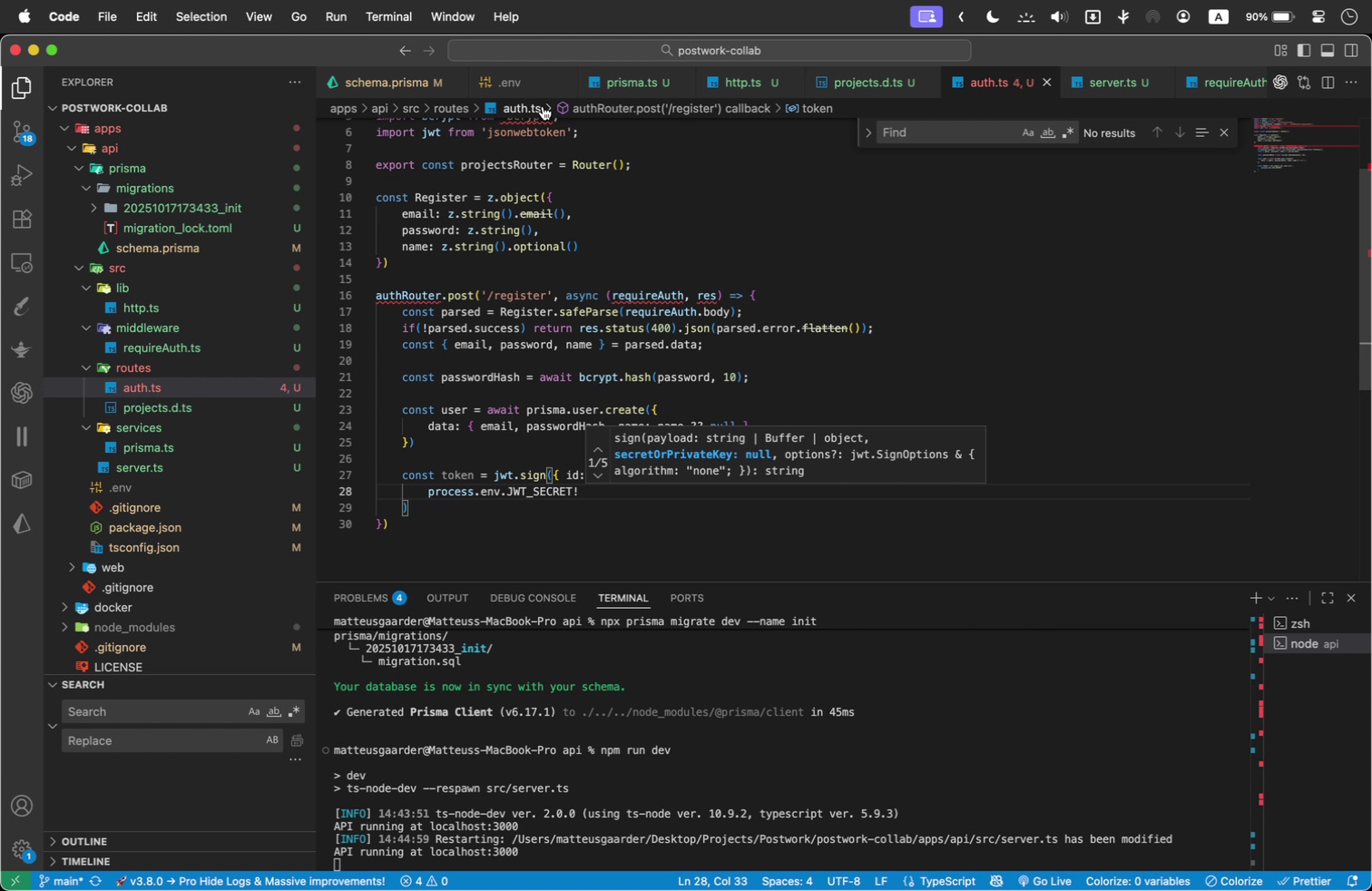 
left_click([543, 84])
 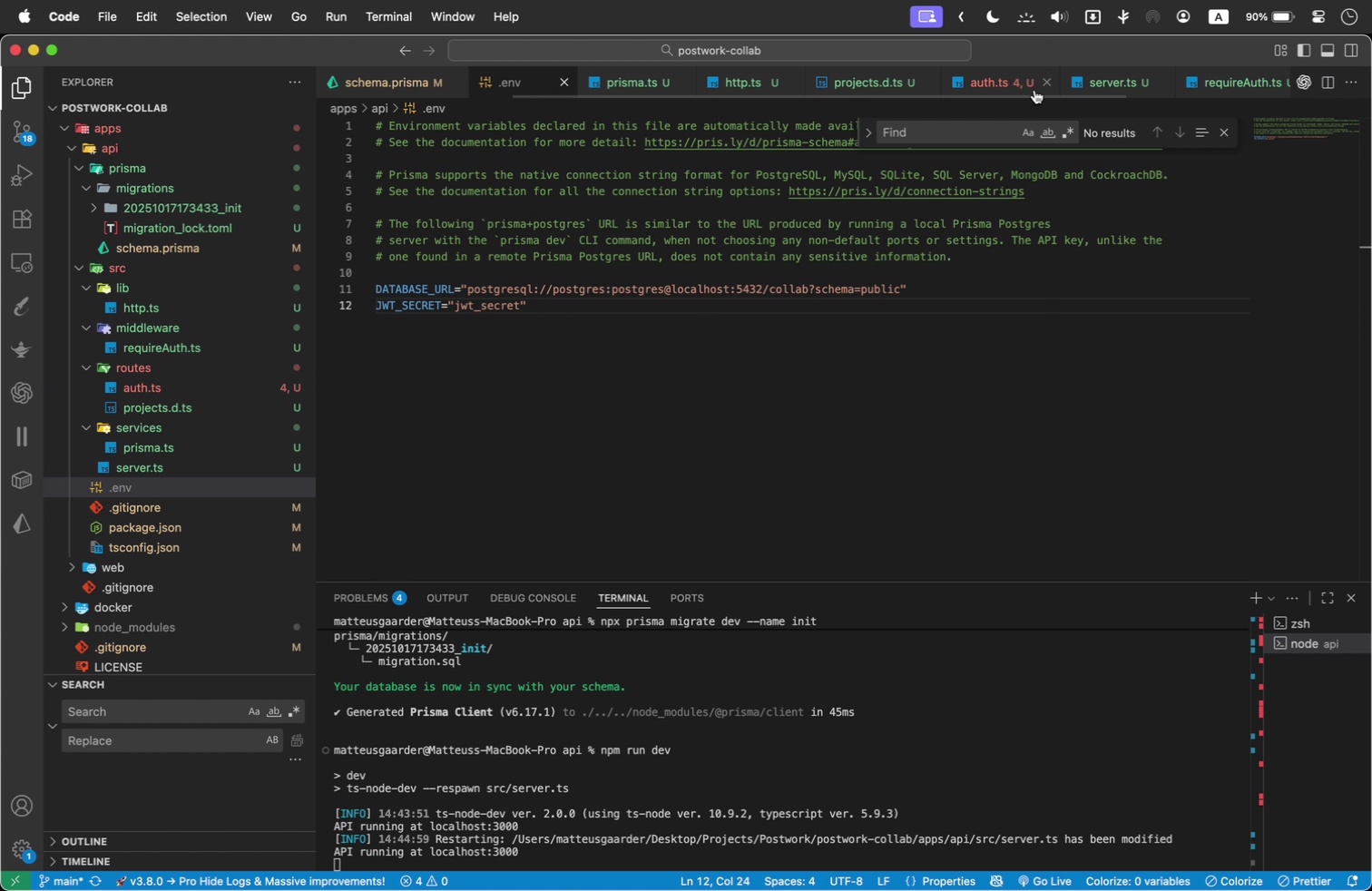 
left_click([1000, 76])
 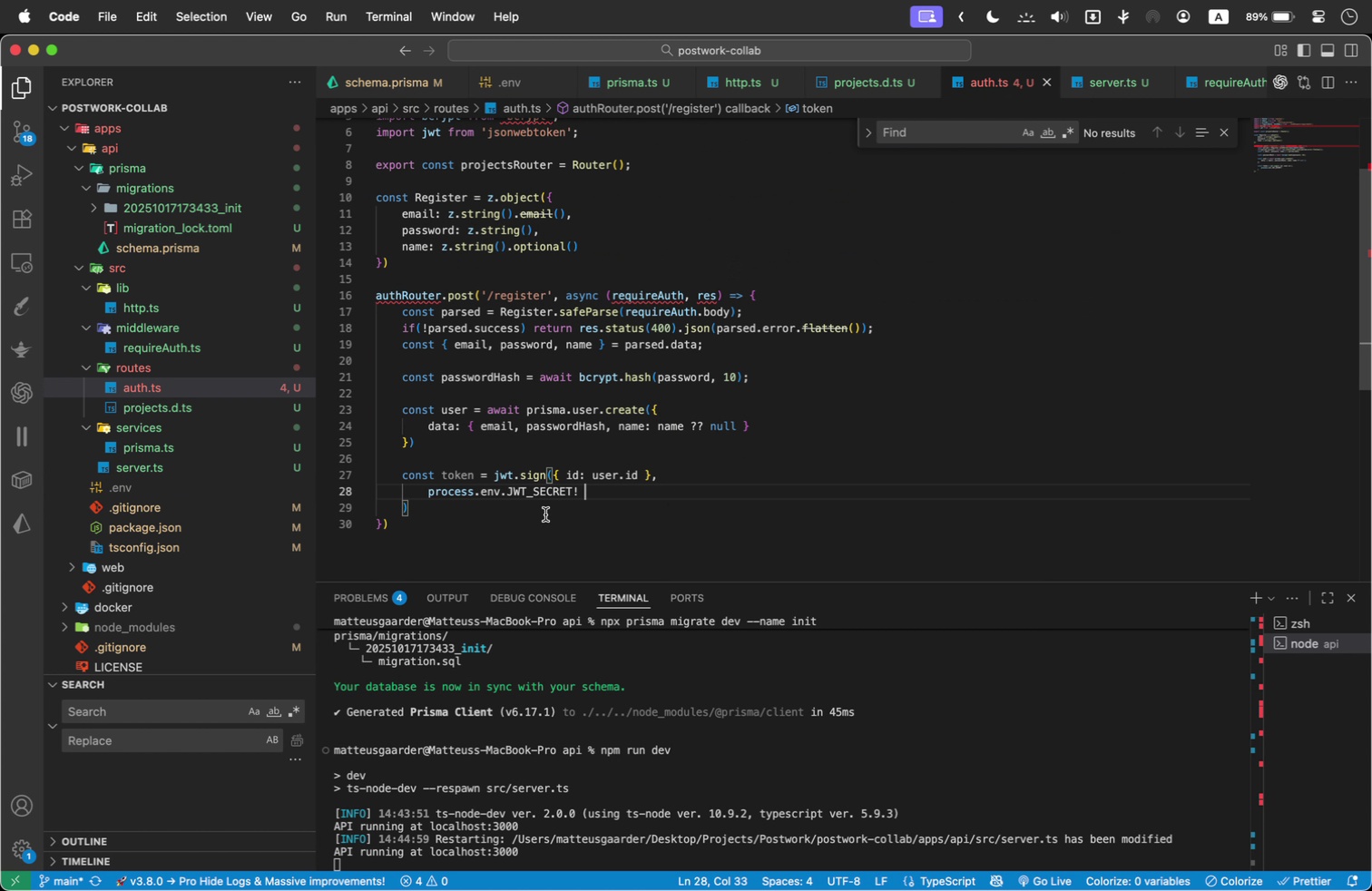 
left_click([458, 514])
 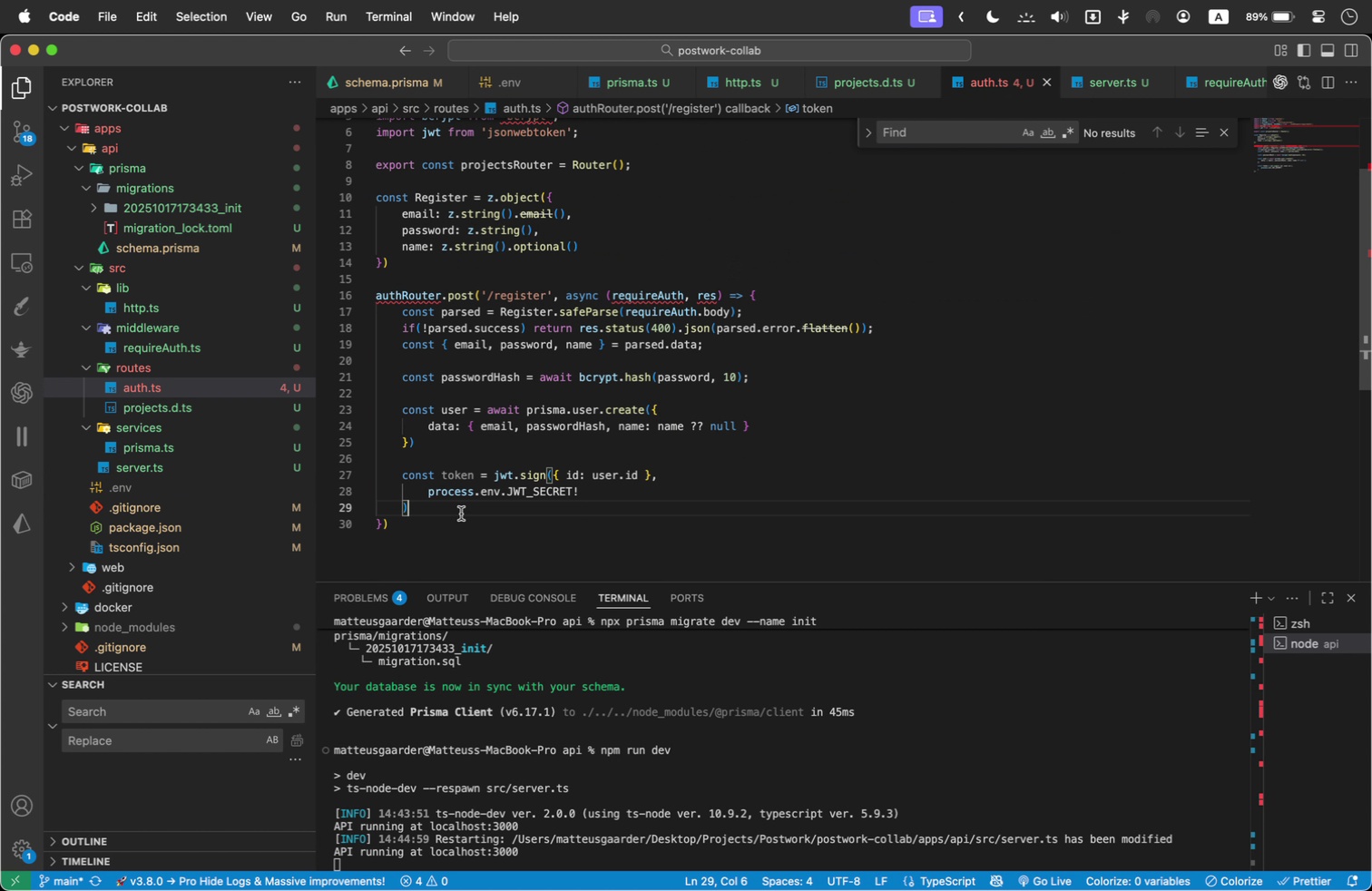 
key(Semicolon)
 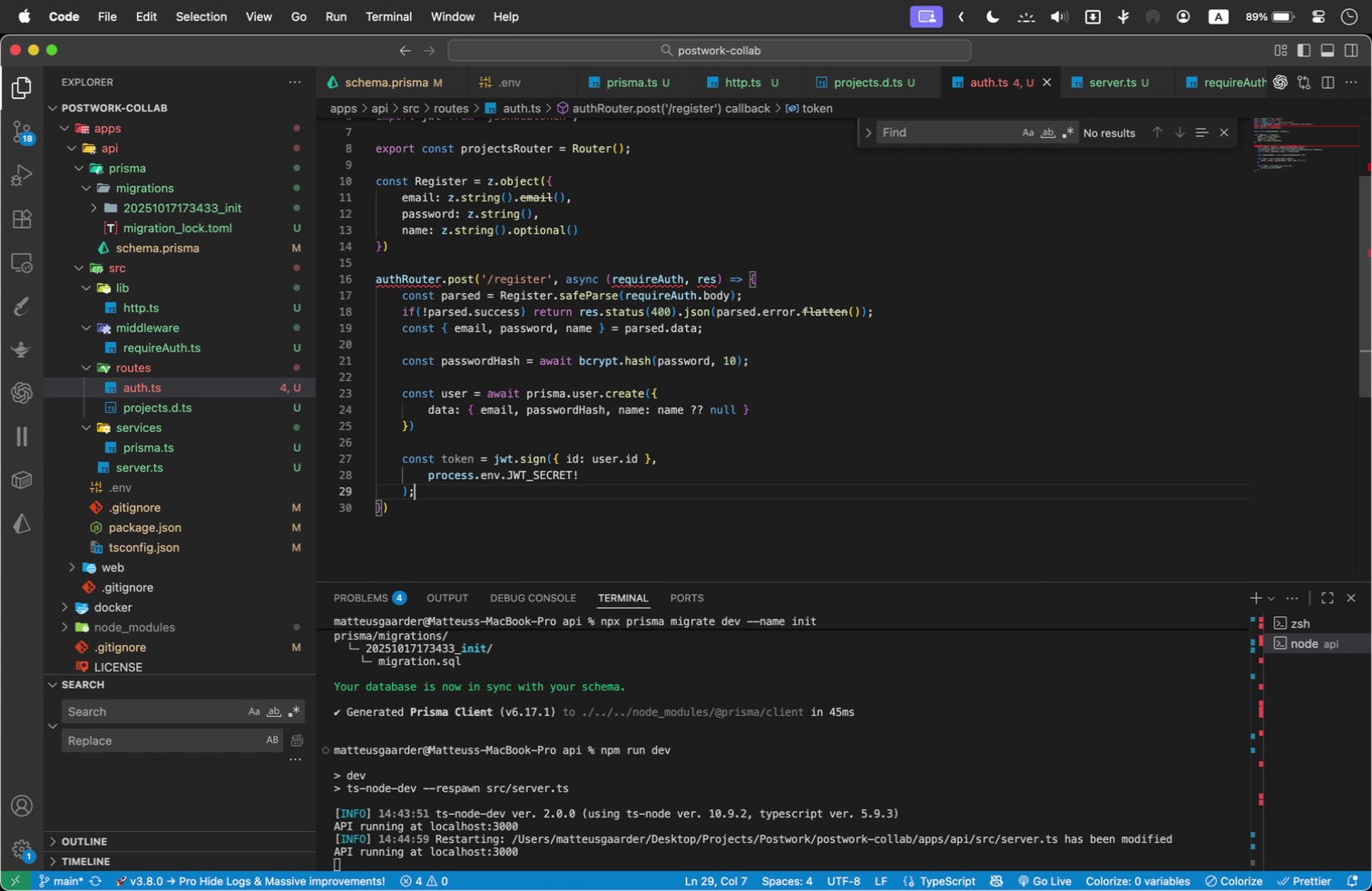 
key(Enter)
 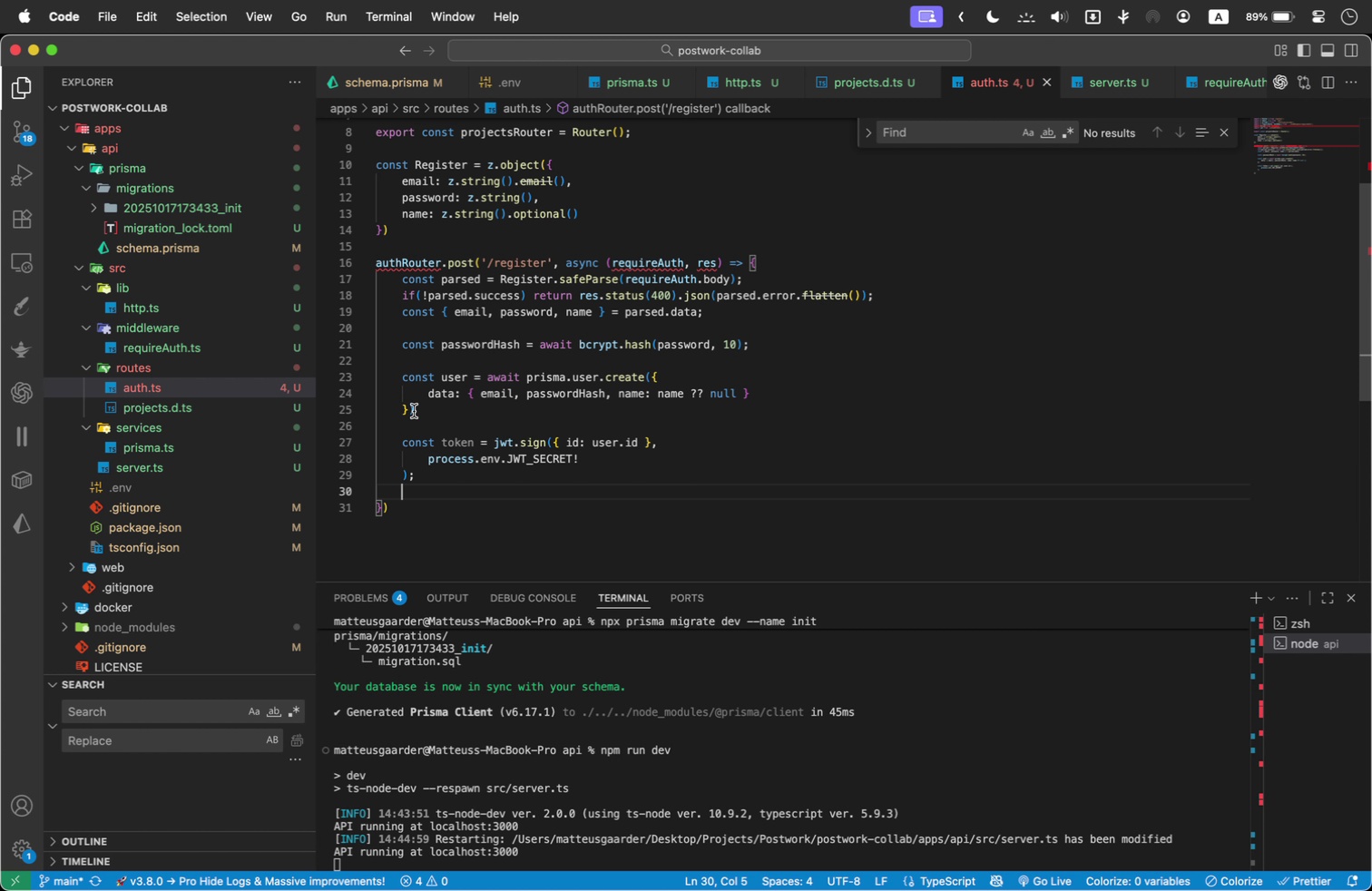 
left_click([428, 407])
 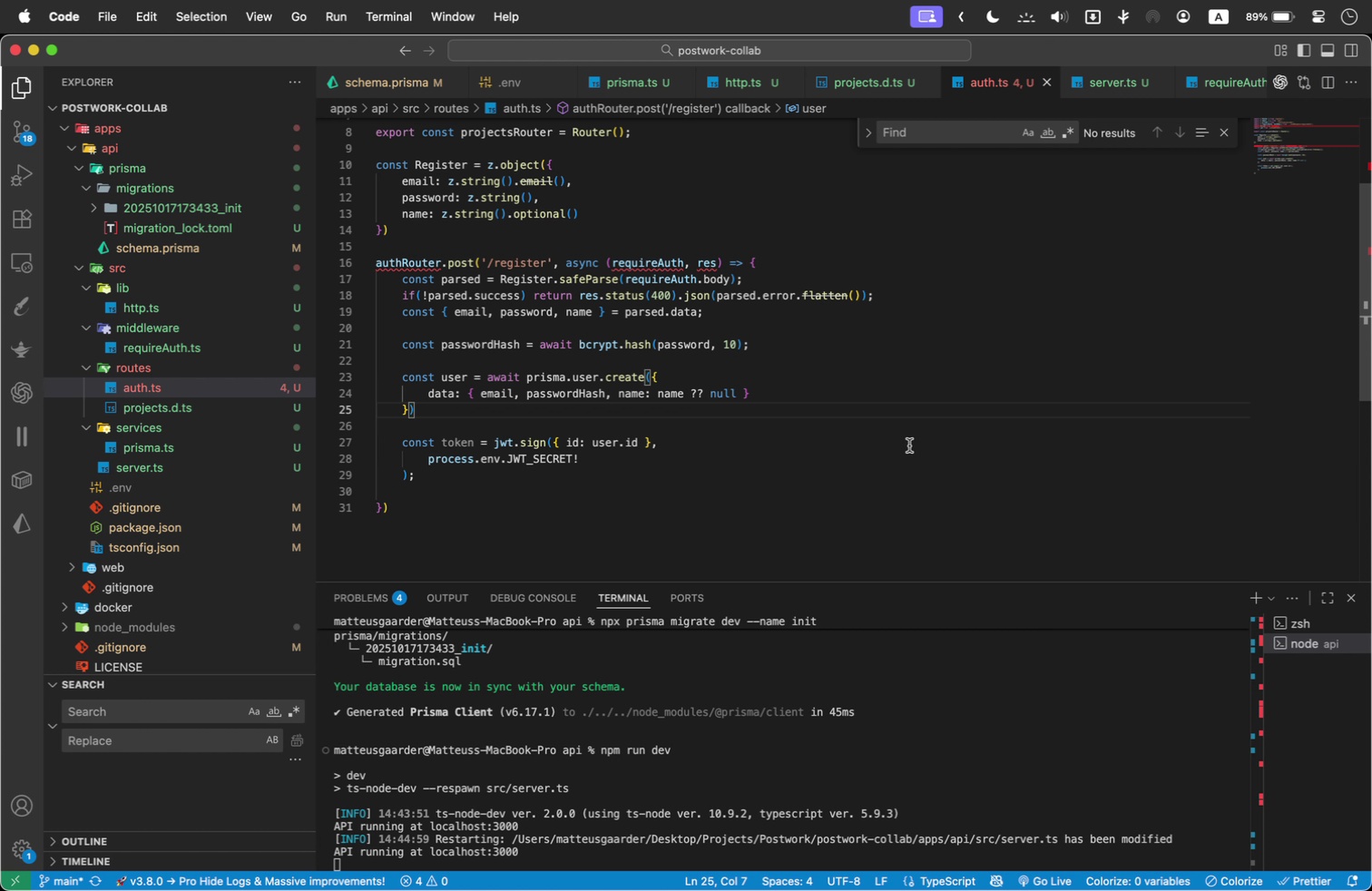 
key(Semicolon)
 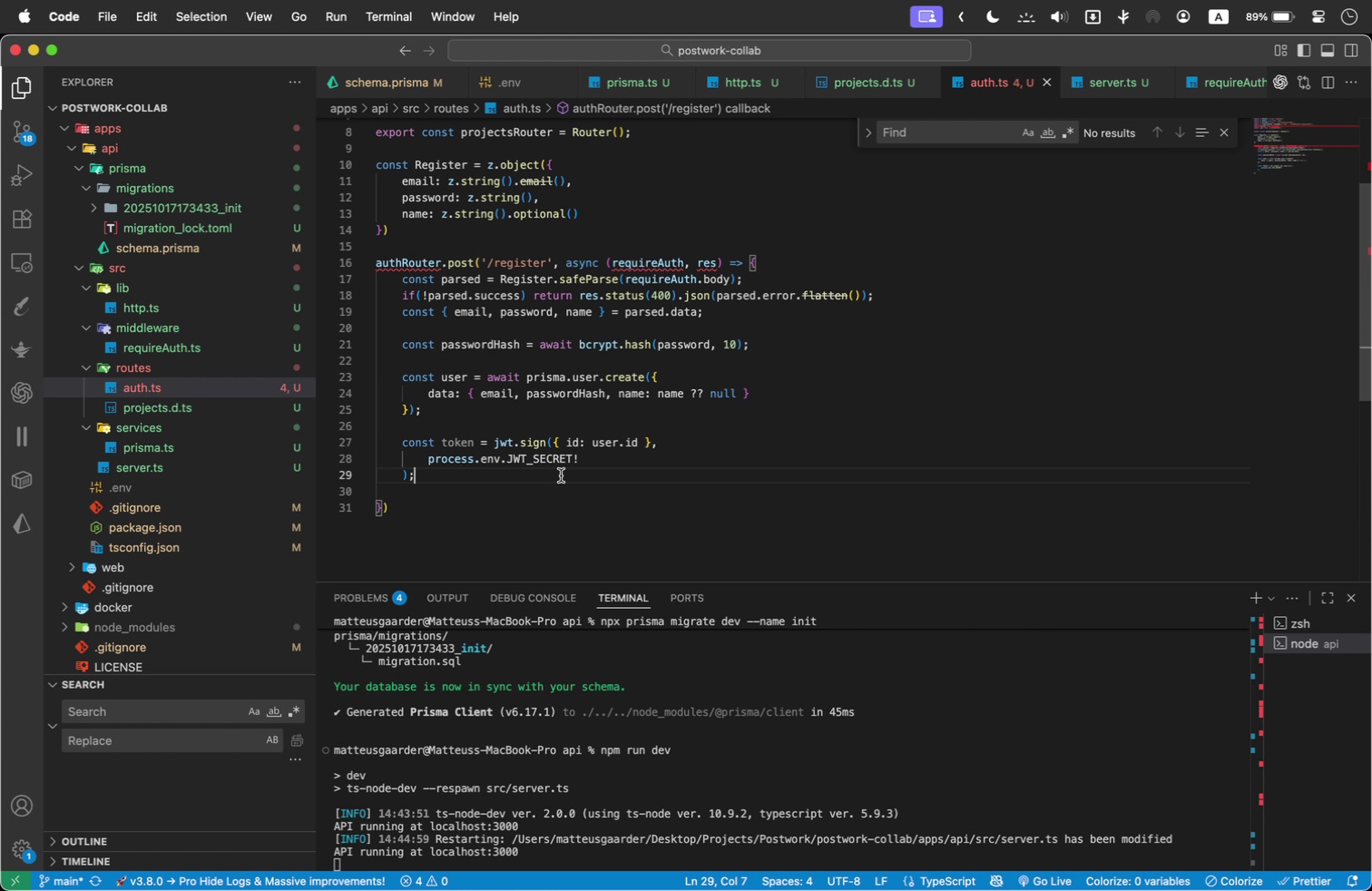 
key(Enter)
 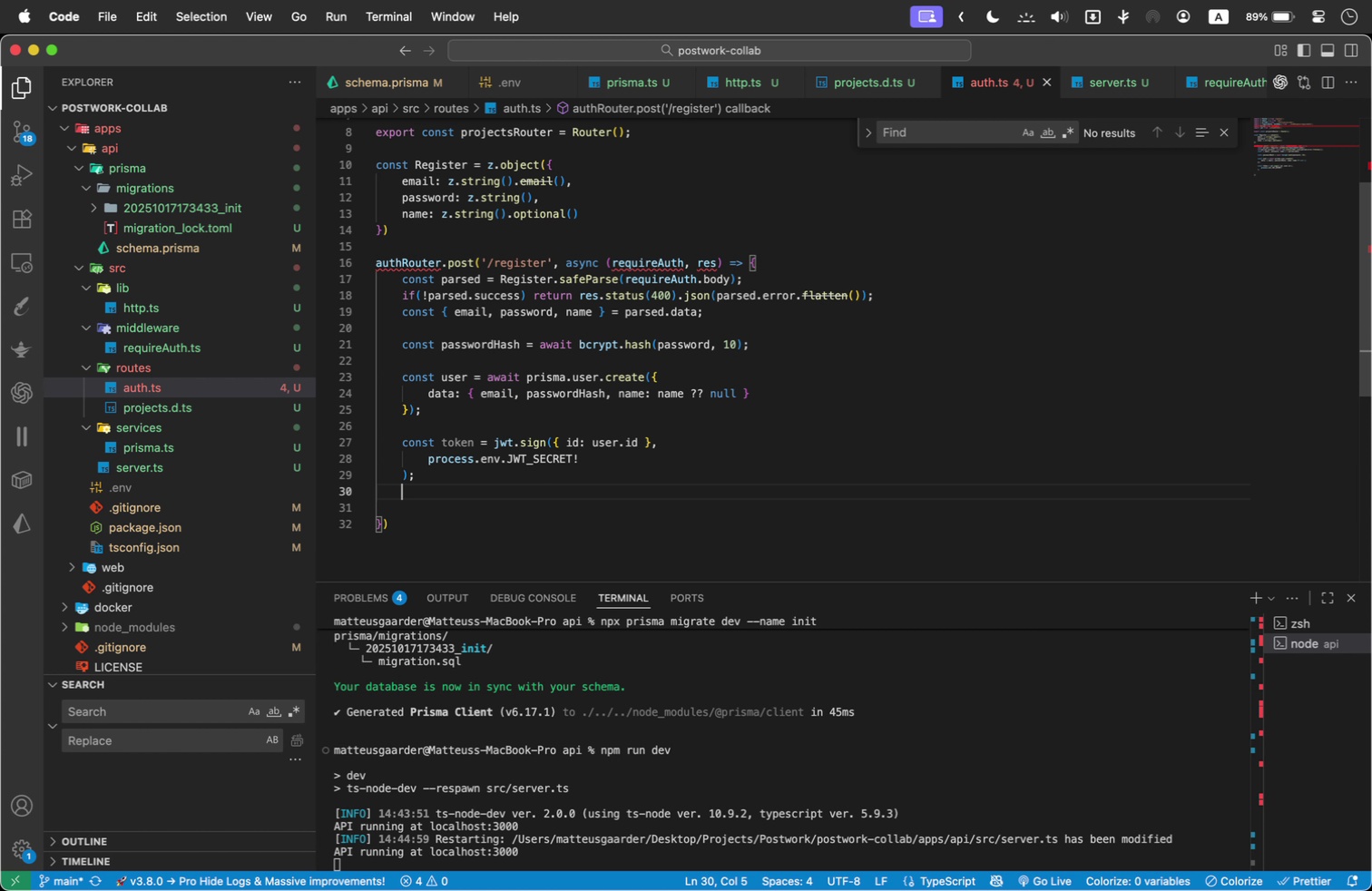 
key(Enter)
 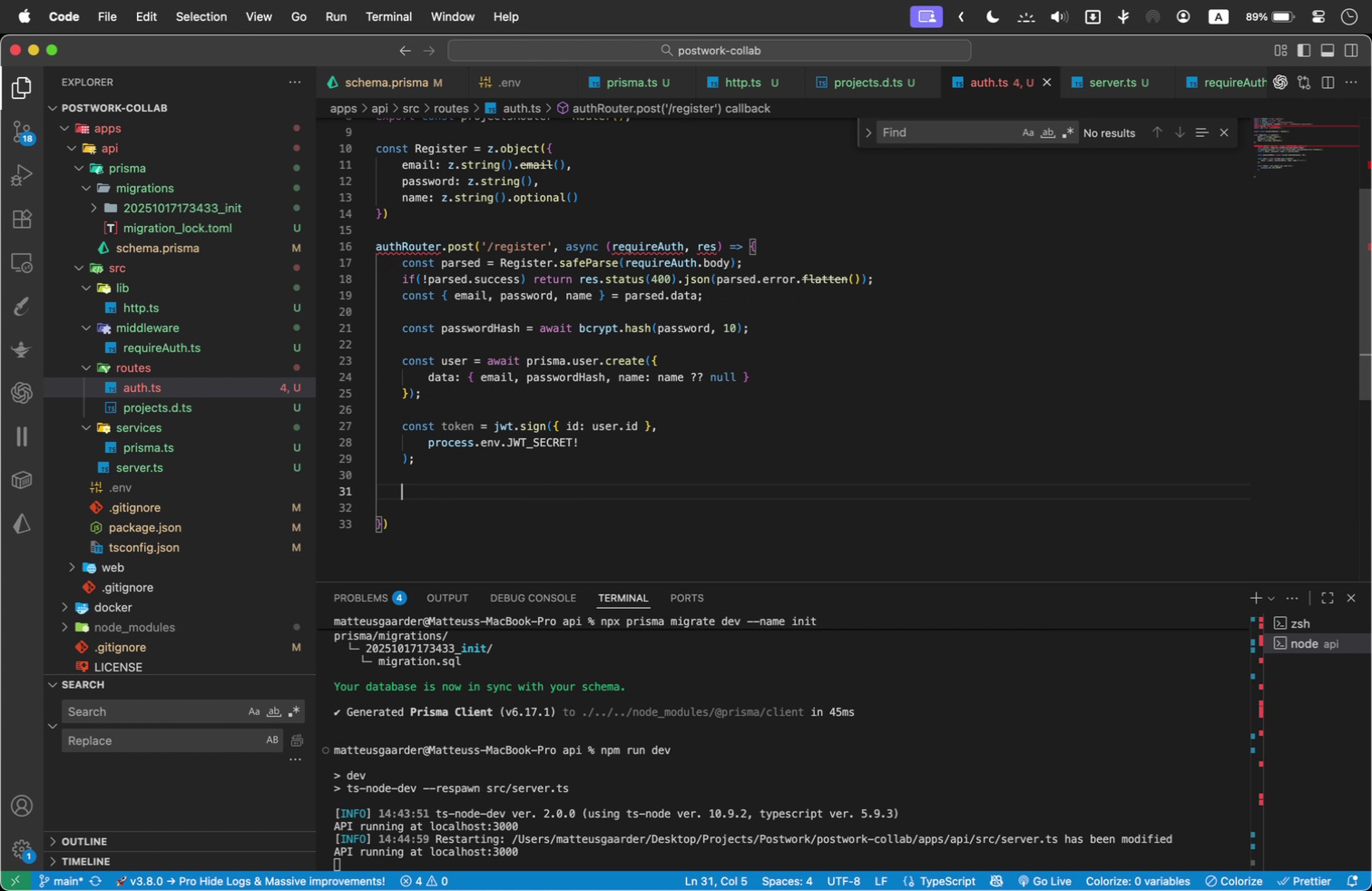 
type(res.status(201)
 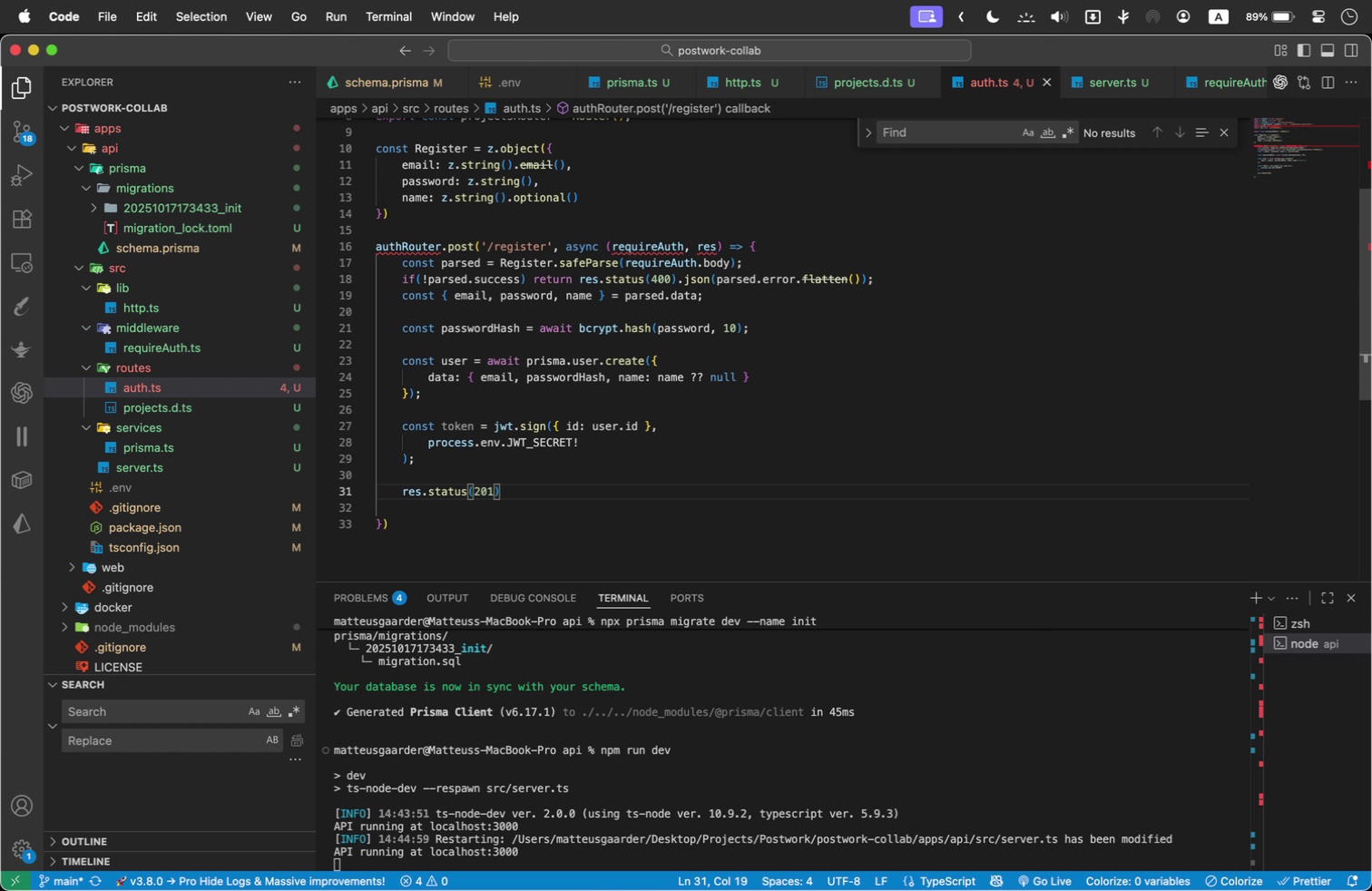 
key(ArrowRight)
 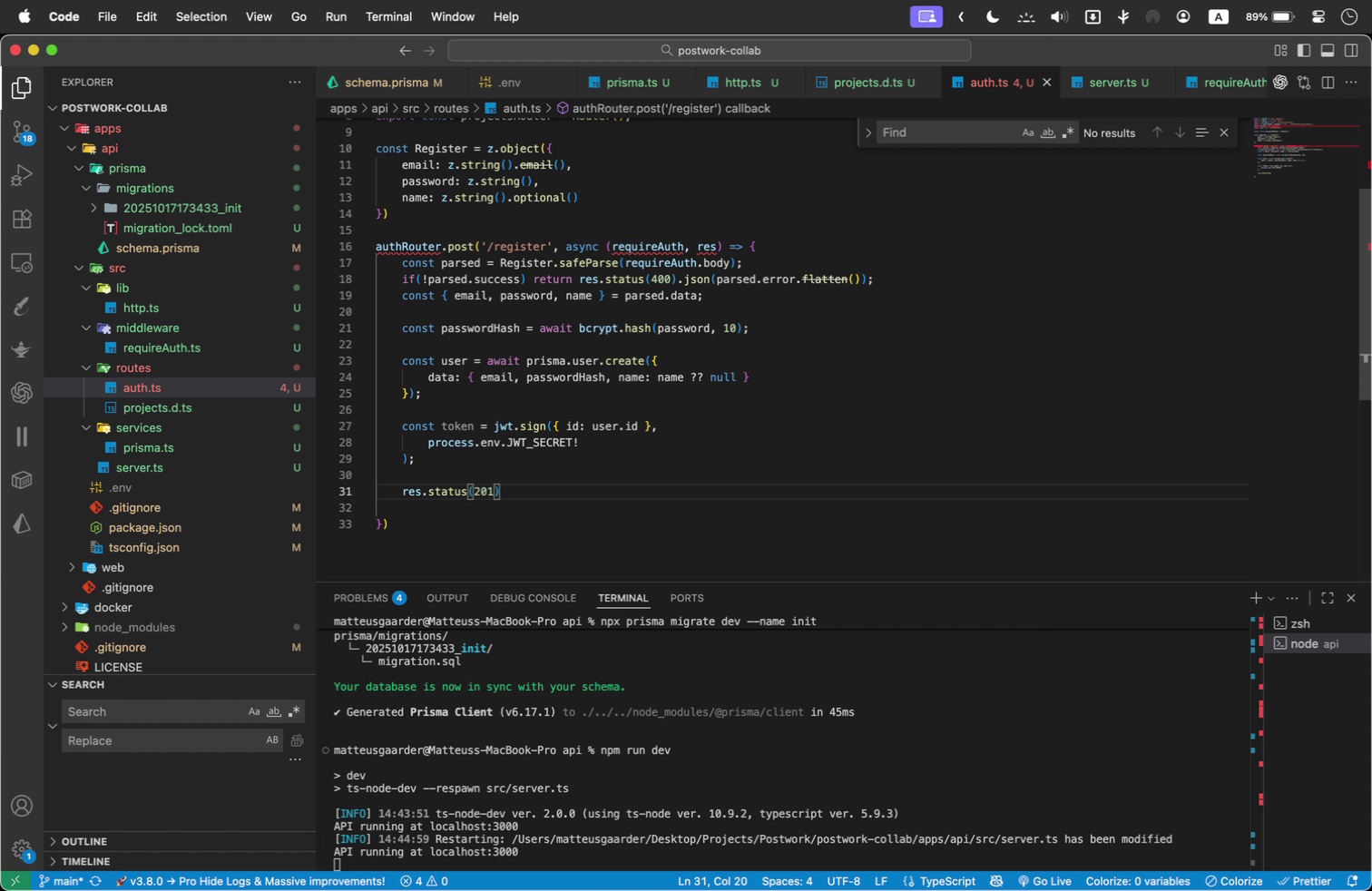 
type(.json({ token, userI)
 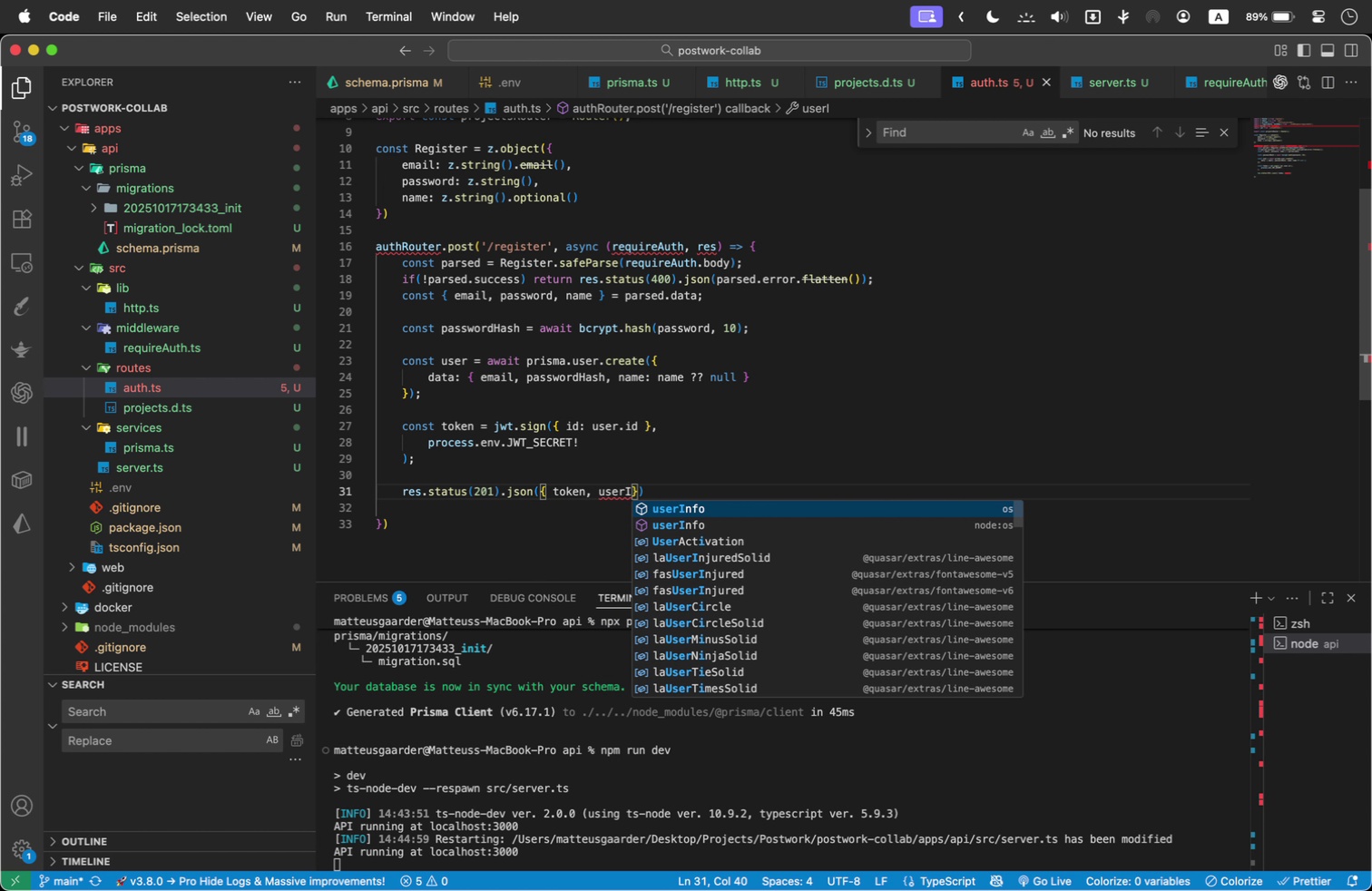 
key(Backspace)
type(: use)
 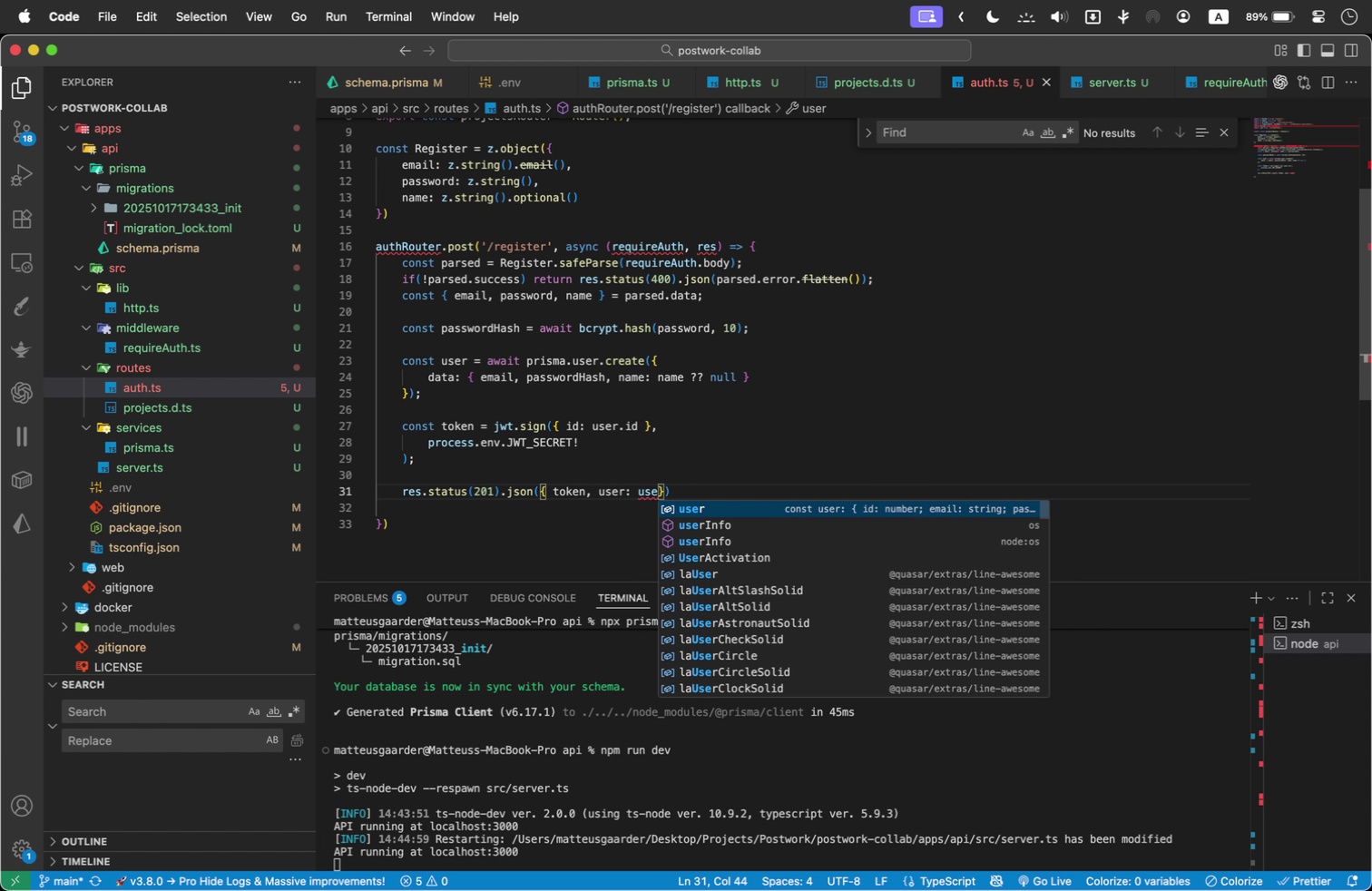 
key(Enter)
 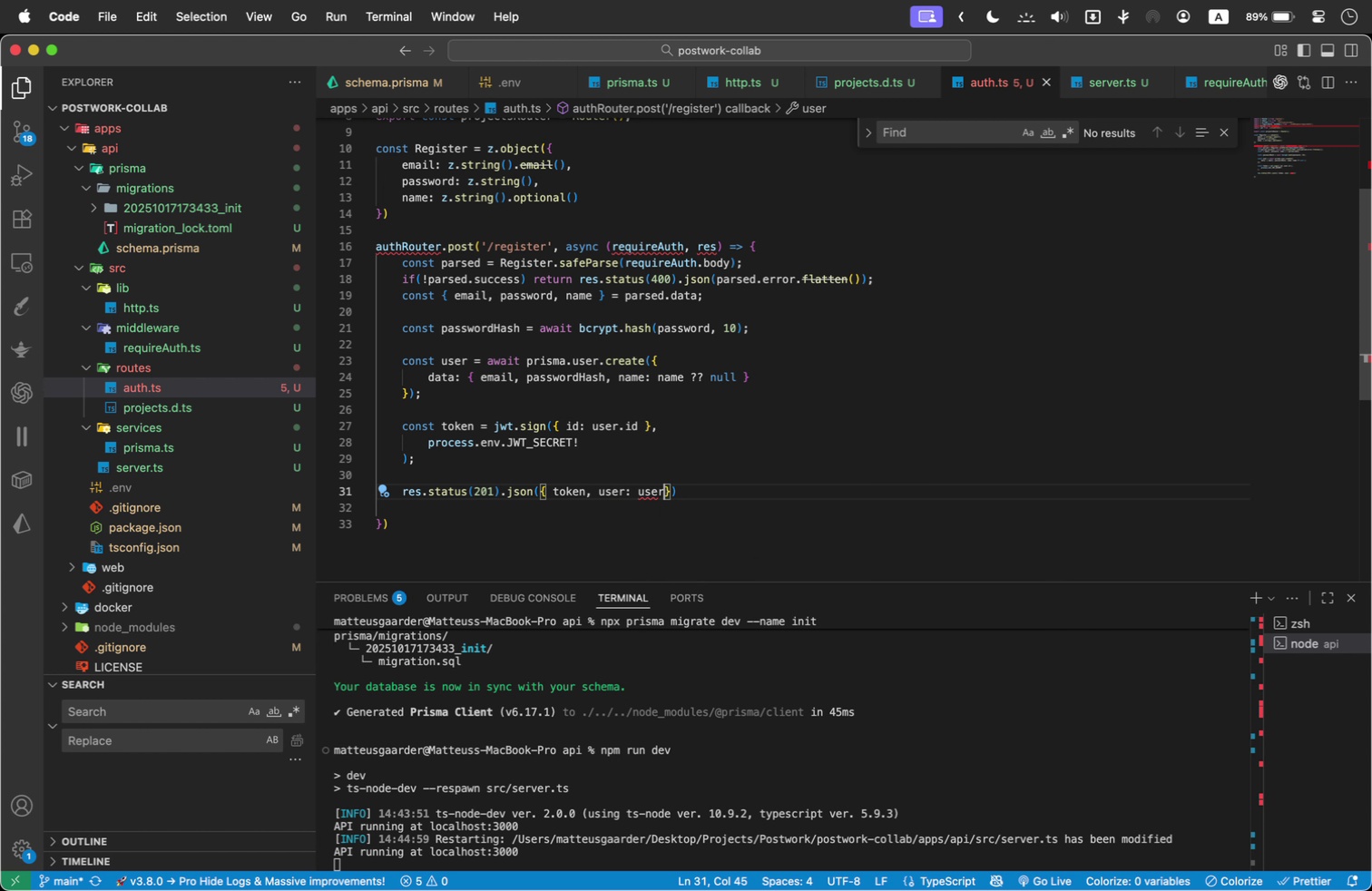 
type(Id)
 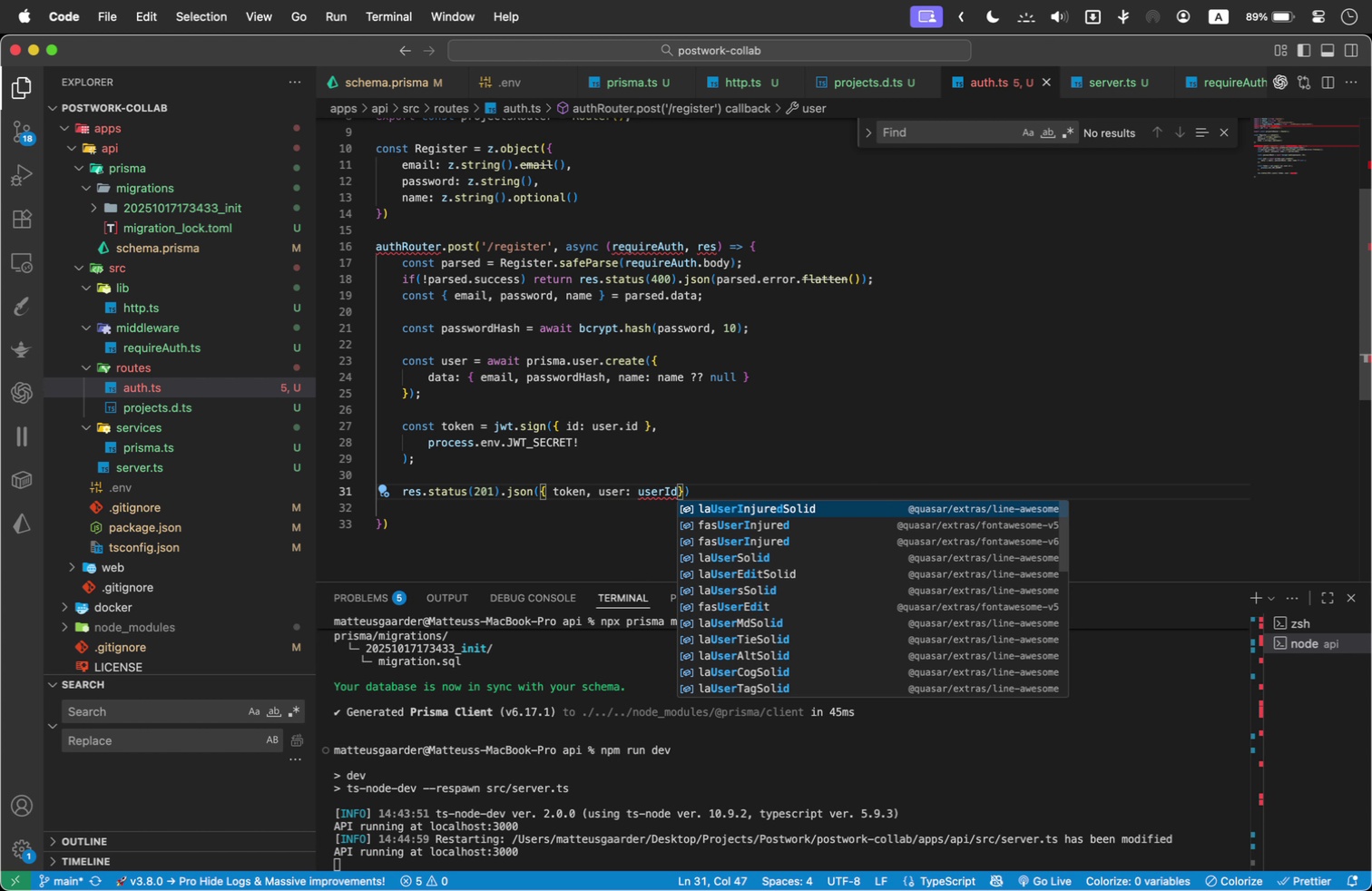 
key(ArrowRight)
 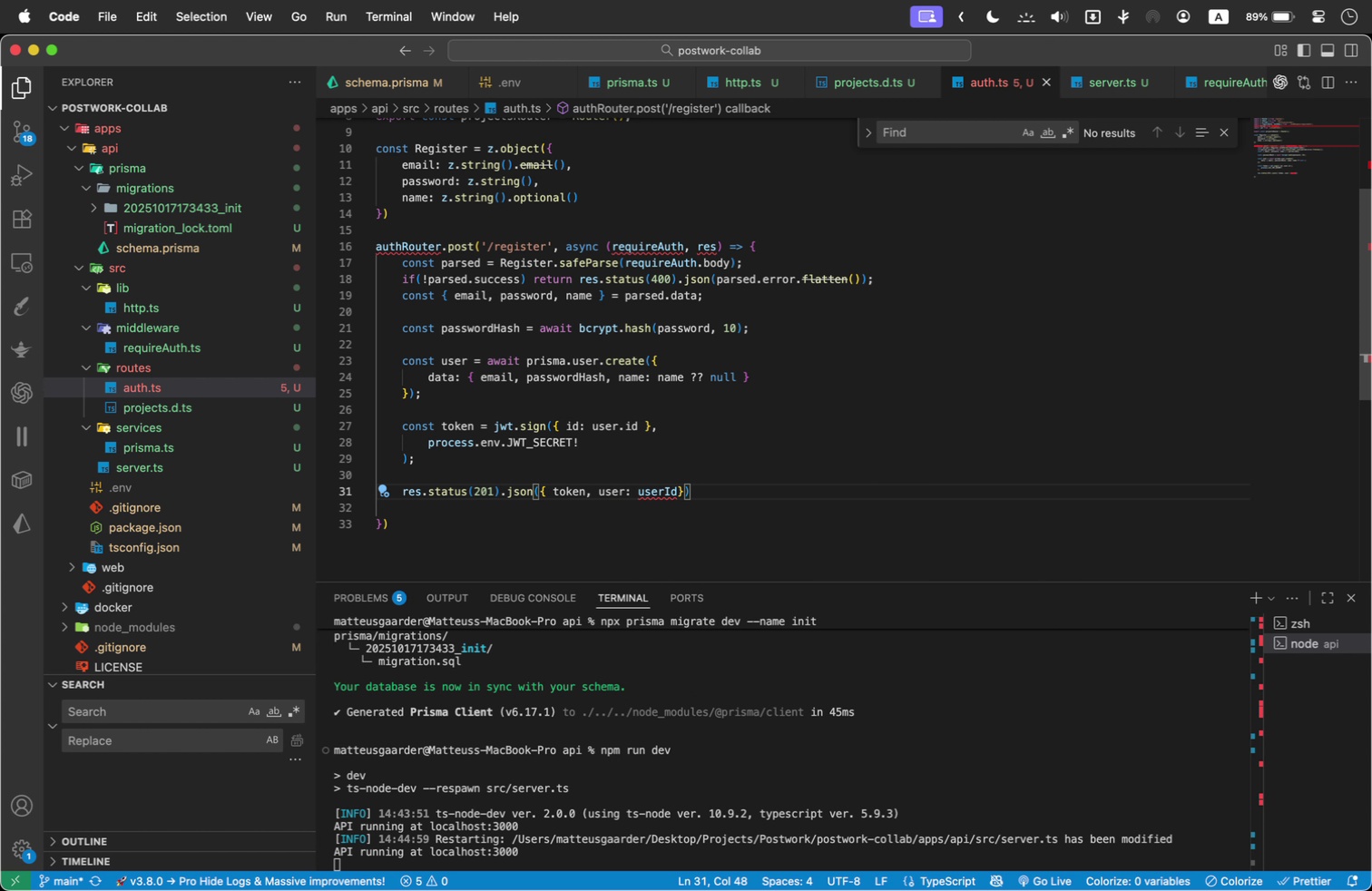 
key(ArrowLeft)
 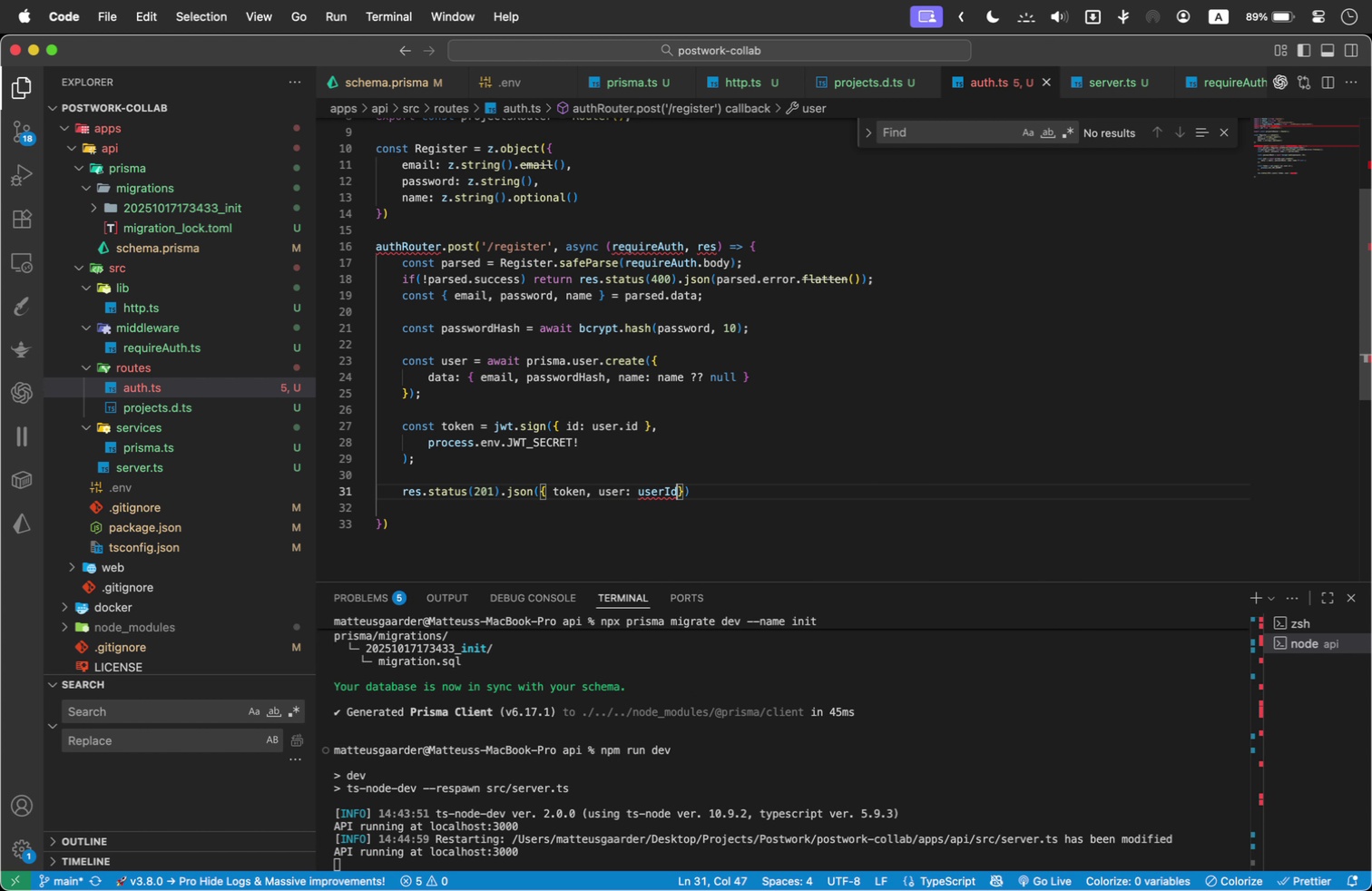 
key(Space)
 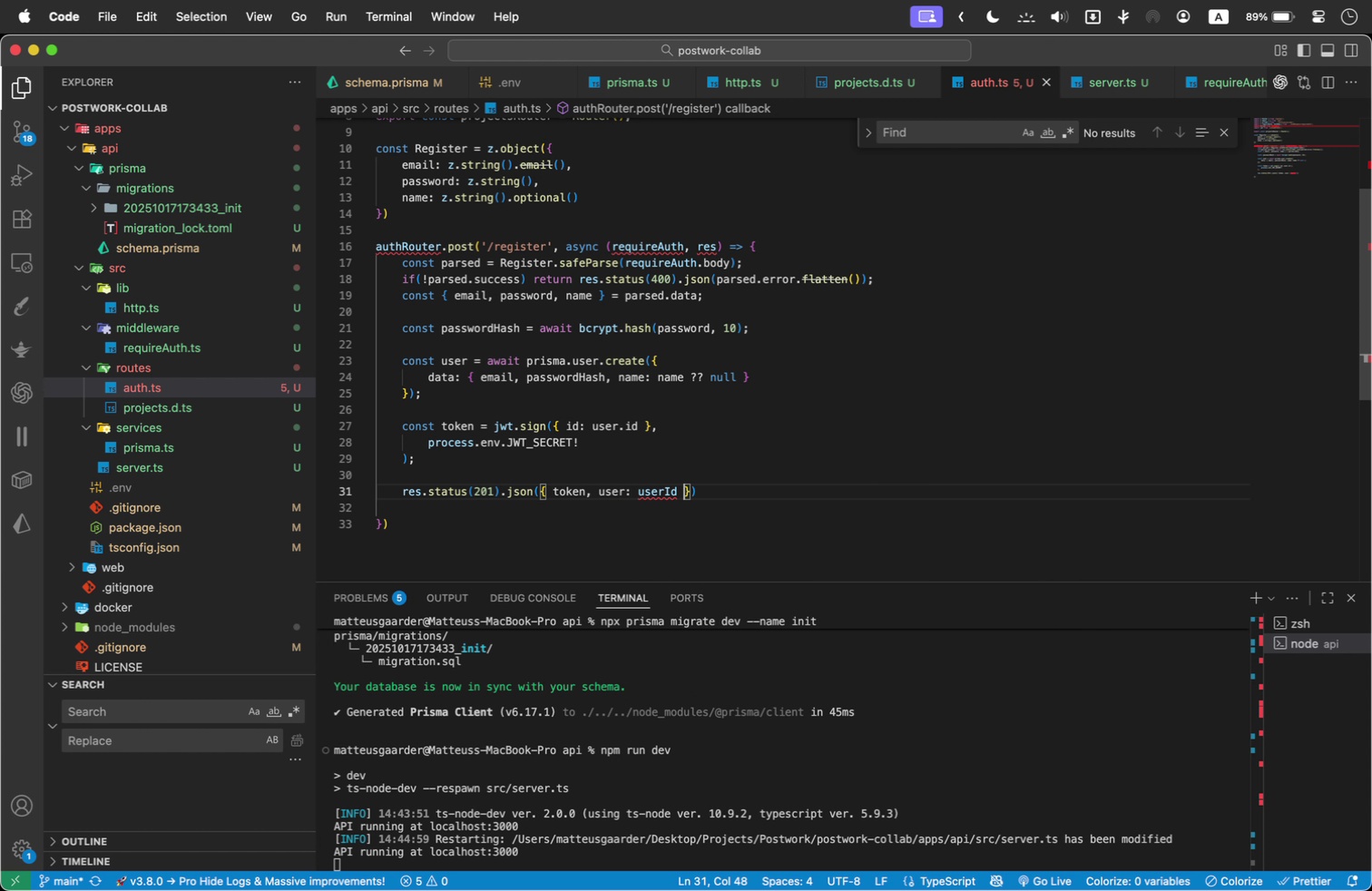 
key(ArrowLeft)
 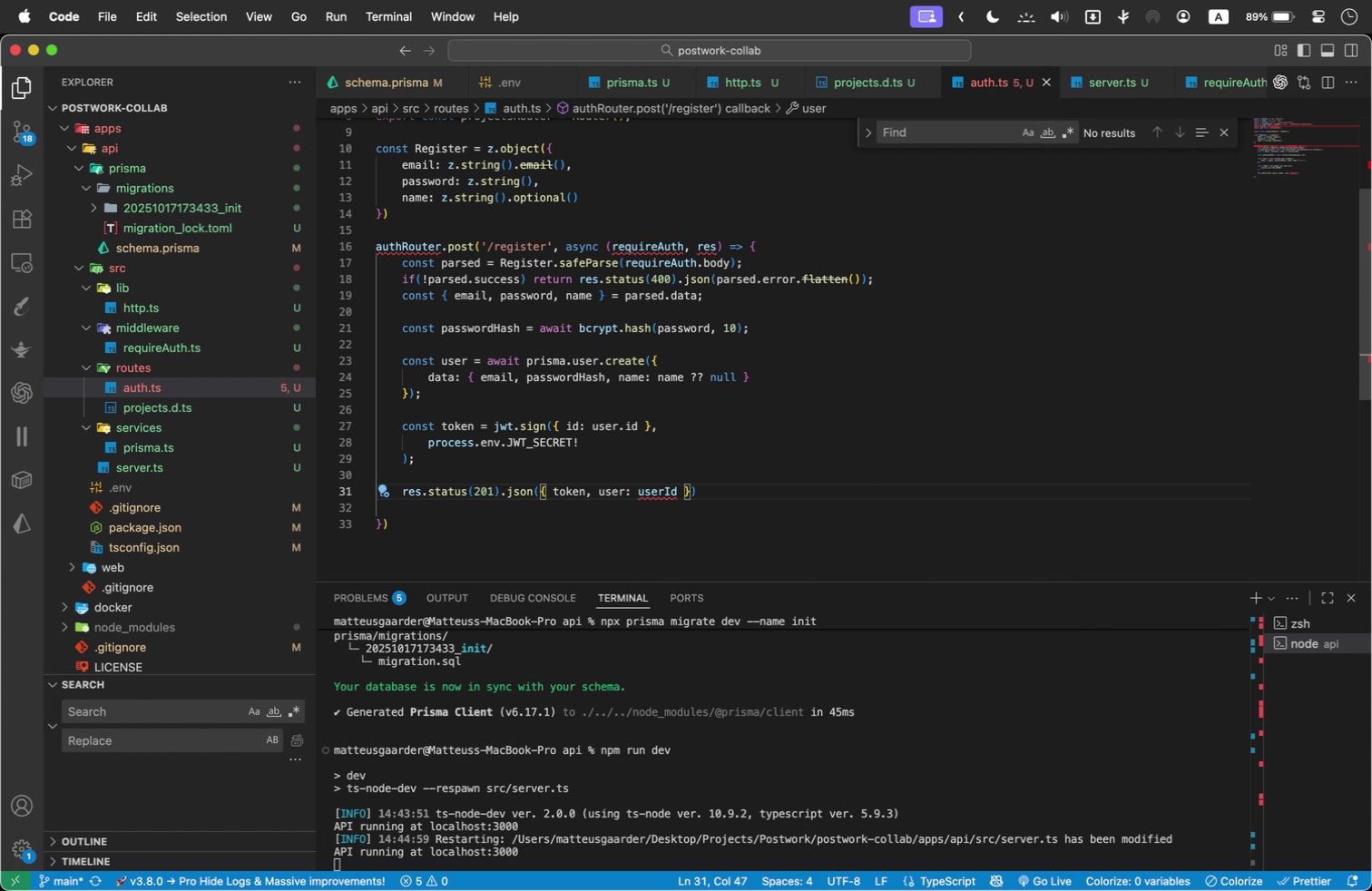 
key(ArrowLeft)
 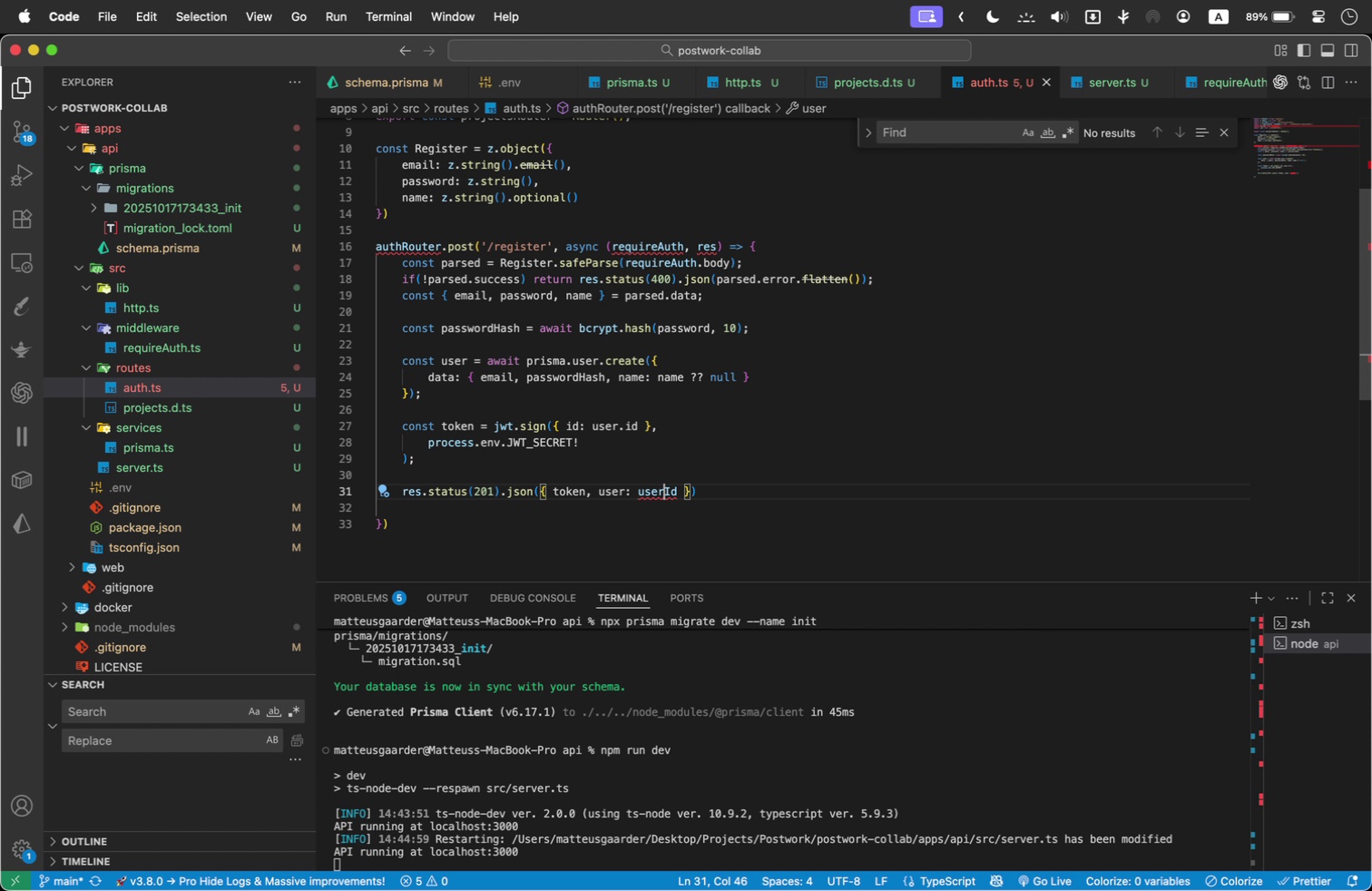 
key(ArrowLeft)
 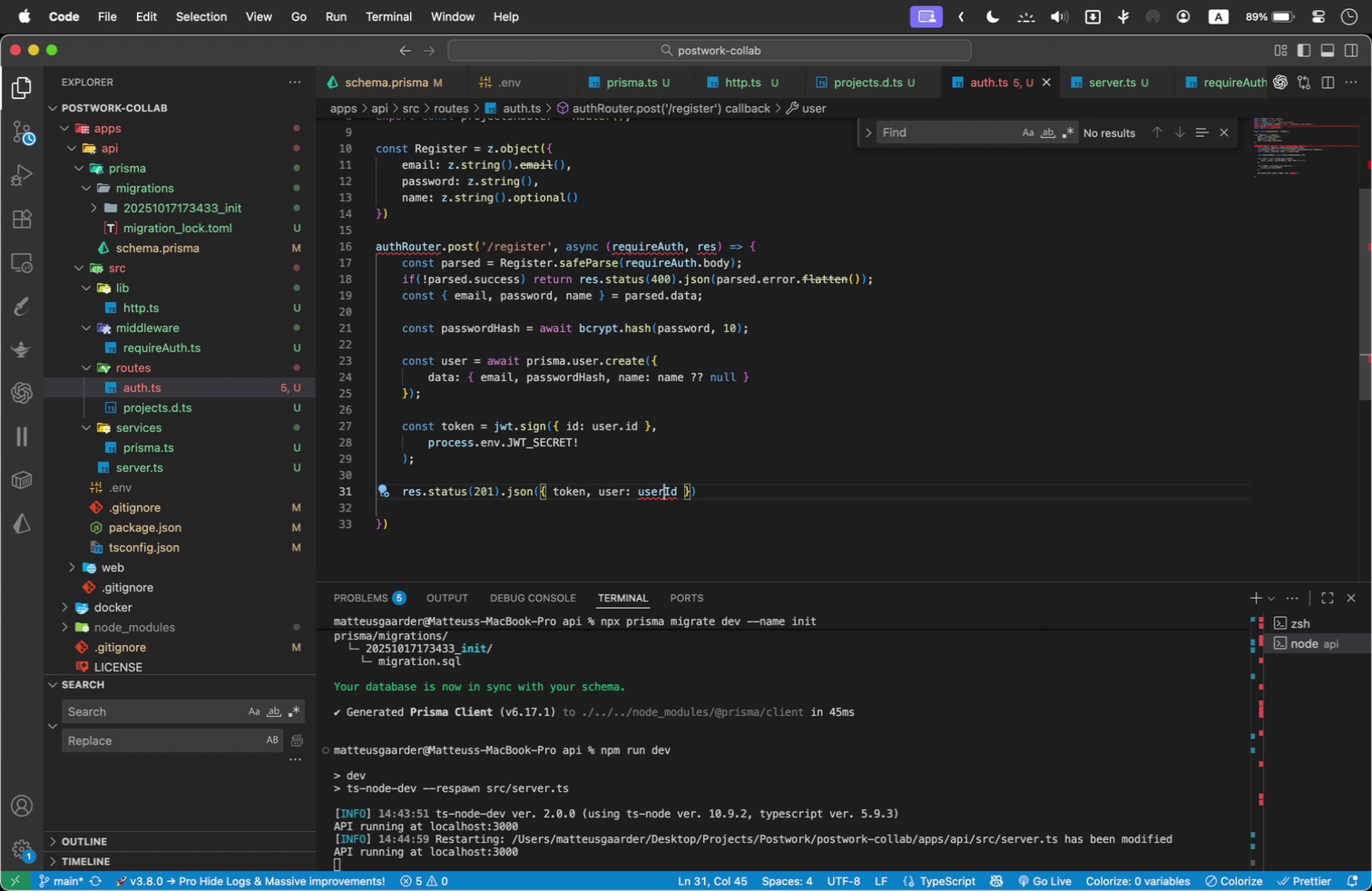 
key(ArrowLeft)
 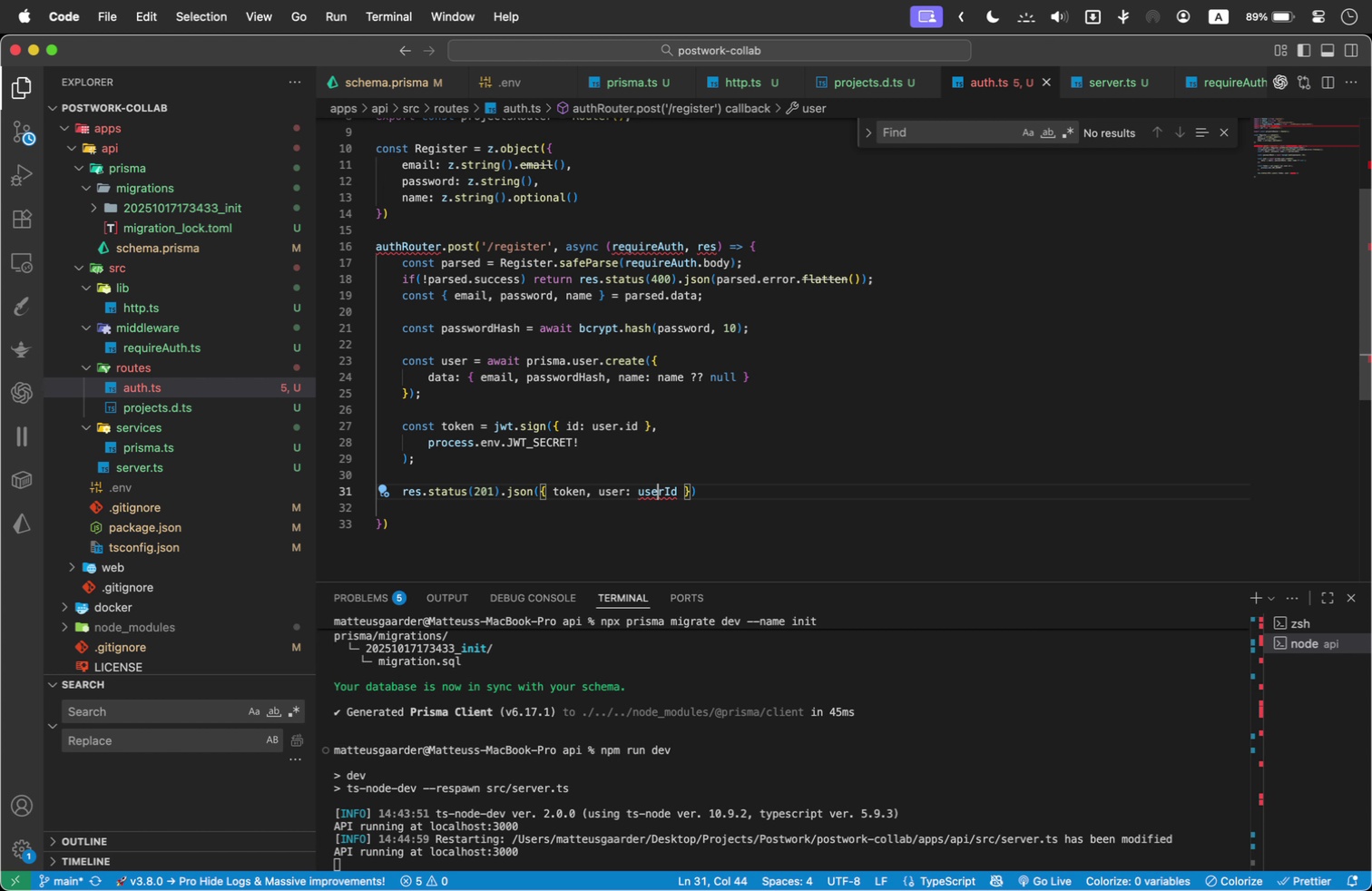 
key(ArrowLeft)
 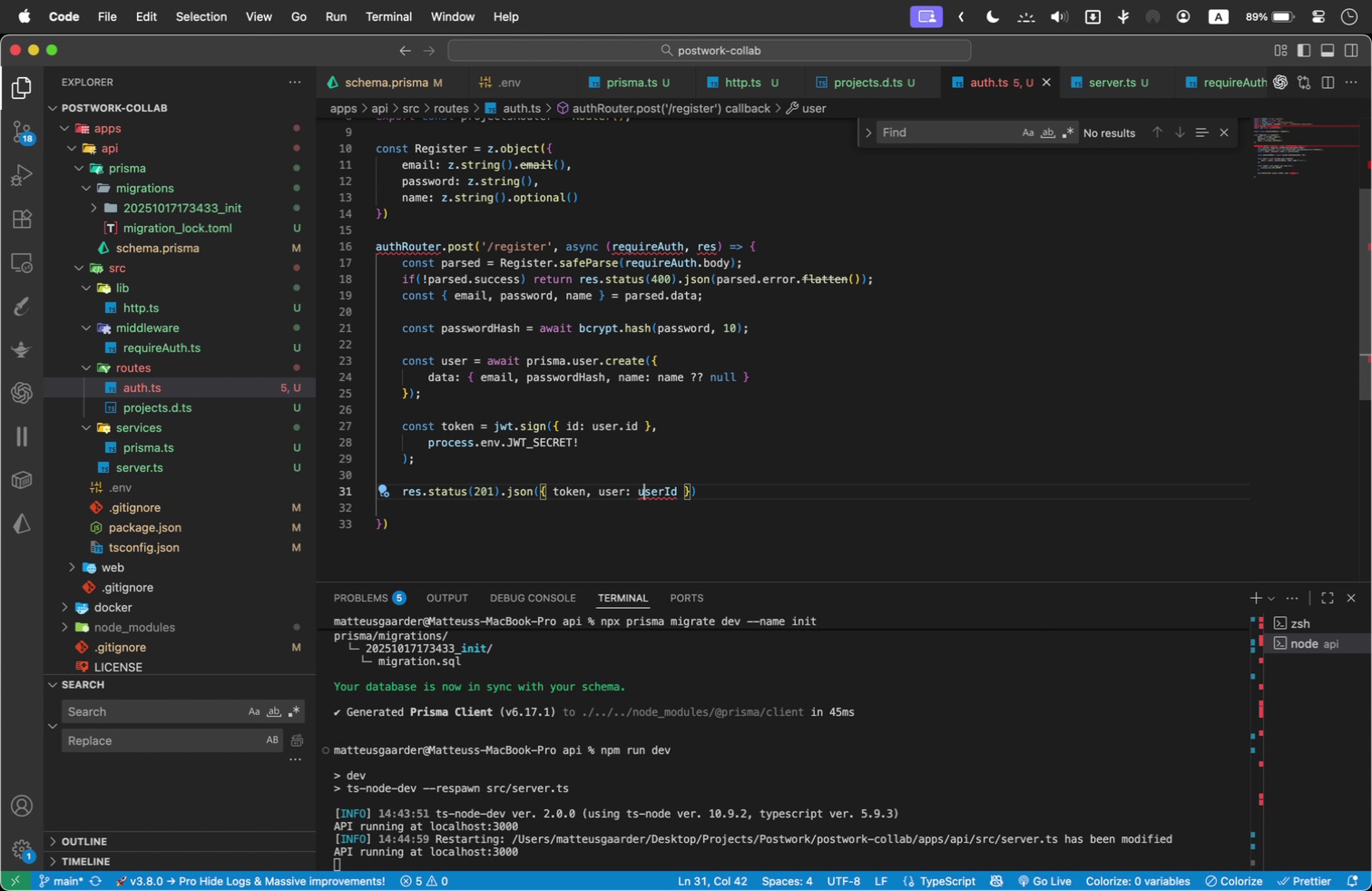 
key(ArrowLeft)
 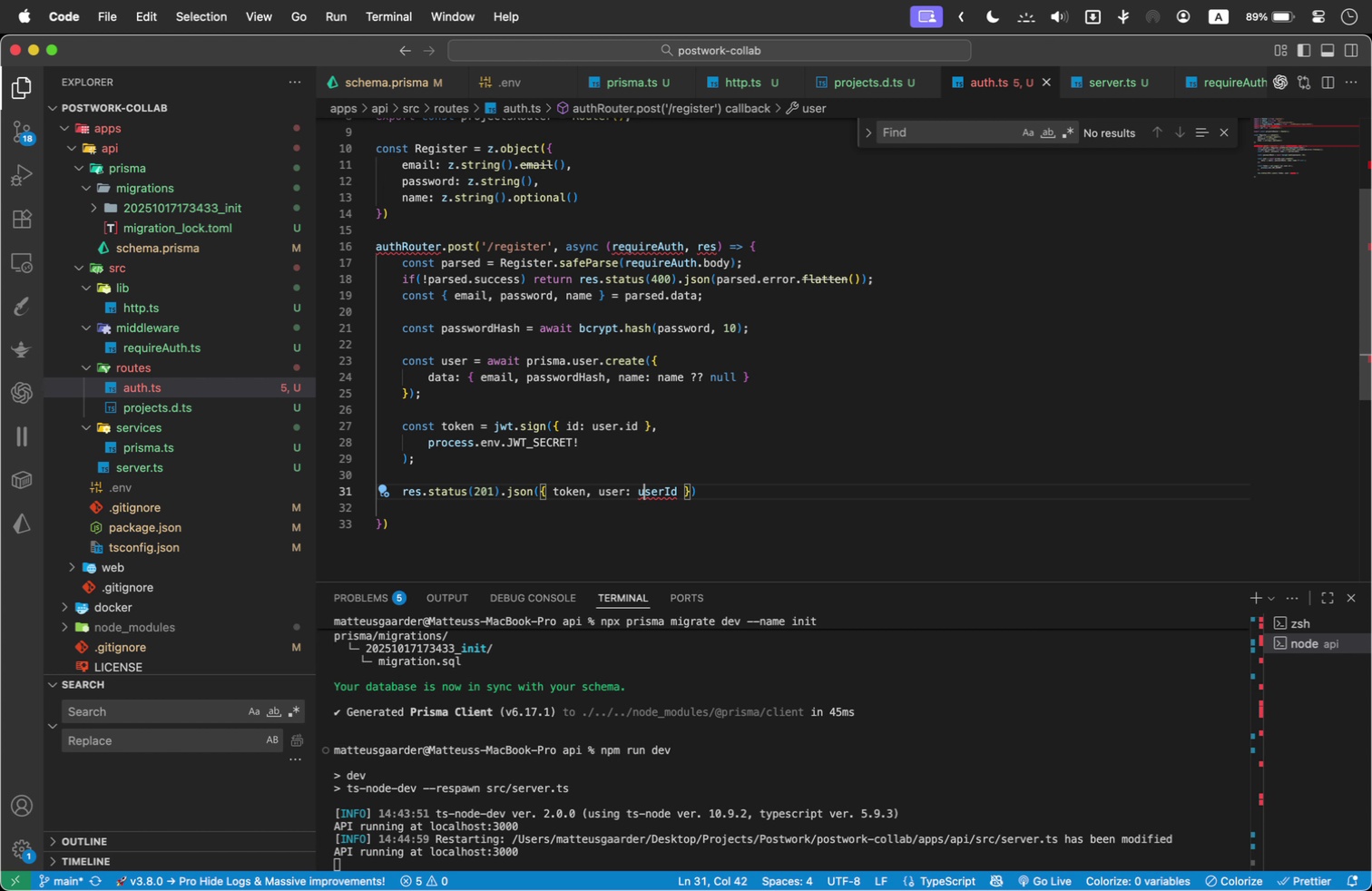 
key(ArrowLeft)
 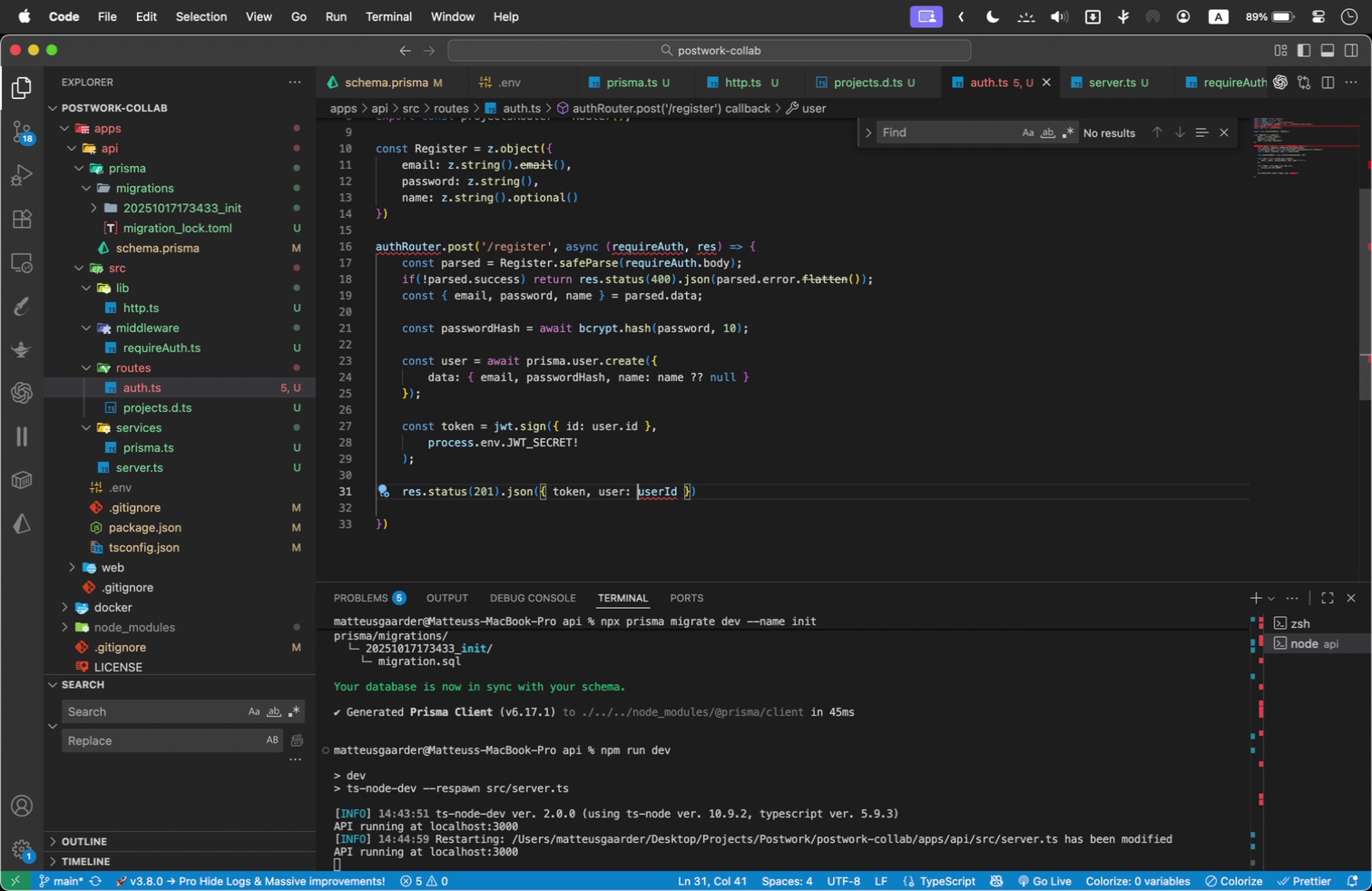 
type(()
key(Backspace)
type({ id: )
 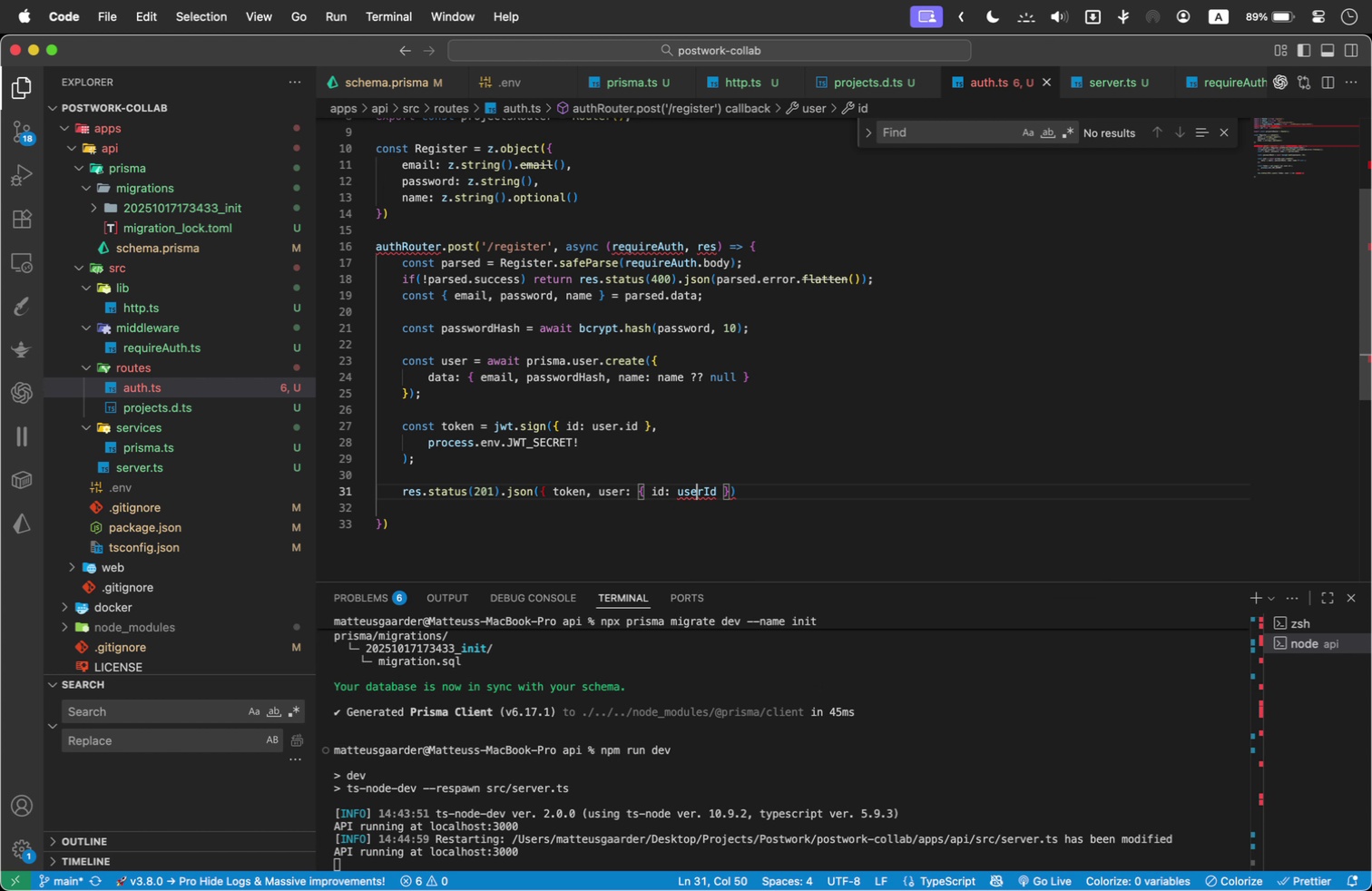 
 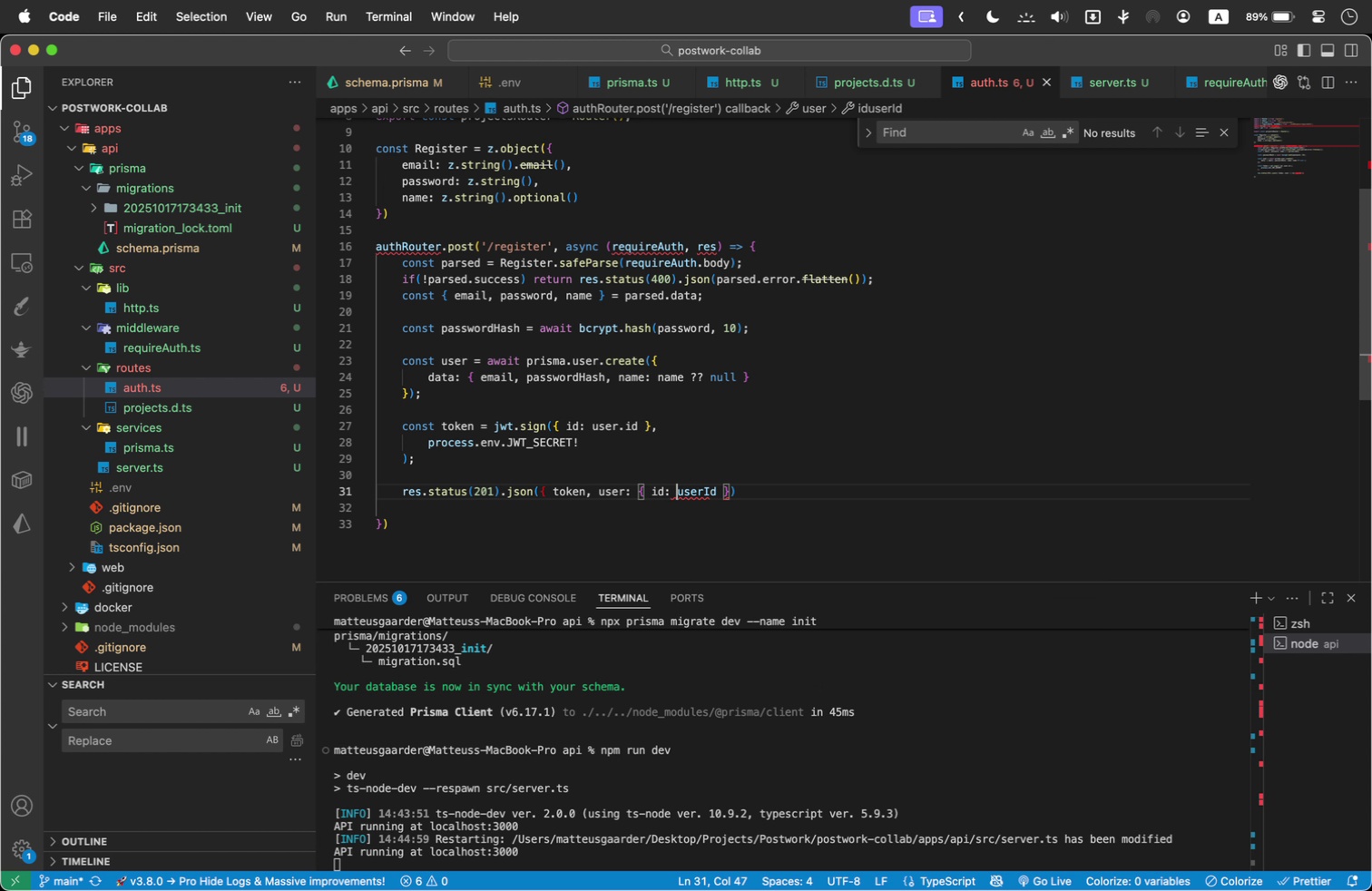 
key(ArrowRight)
 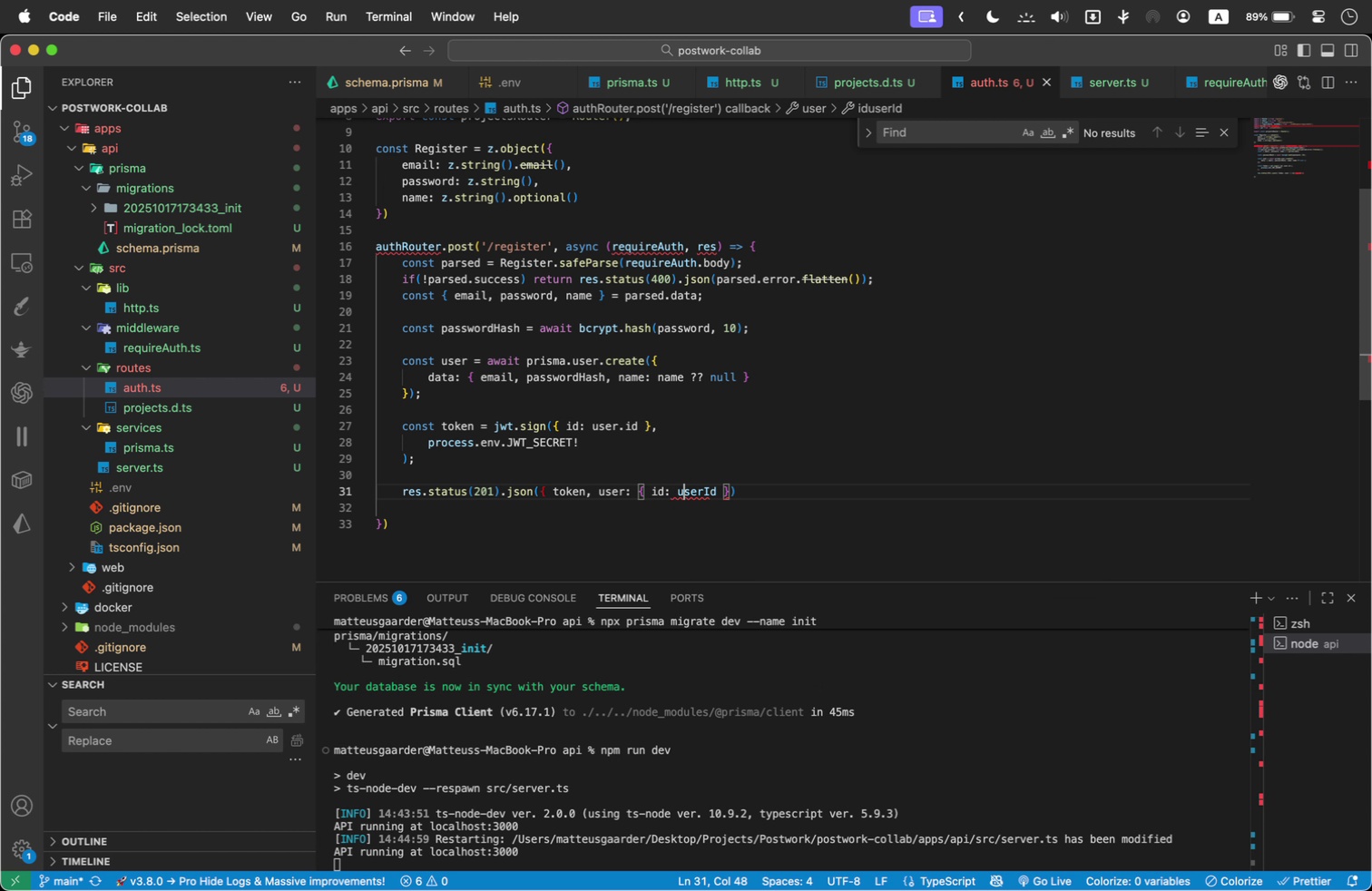 
key(ArrowRight)
 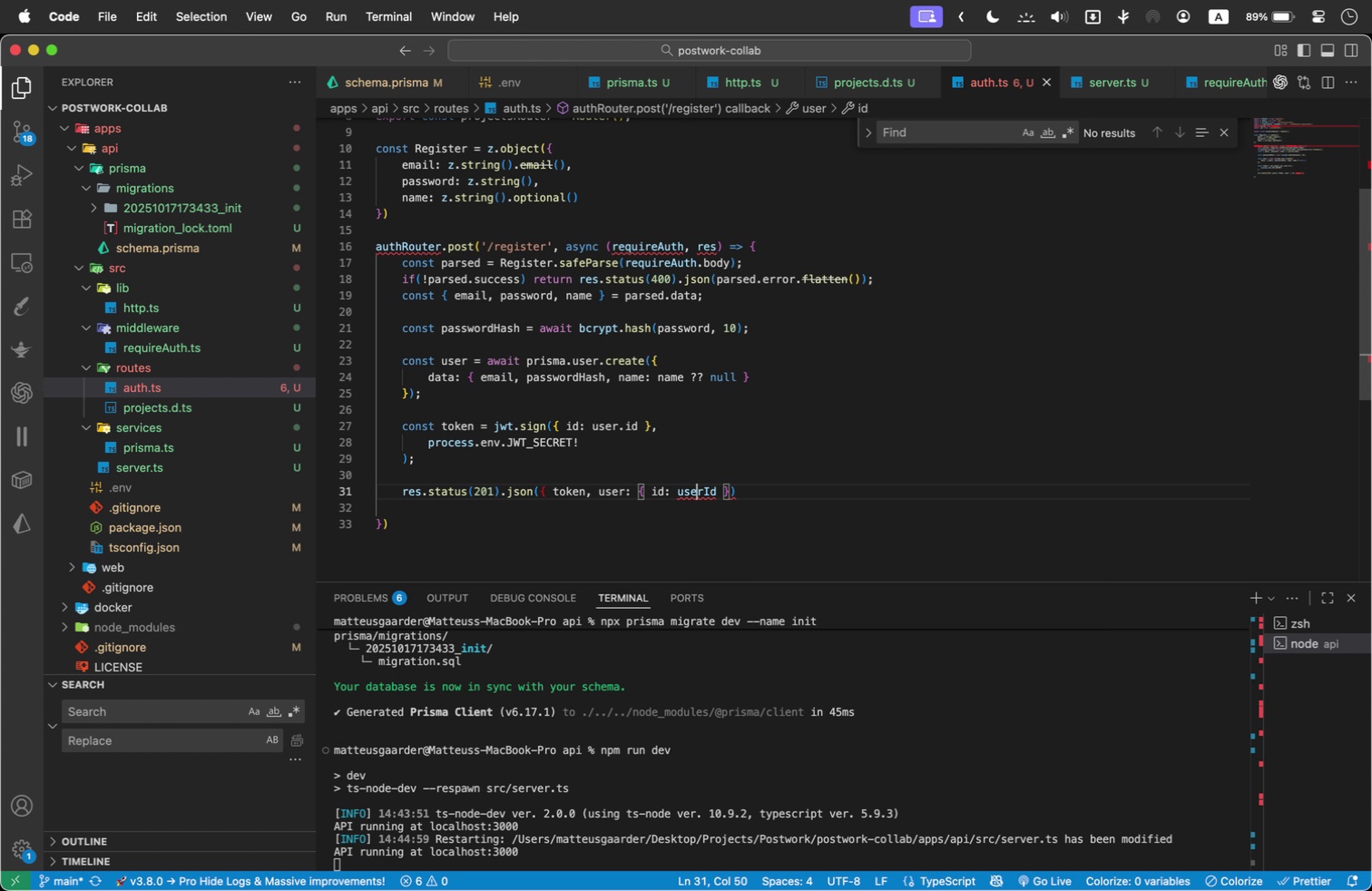 
key(ArrowRight)
 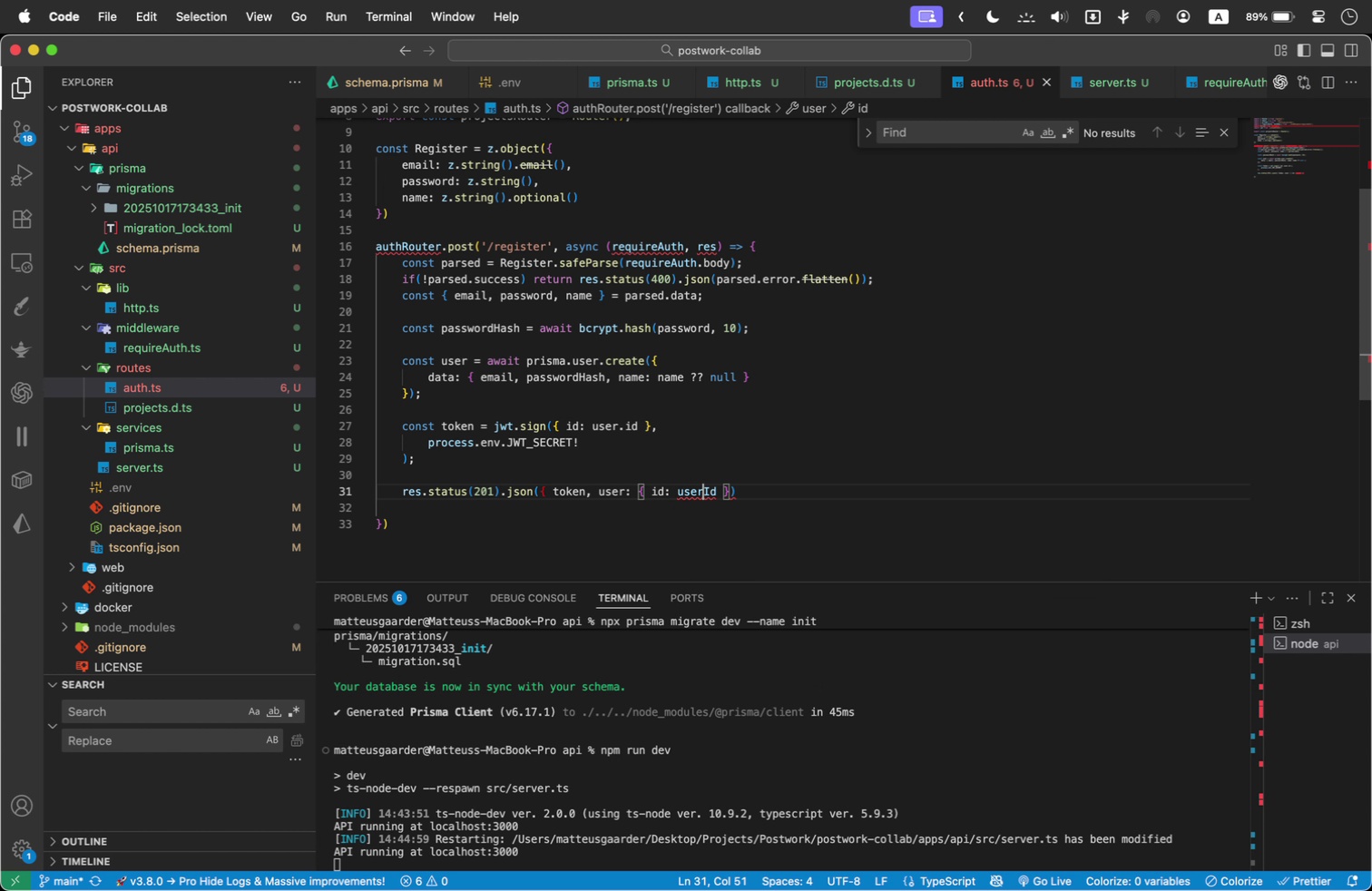 
key(ArrowRight)
 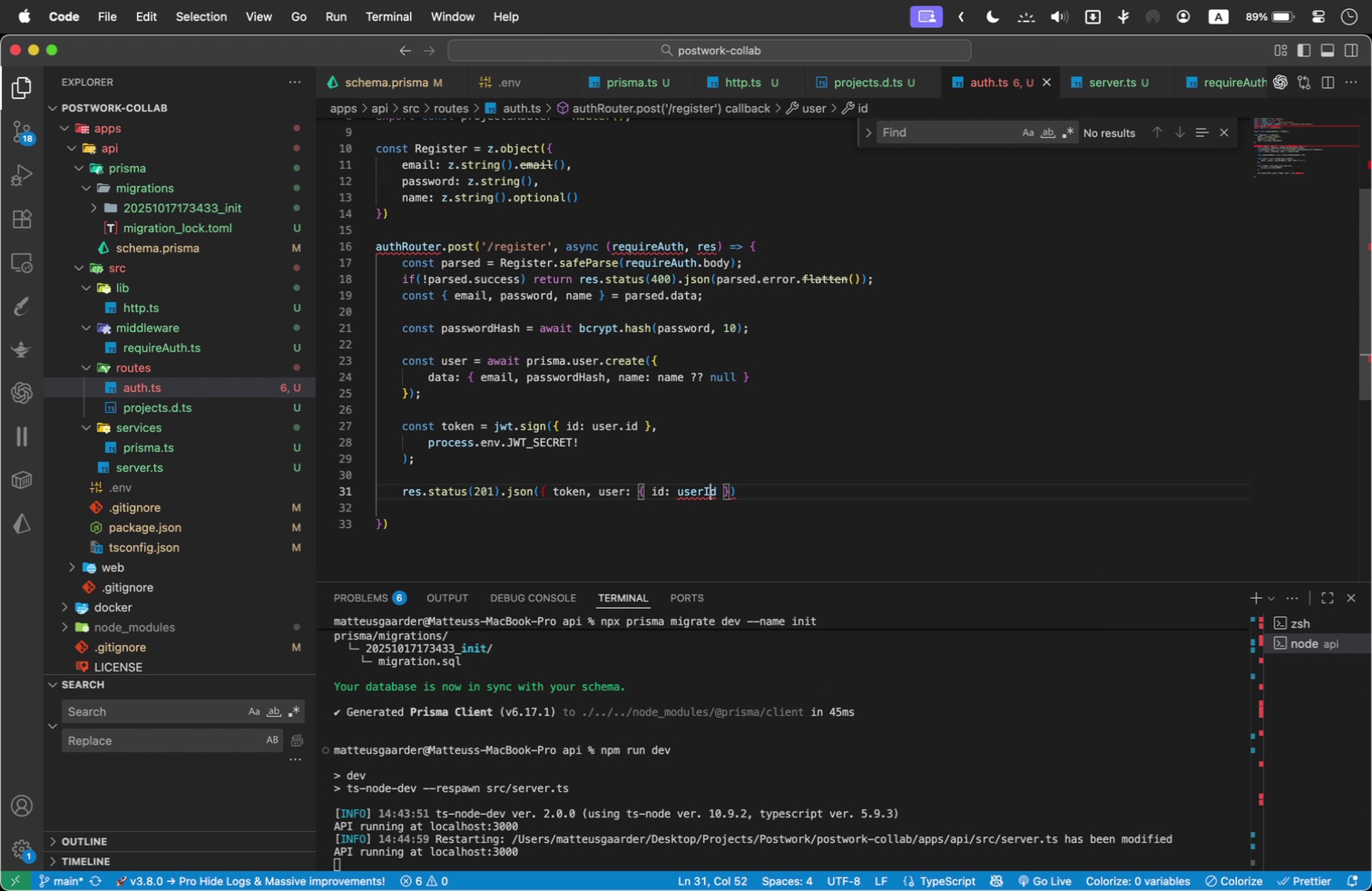 
key(ArrowRight)
 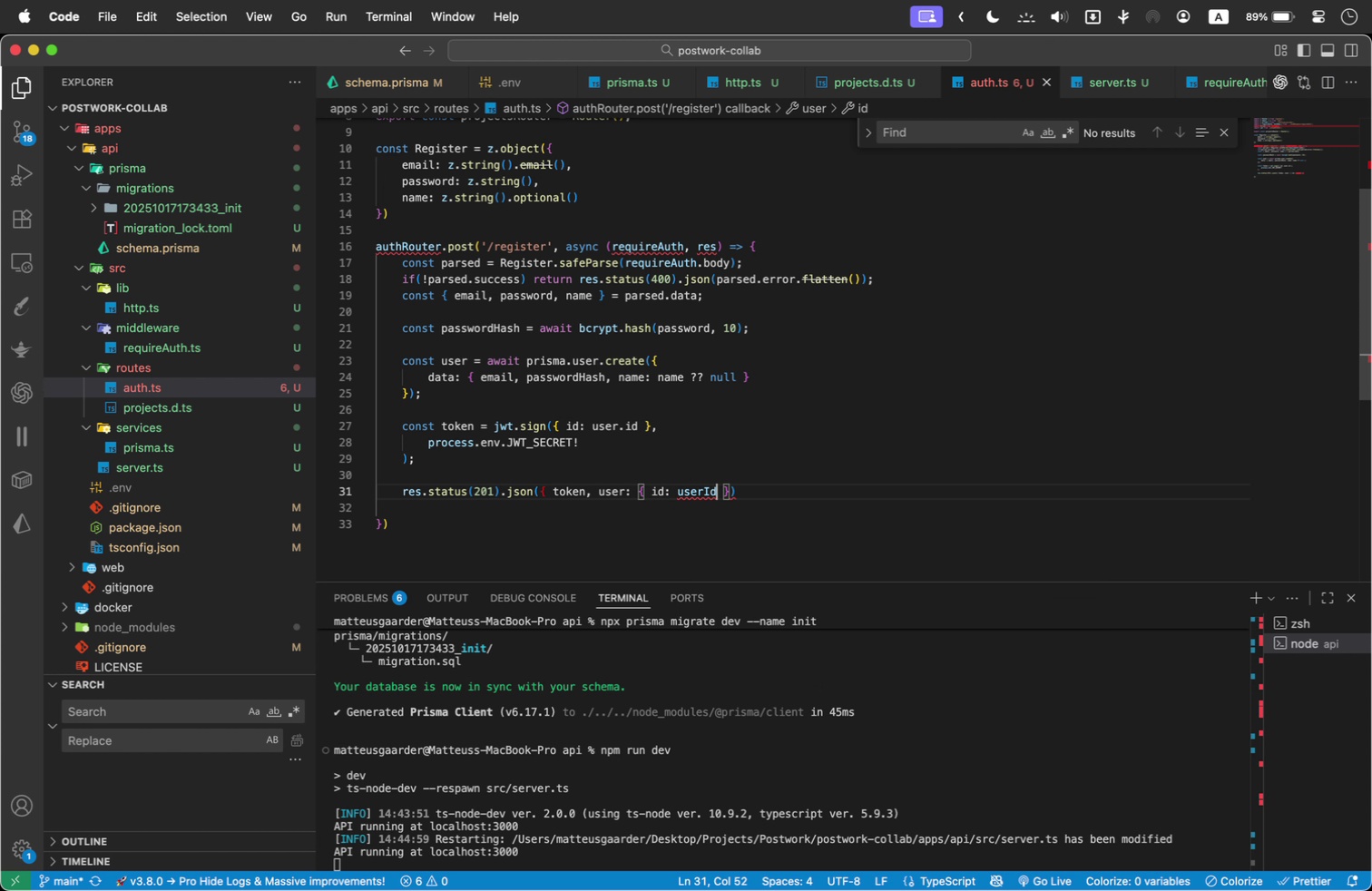 
key(ArrowRight)
 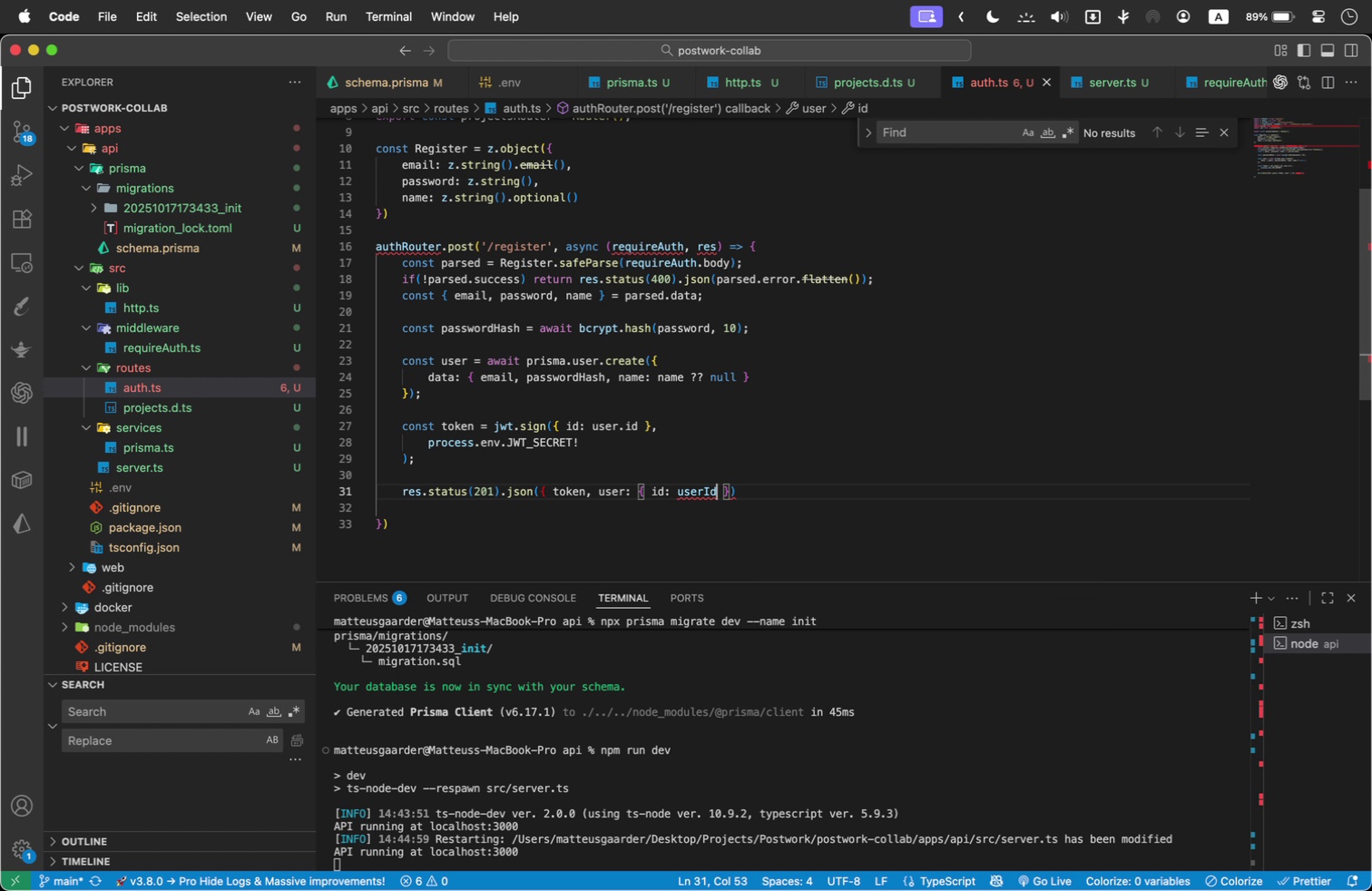 
key(ArrowRight)
 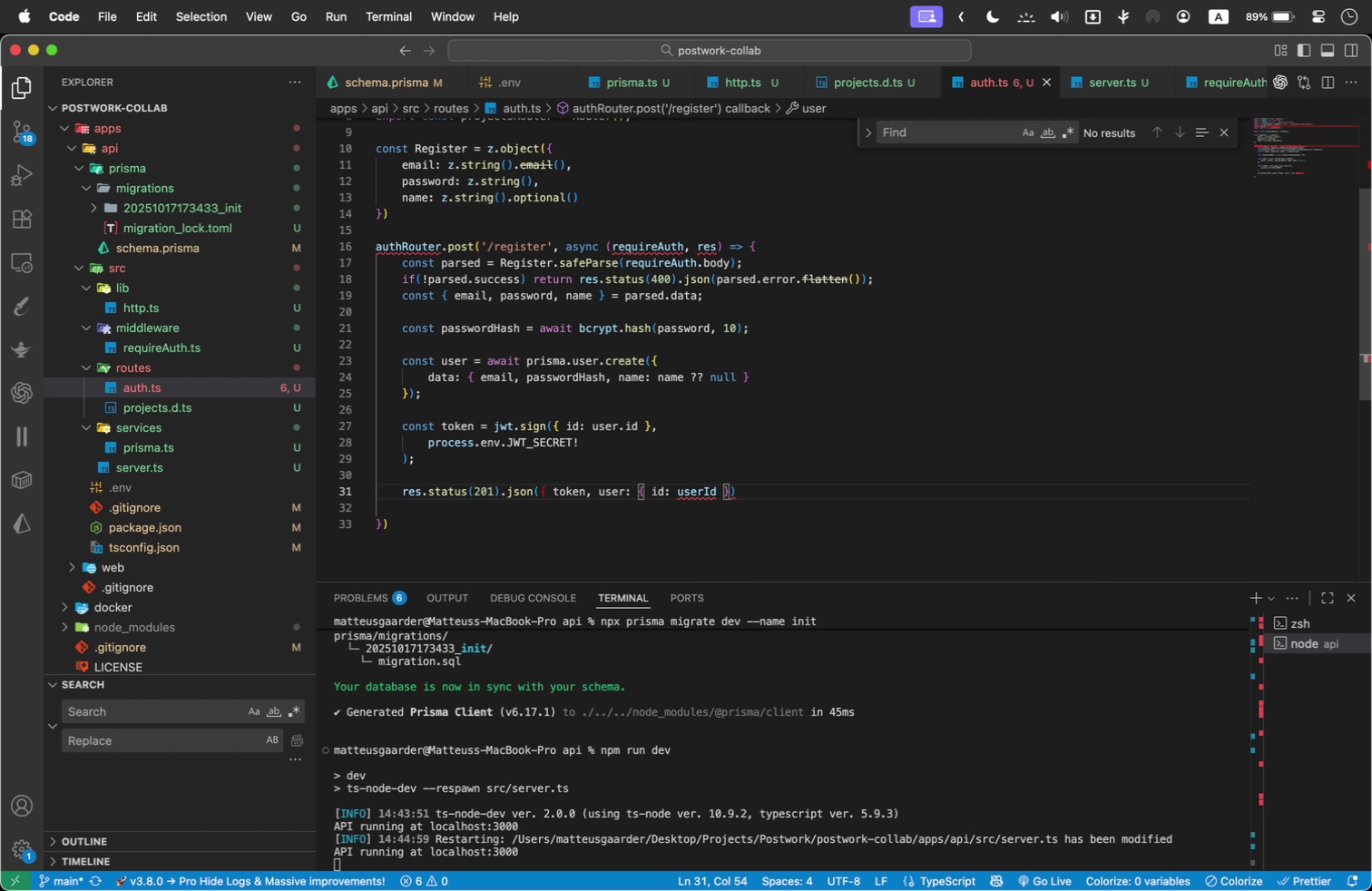 
key(ArrowLeft)
 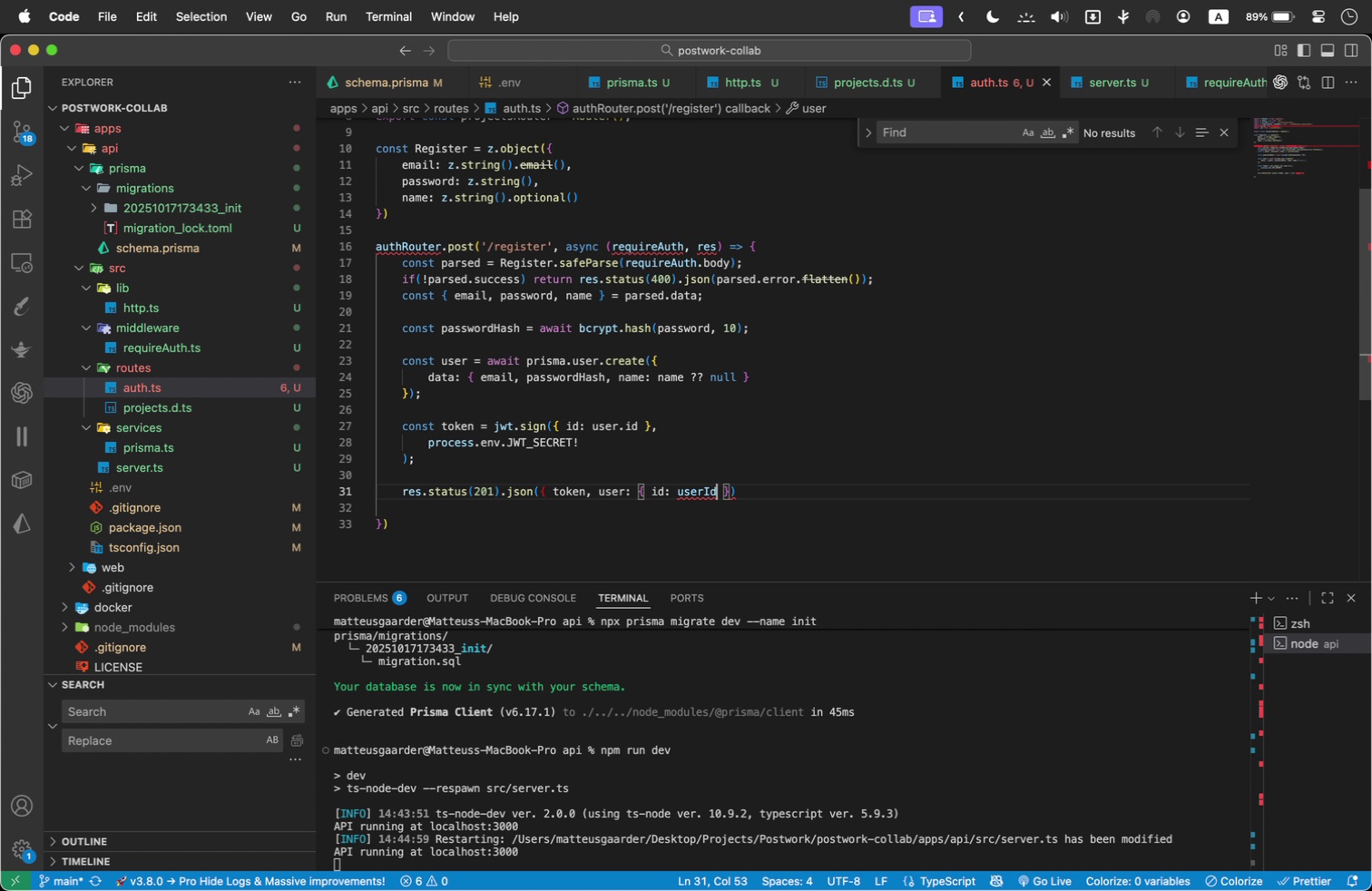 
key(ArrowLeft)
 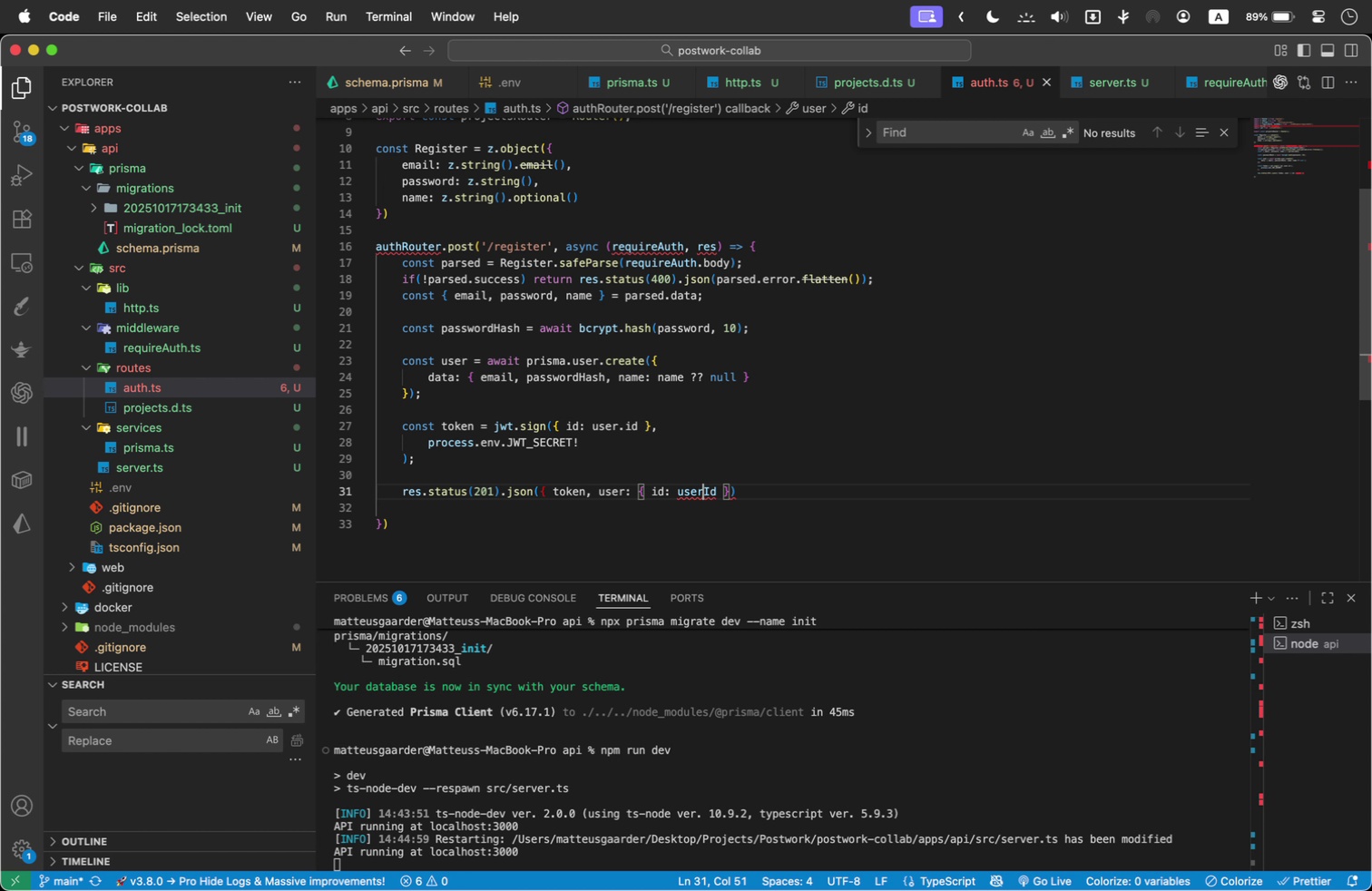 
key(ArrowLeft)
 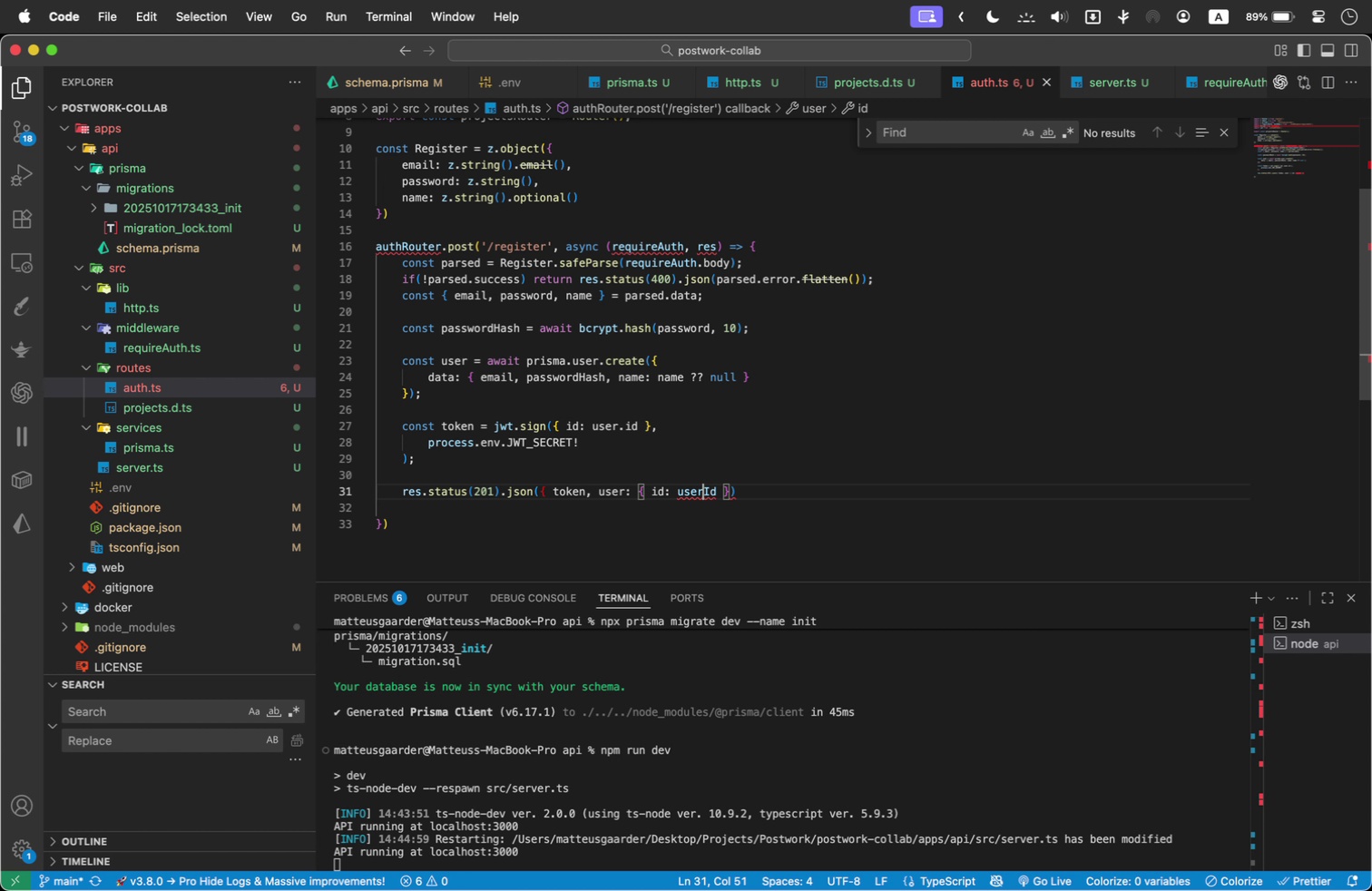 
key(ArrowRight)
 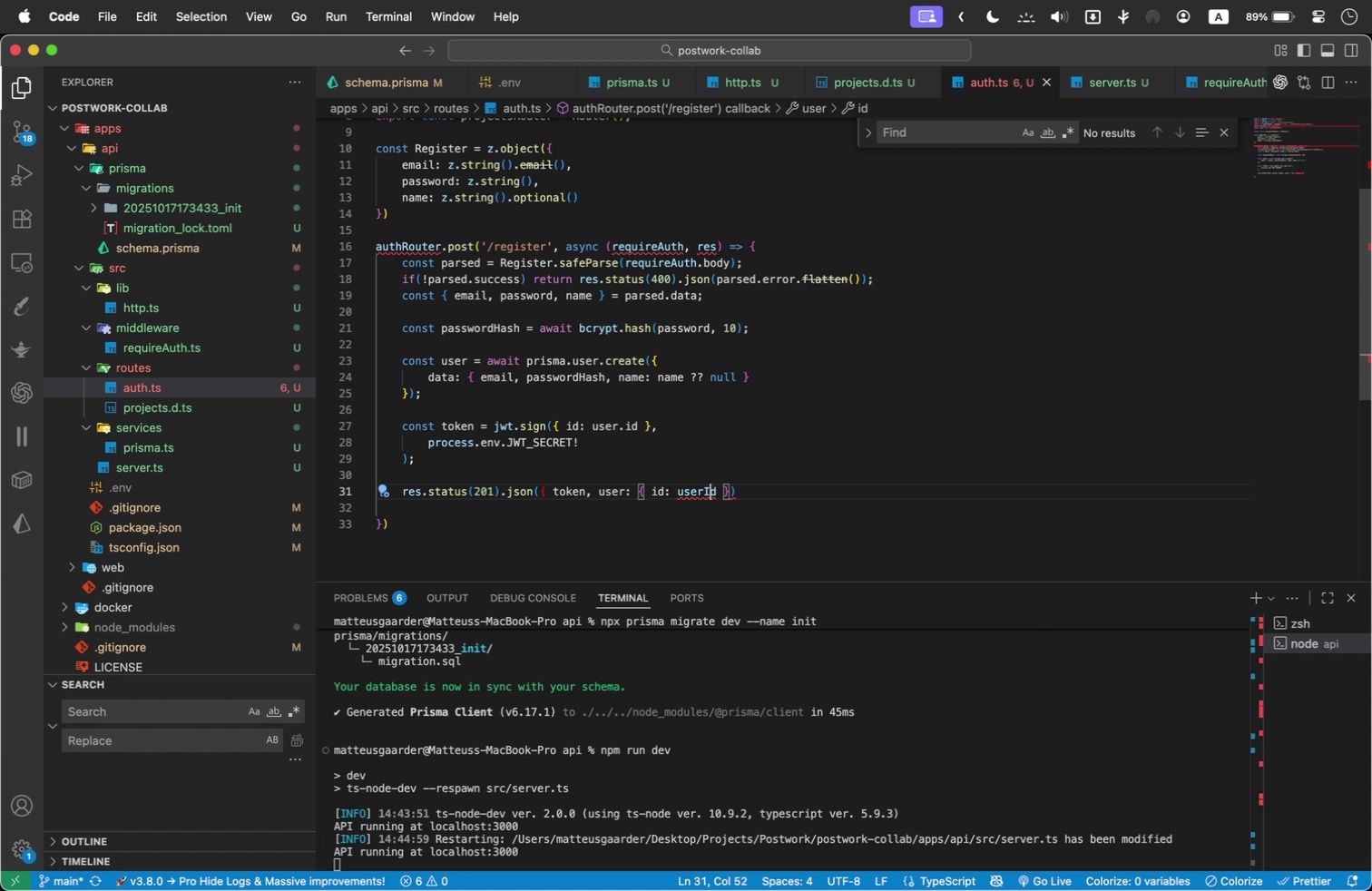 
key(ArrowRight)
 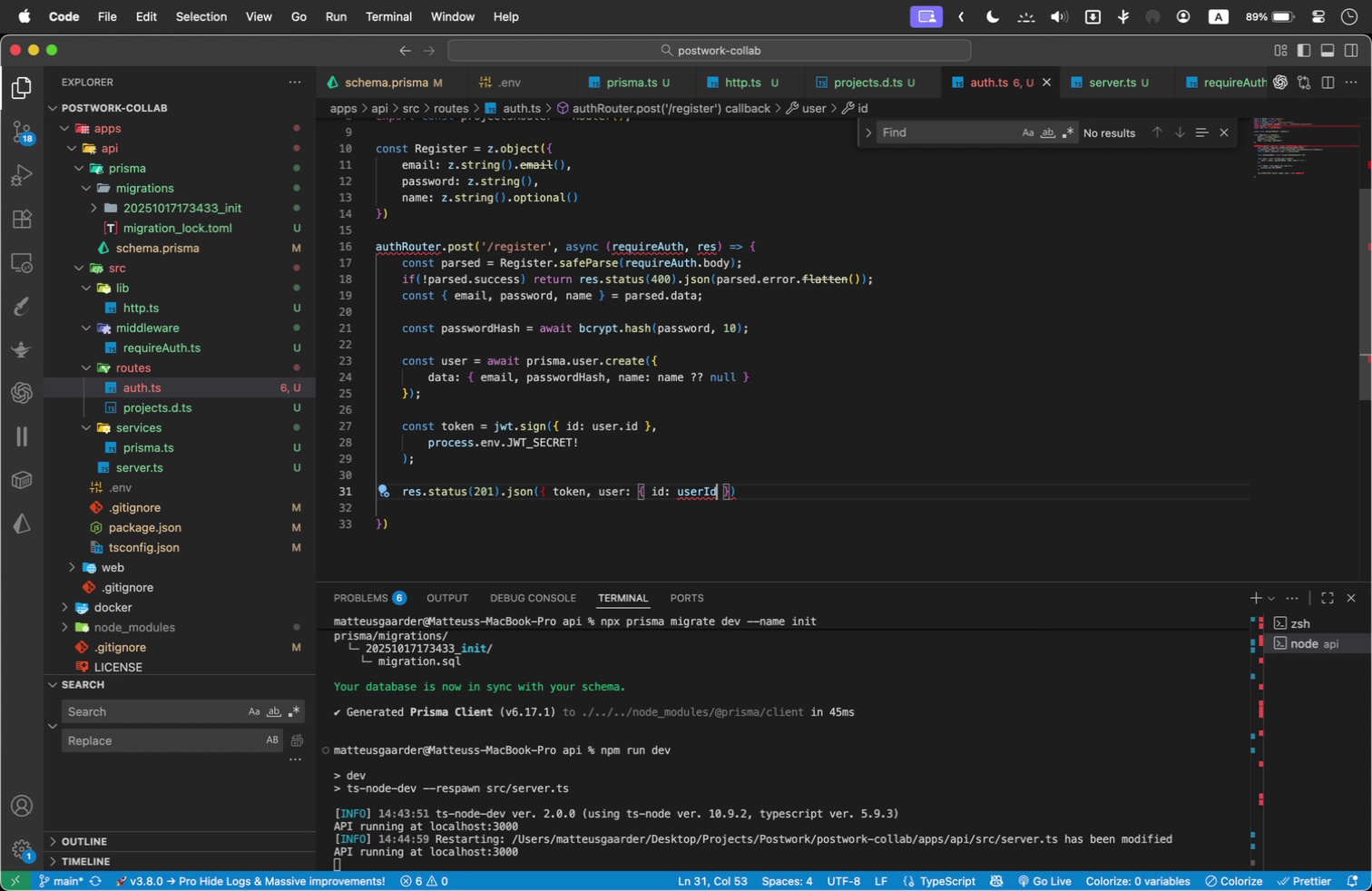 
key(ArrowLeft)
 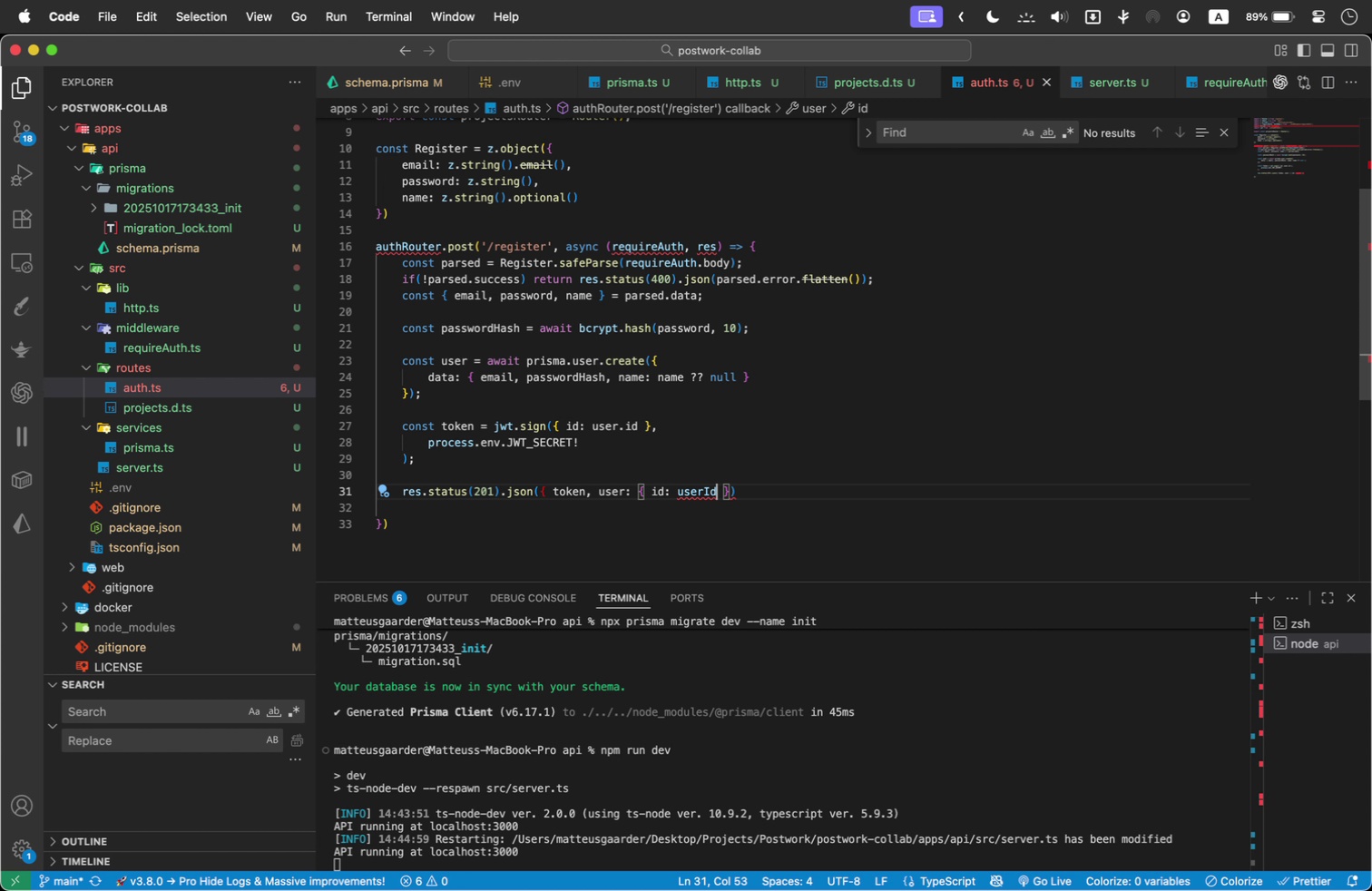 
key(ArrowRight)
 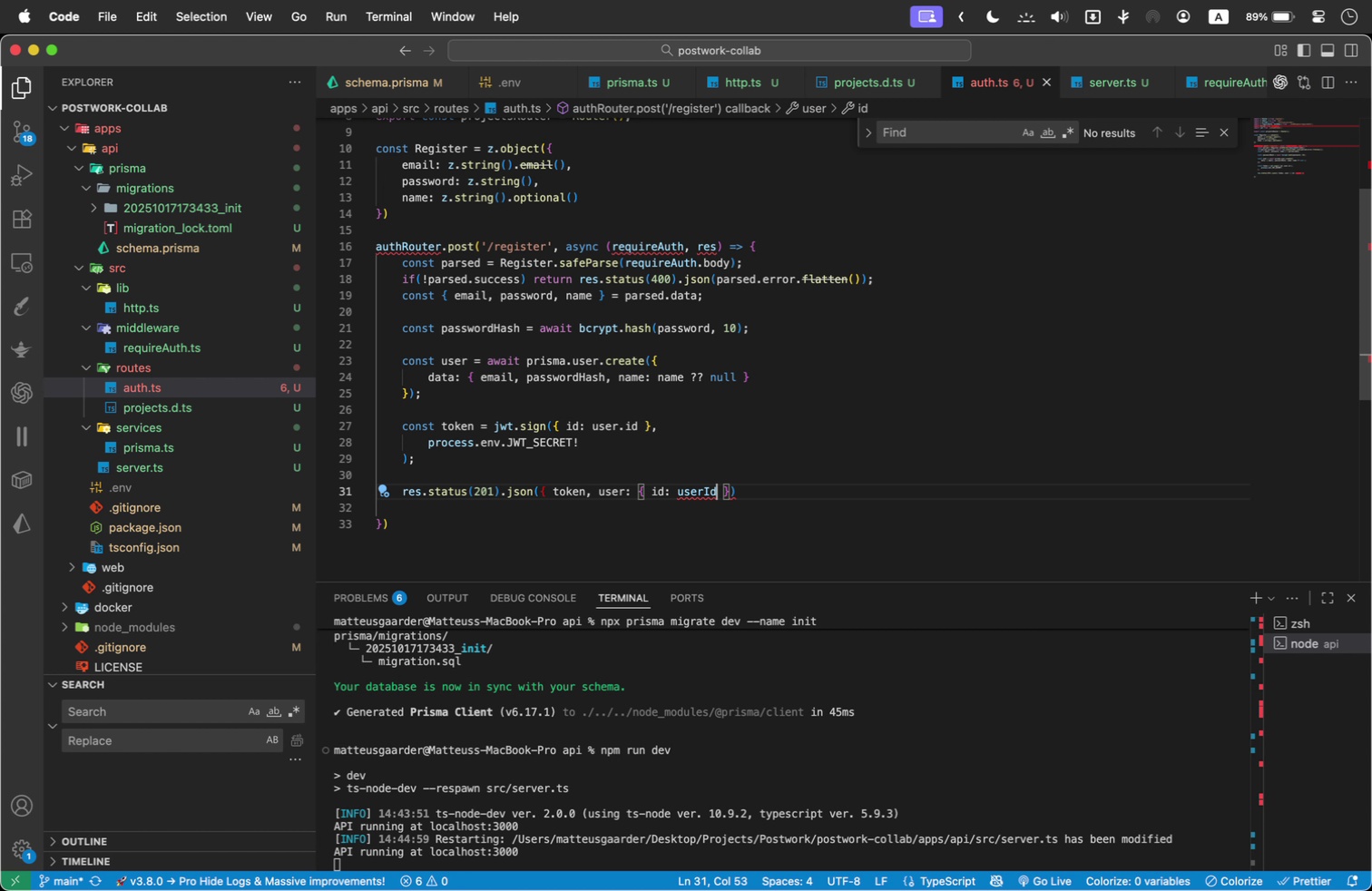 
key(Shift+ArrowLeft)
 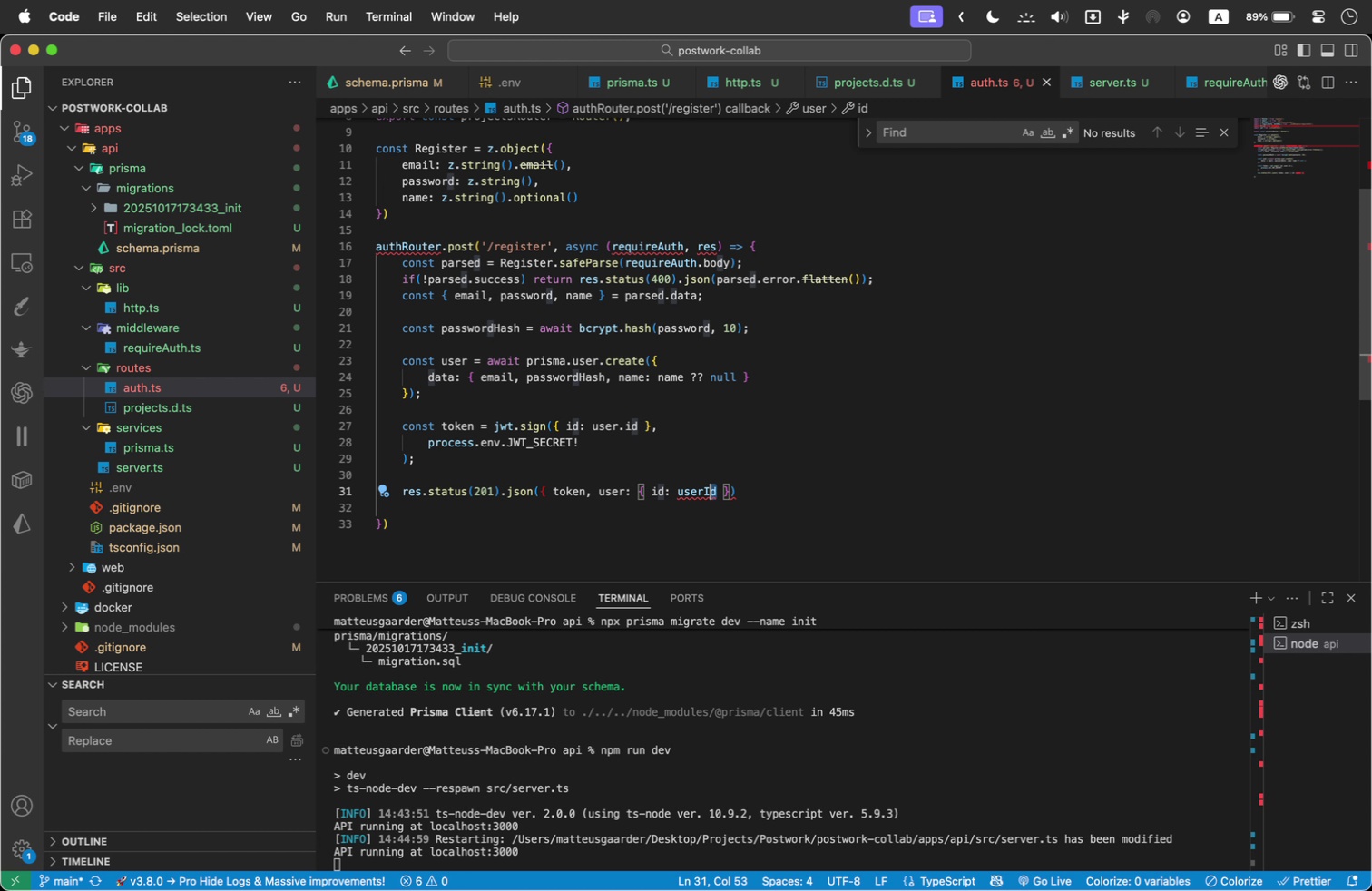 
key(Shift+ArrowLeft)
 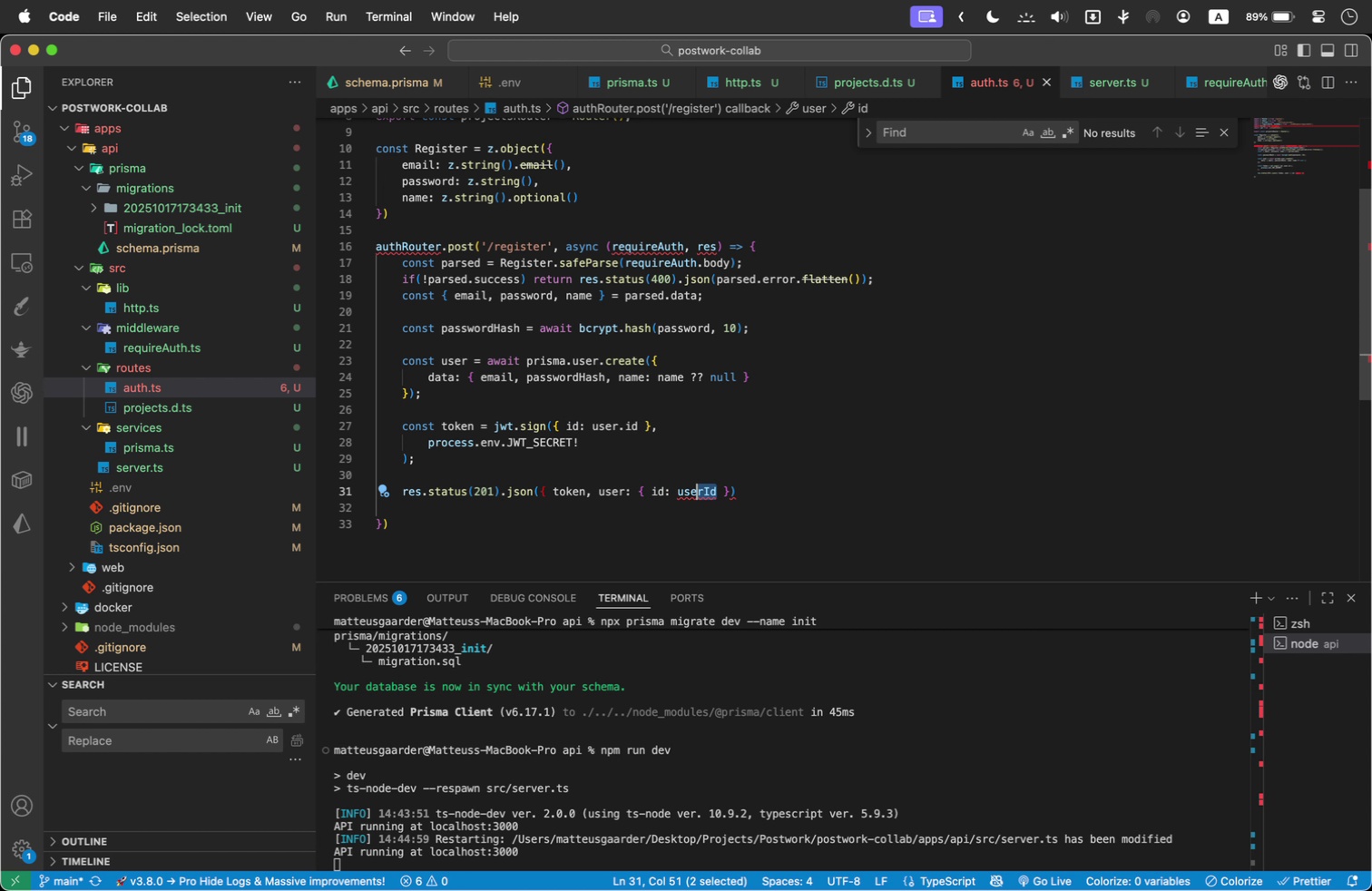 
key(Shift+ArrowLeft)
 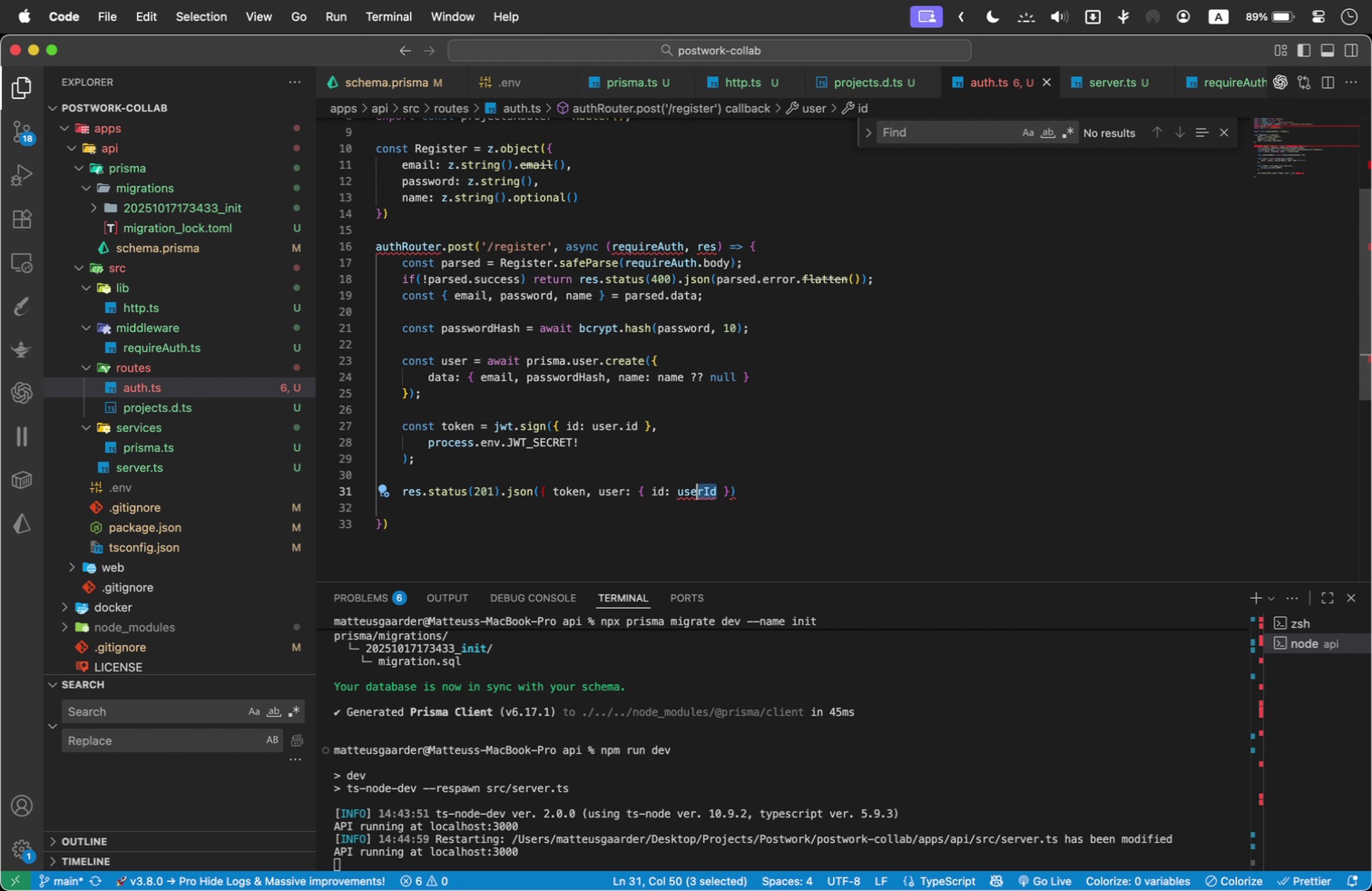 
key(Shift+ArrowLeft)
 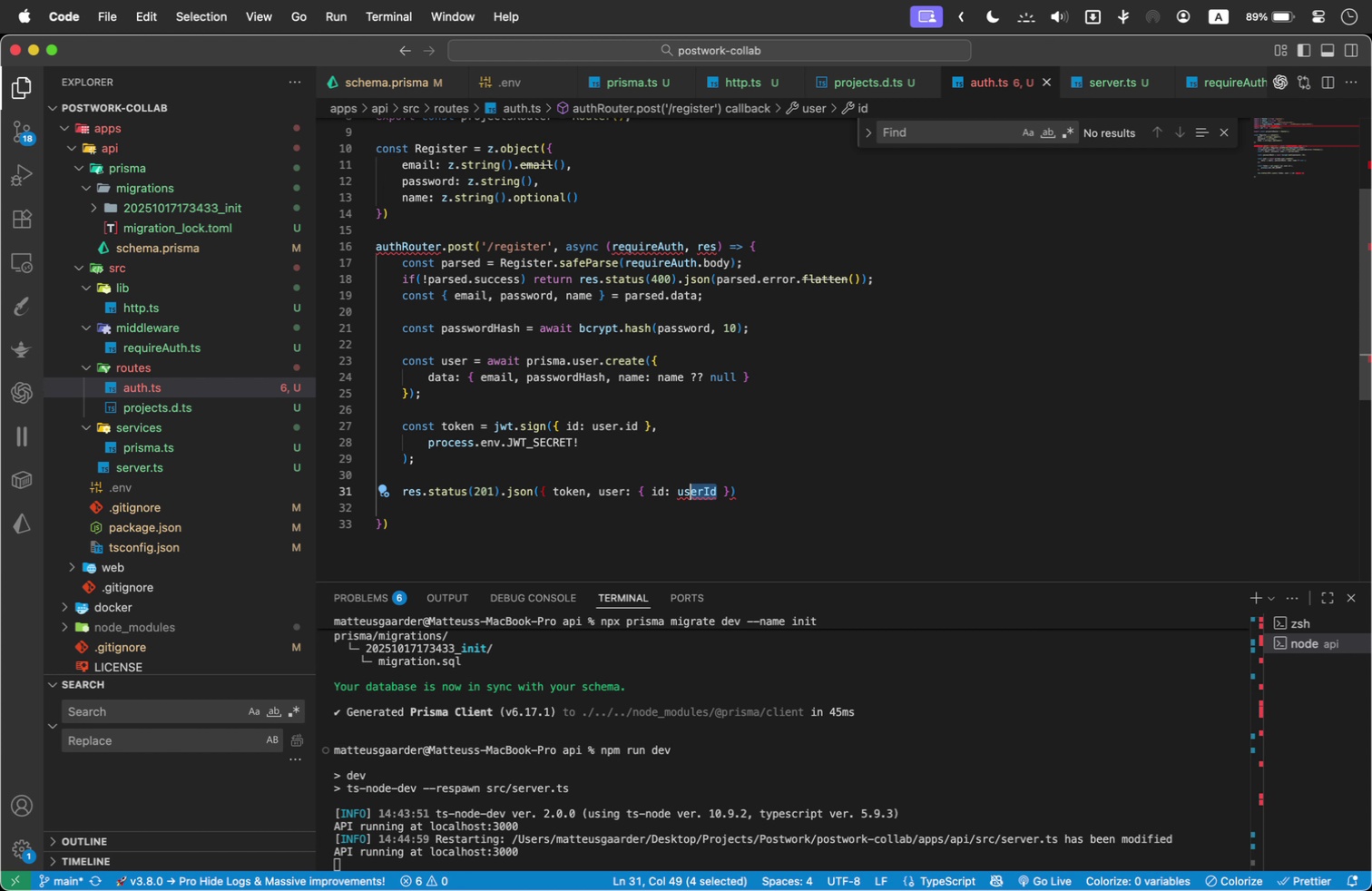 
key(Shift+ArrowLeft)
 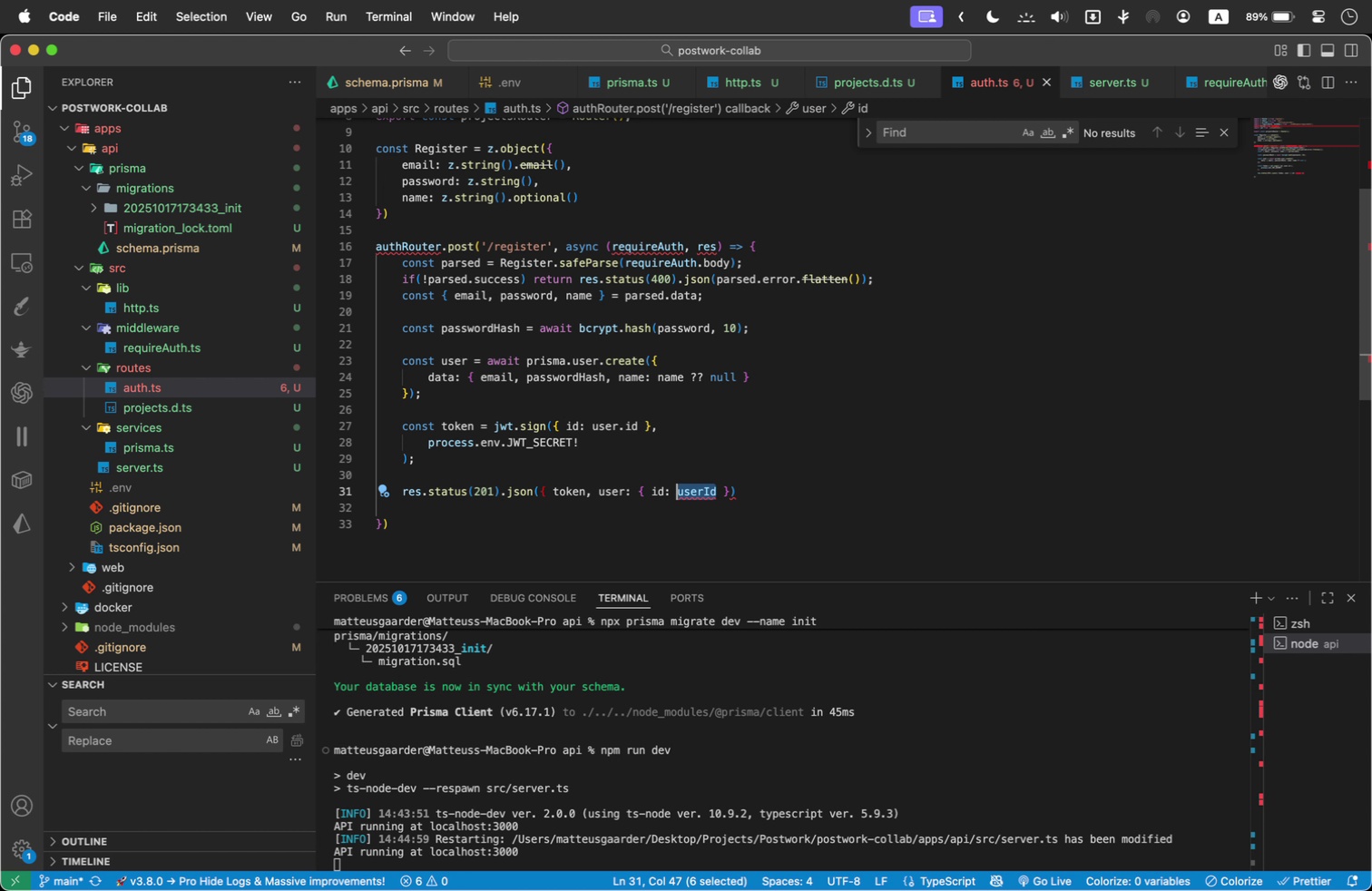 
key(Shift+ArrowLeft)
 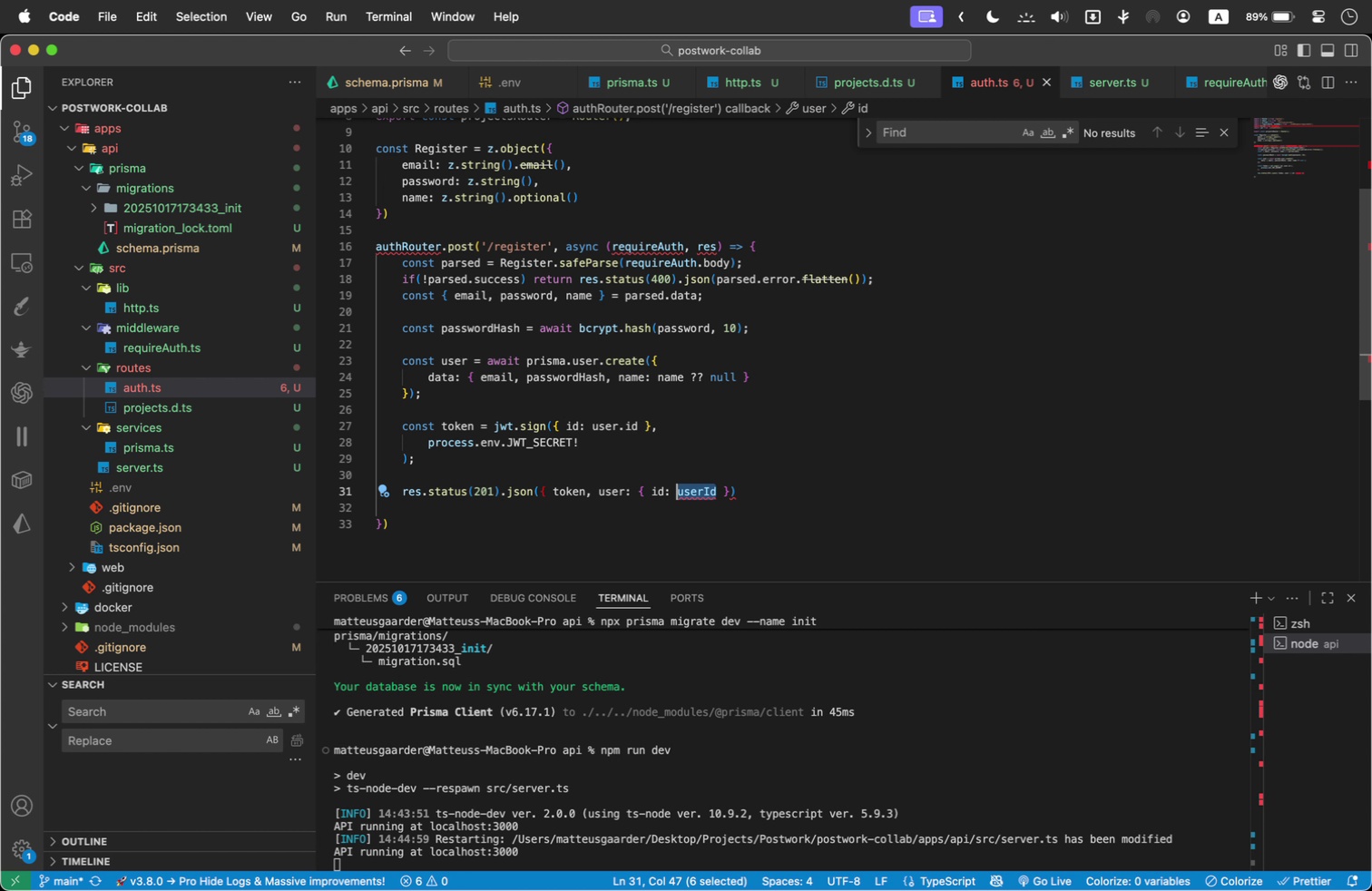 
type(user.id, eail)
key(Backspace)
key(Backspace)
key(Backspace)
type(mail: user.email, a)
key(Backspace)
type(name: user.name)
 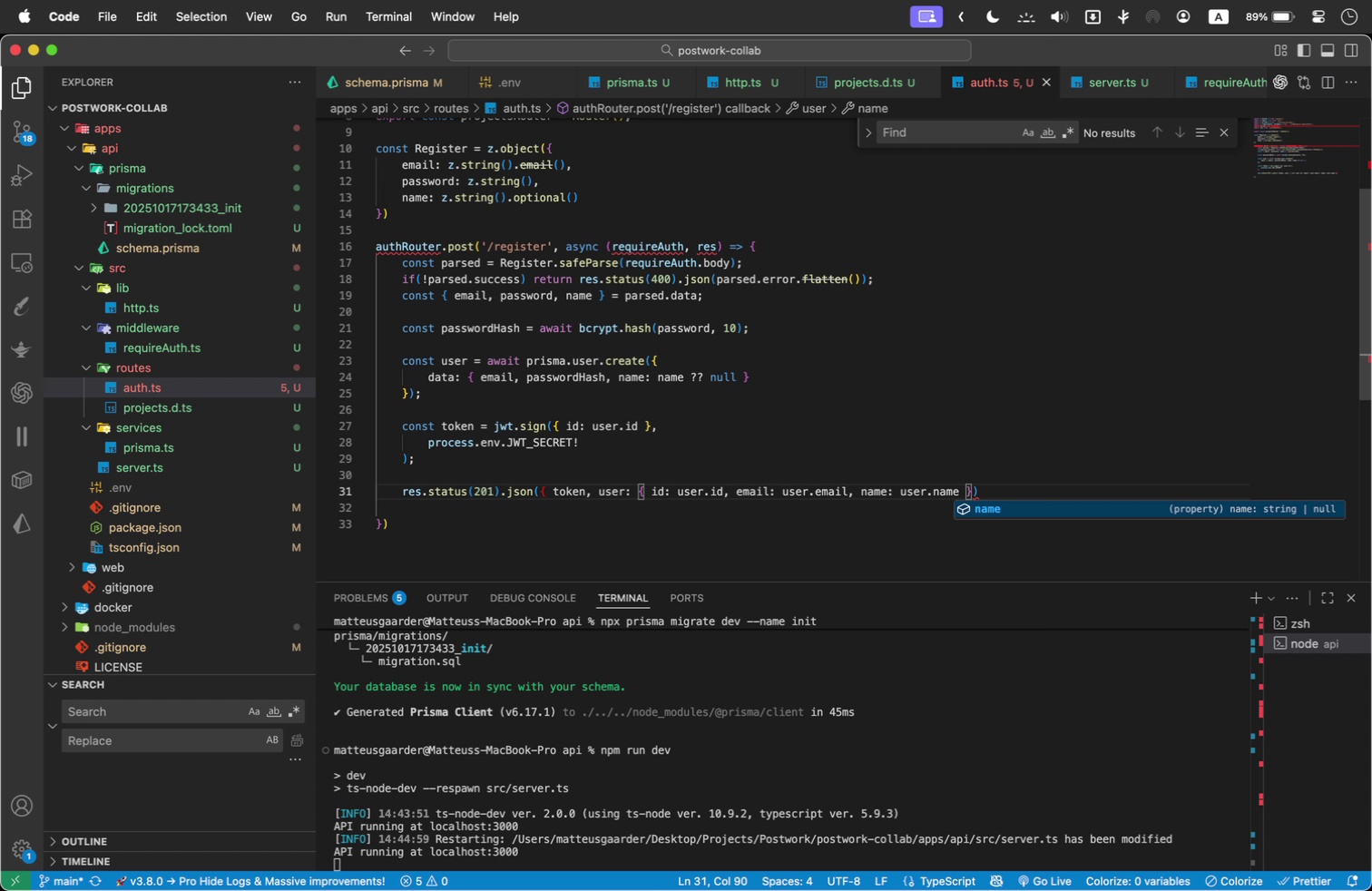 
key(ArrowRight)
 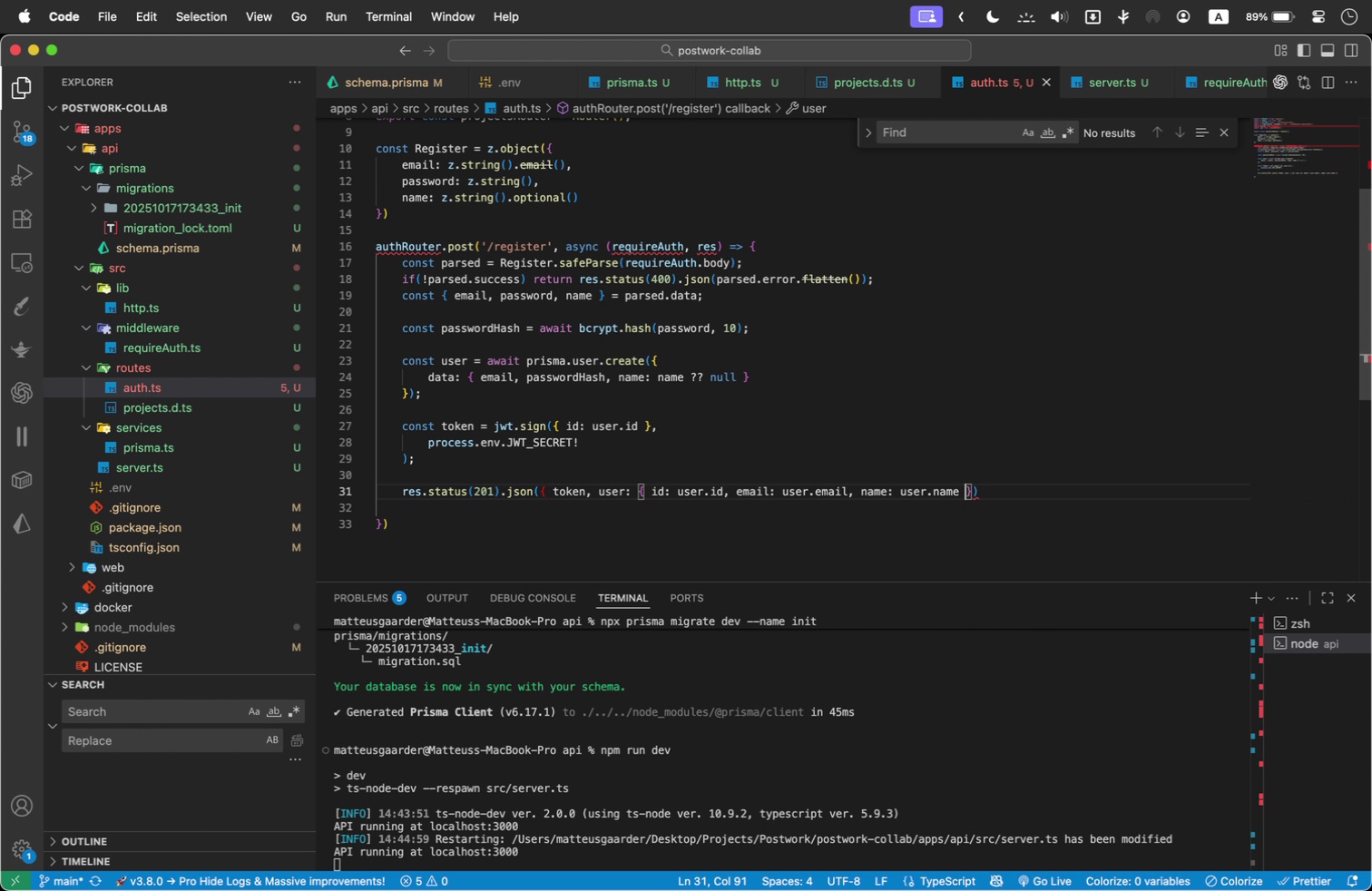 
key(ArrowRight)
 